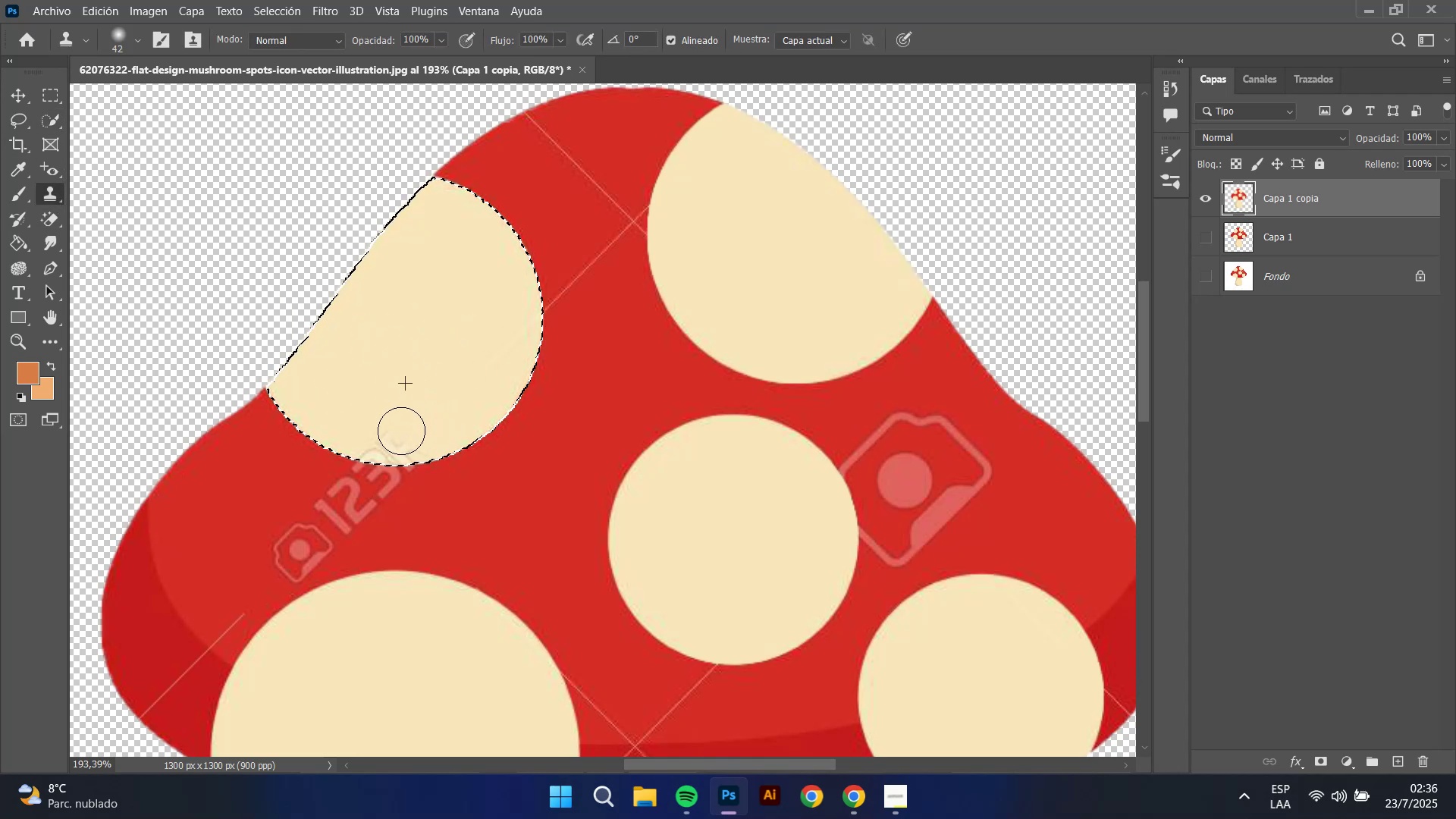 
left_click_drag(start_coordinate=[403, 431], to_coordinate=[406, 439])
 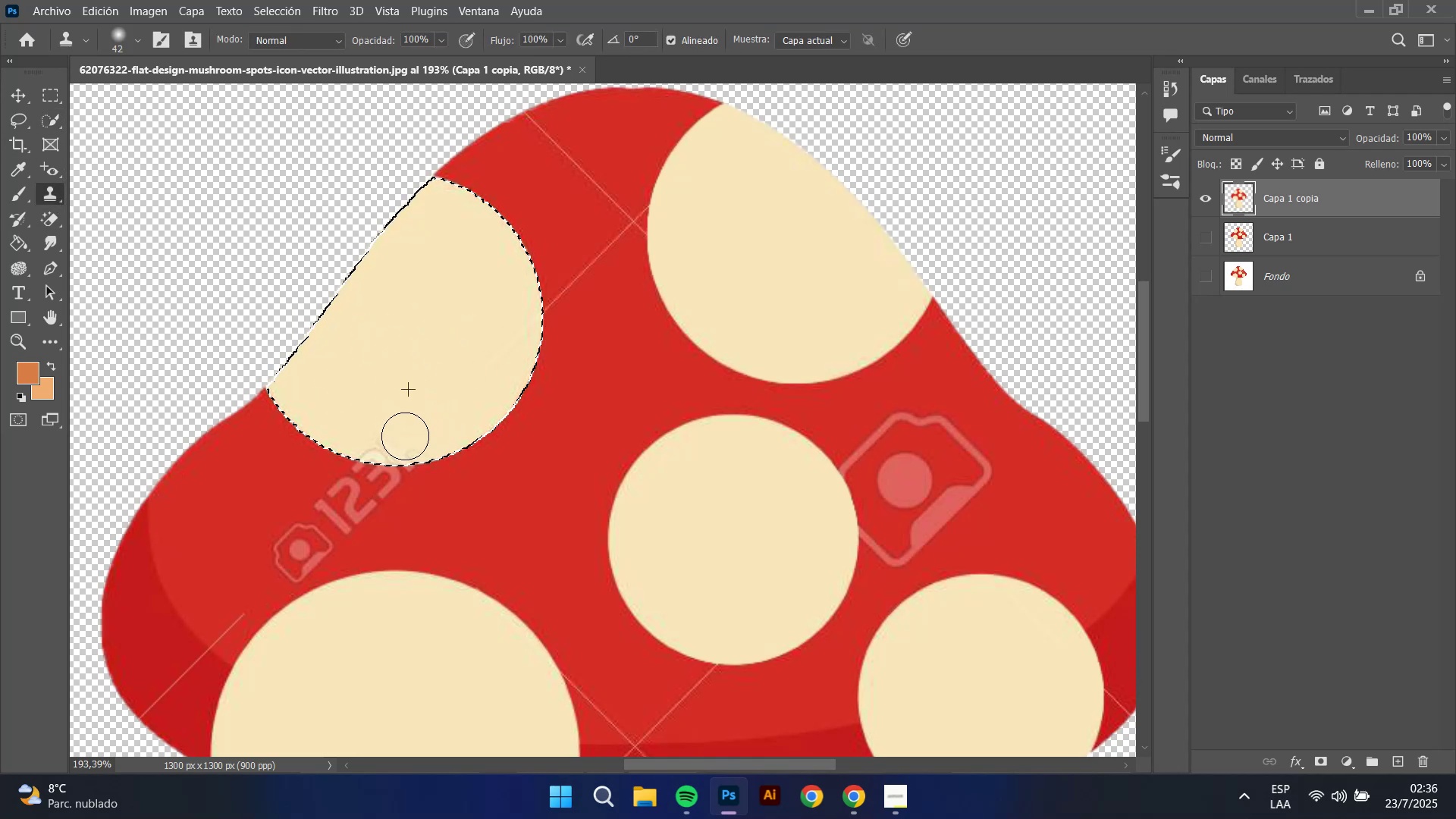 
left_click_drag(start_coordinate=[406, 439], to_coordinate=[410, 447])
 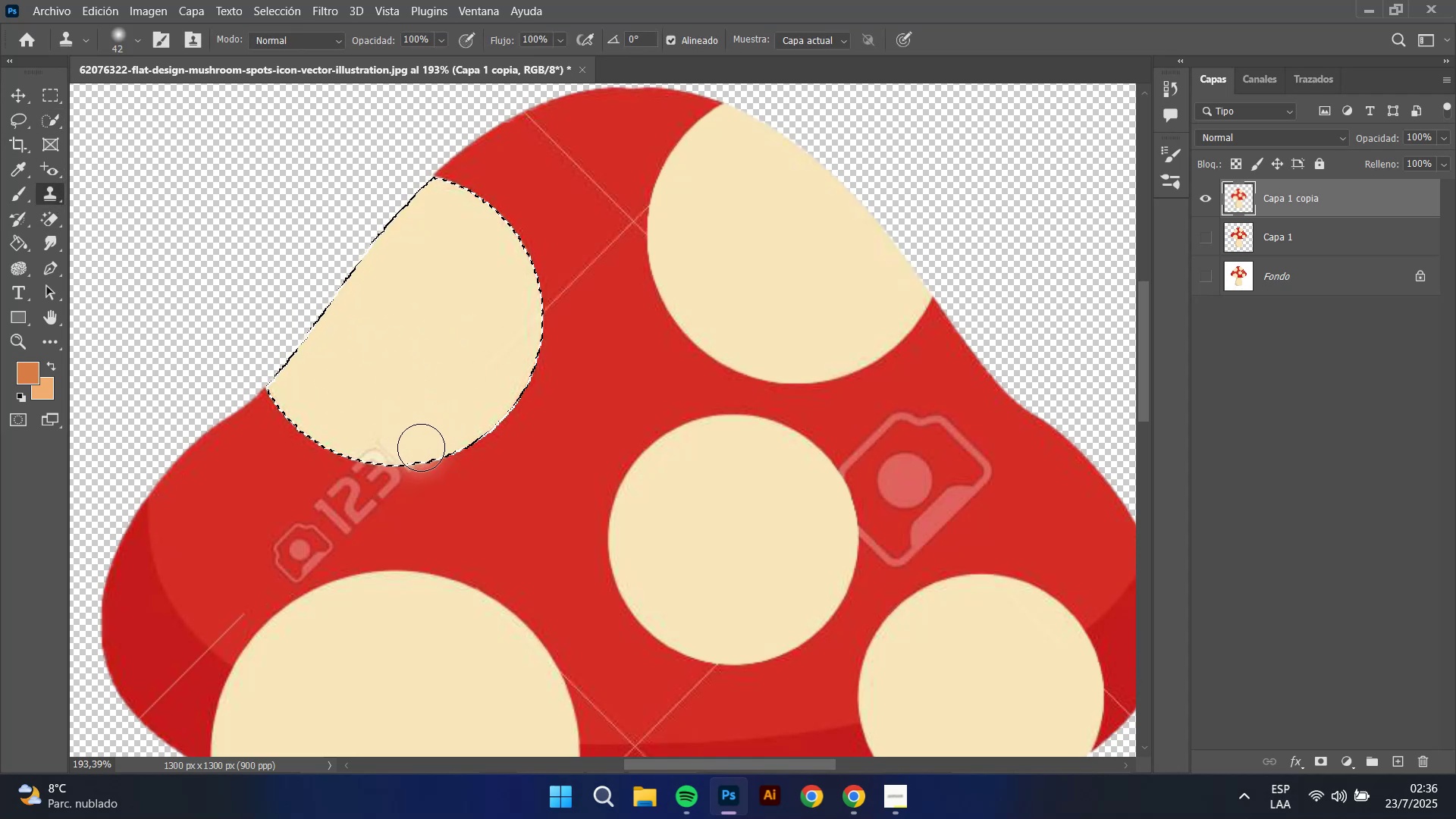 
left_click_drag(start_coordinate=[424, 449], to_coordinate=[416, 453])
 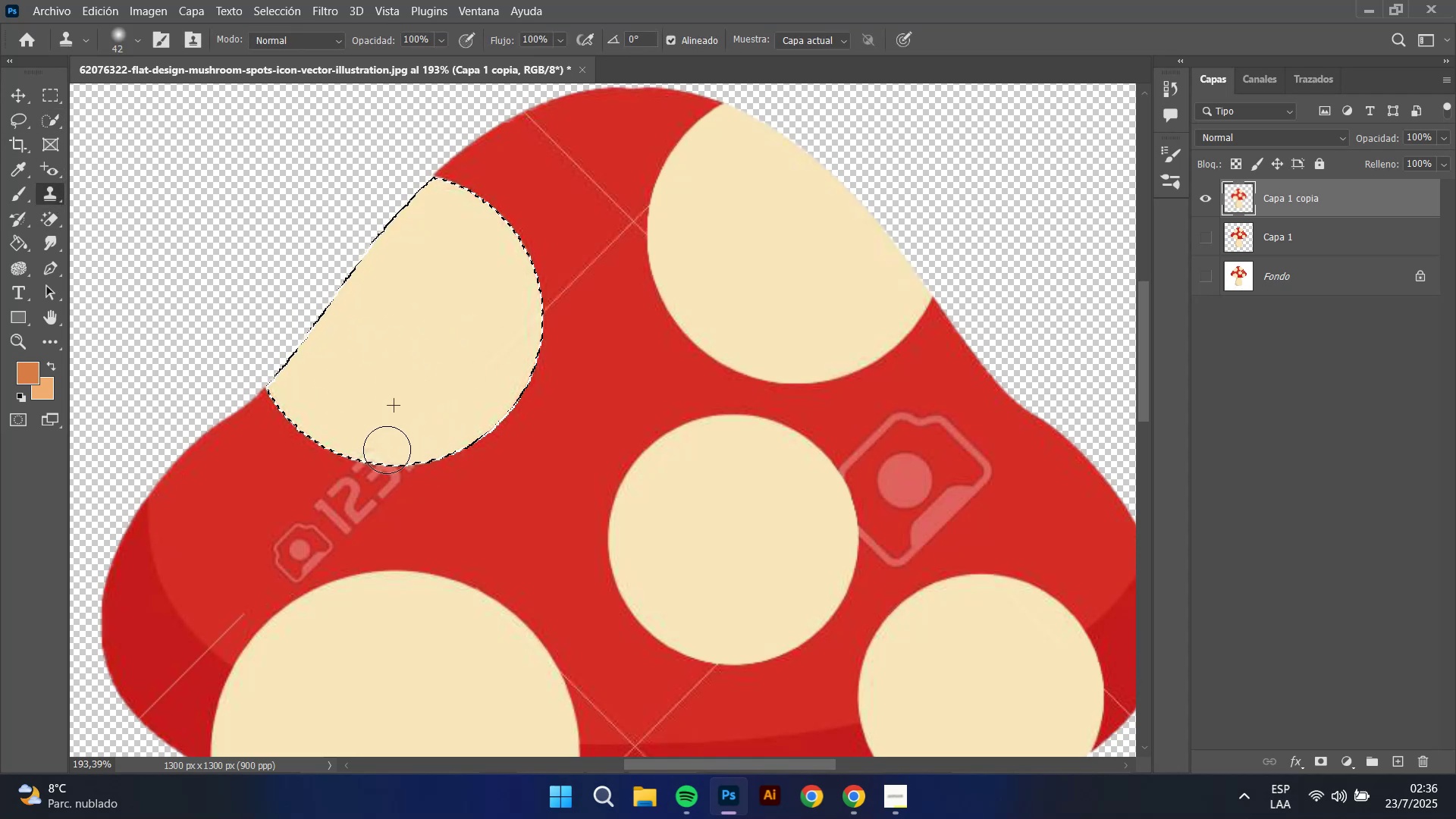 
left_click([384, 444])
 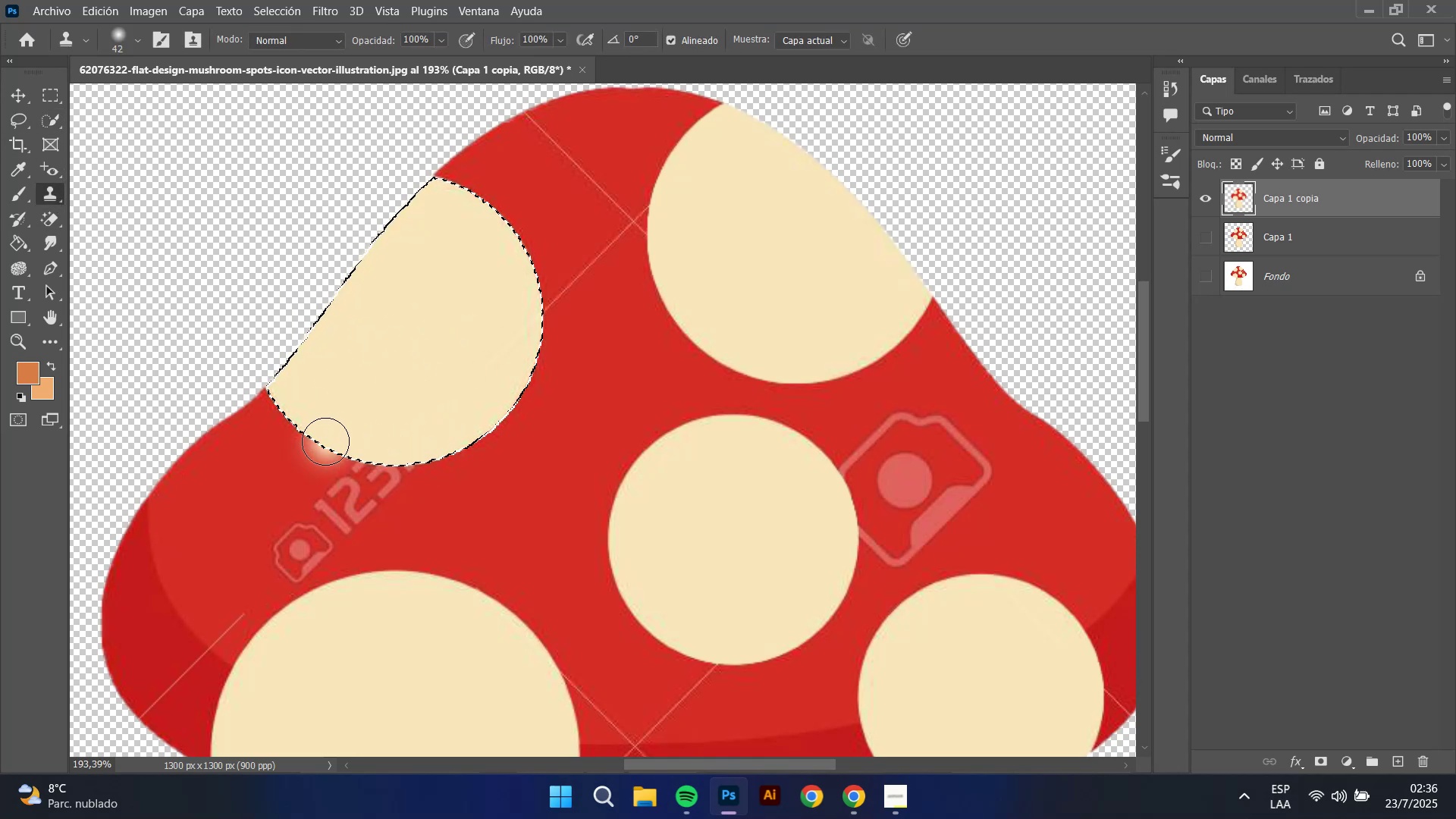 
key(Alt+AltLeft)
 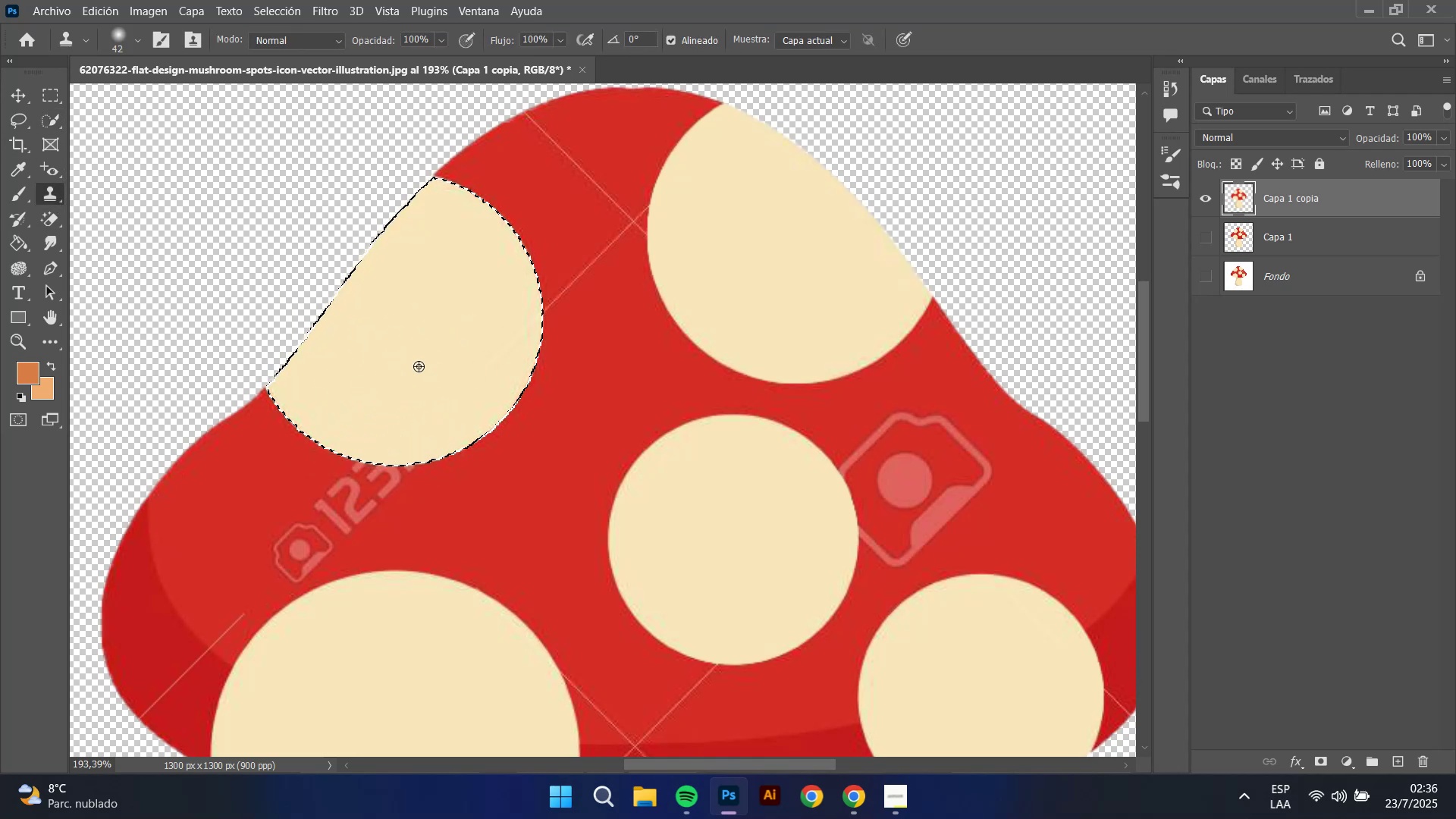 
left_click_drag(start_coordinate=[463, 346], to_coordinate=[532, 313])
 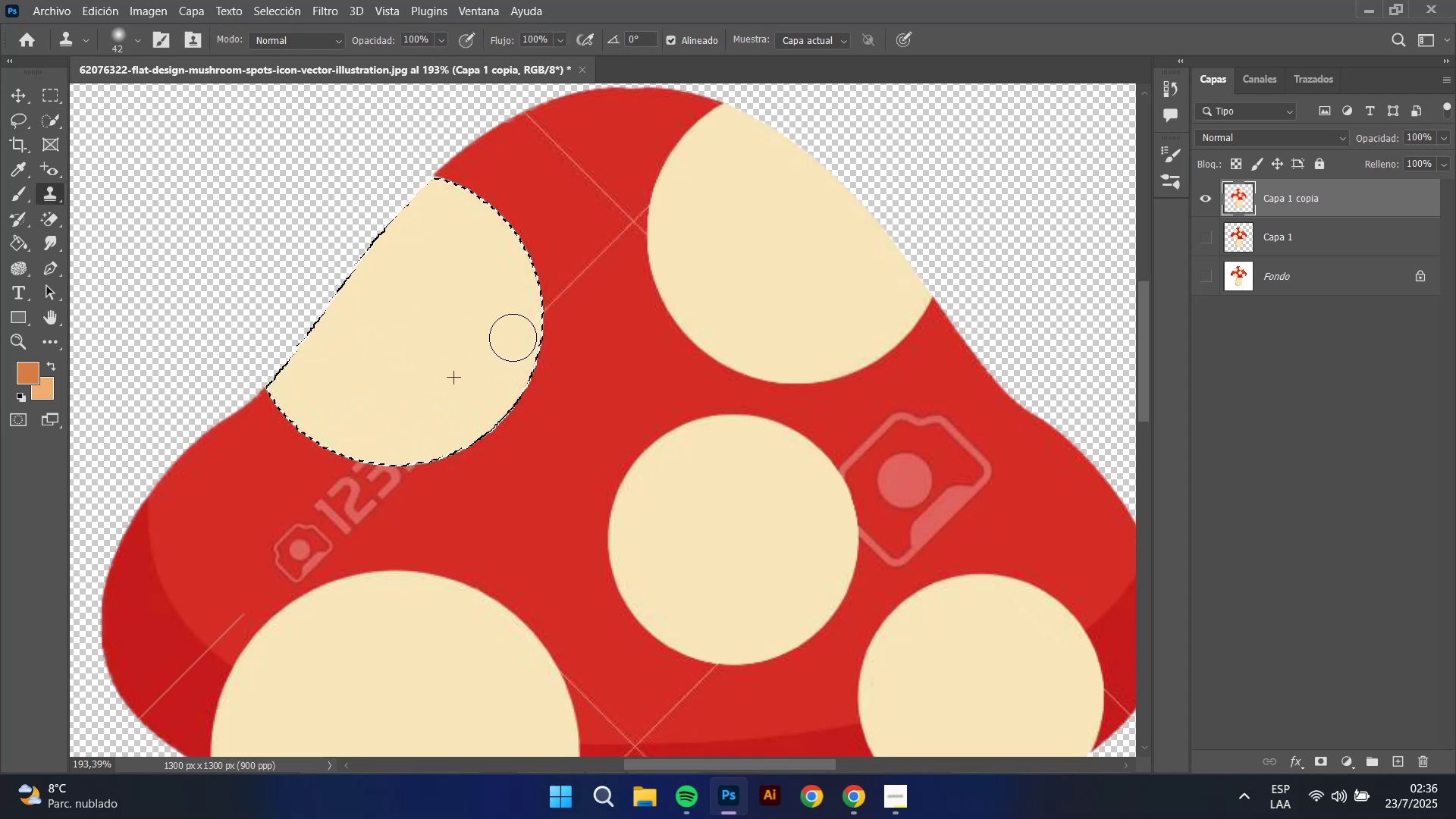 
left_click_drag(start_coordinate=[535, 312], to_coordinate=[501, 240])
 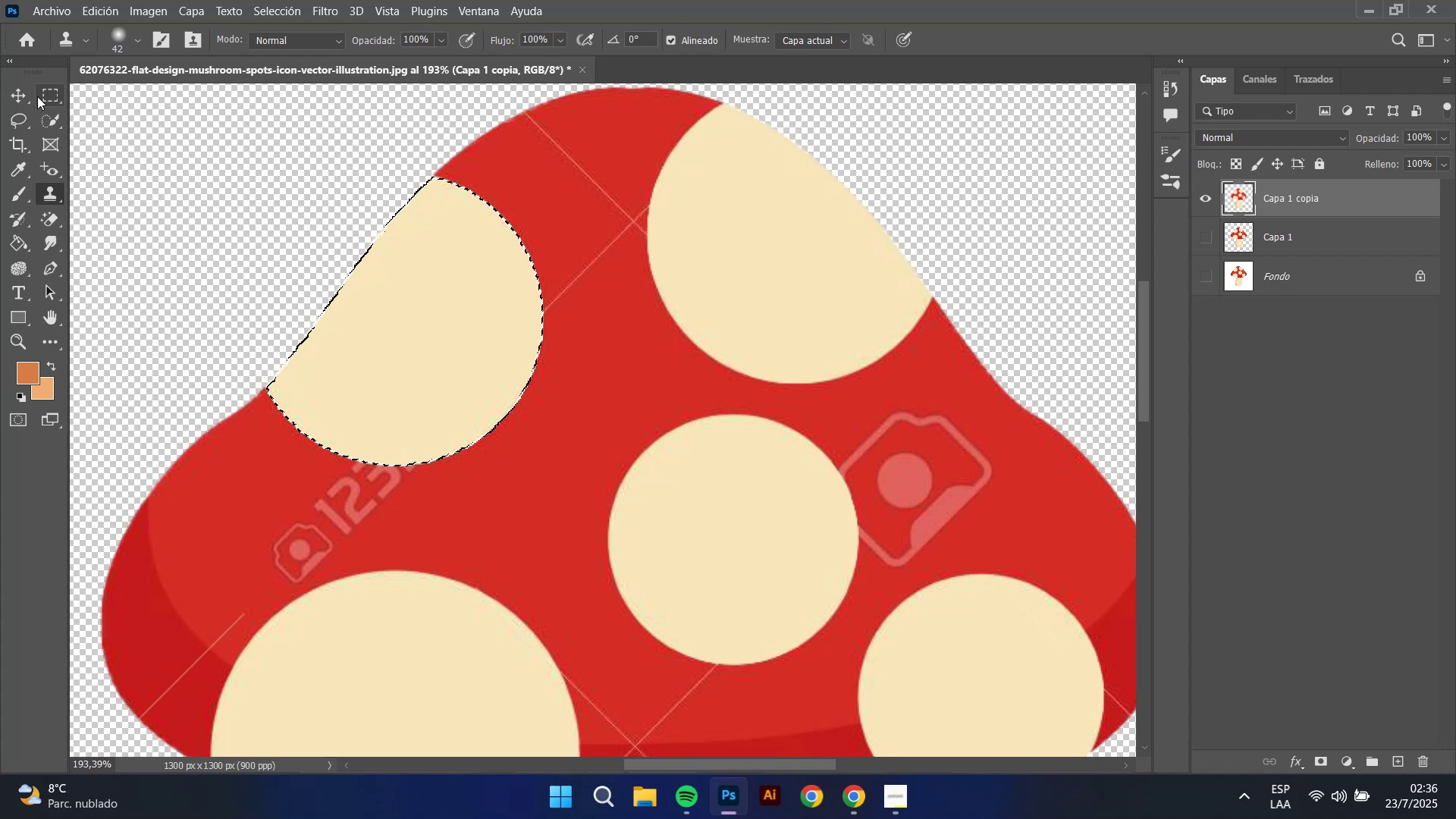 
left_click([49, 85])
 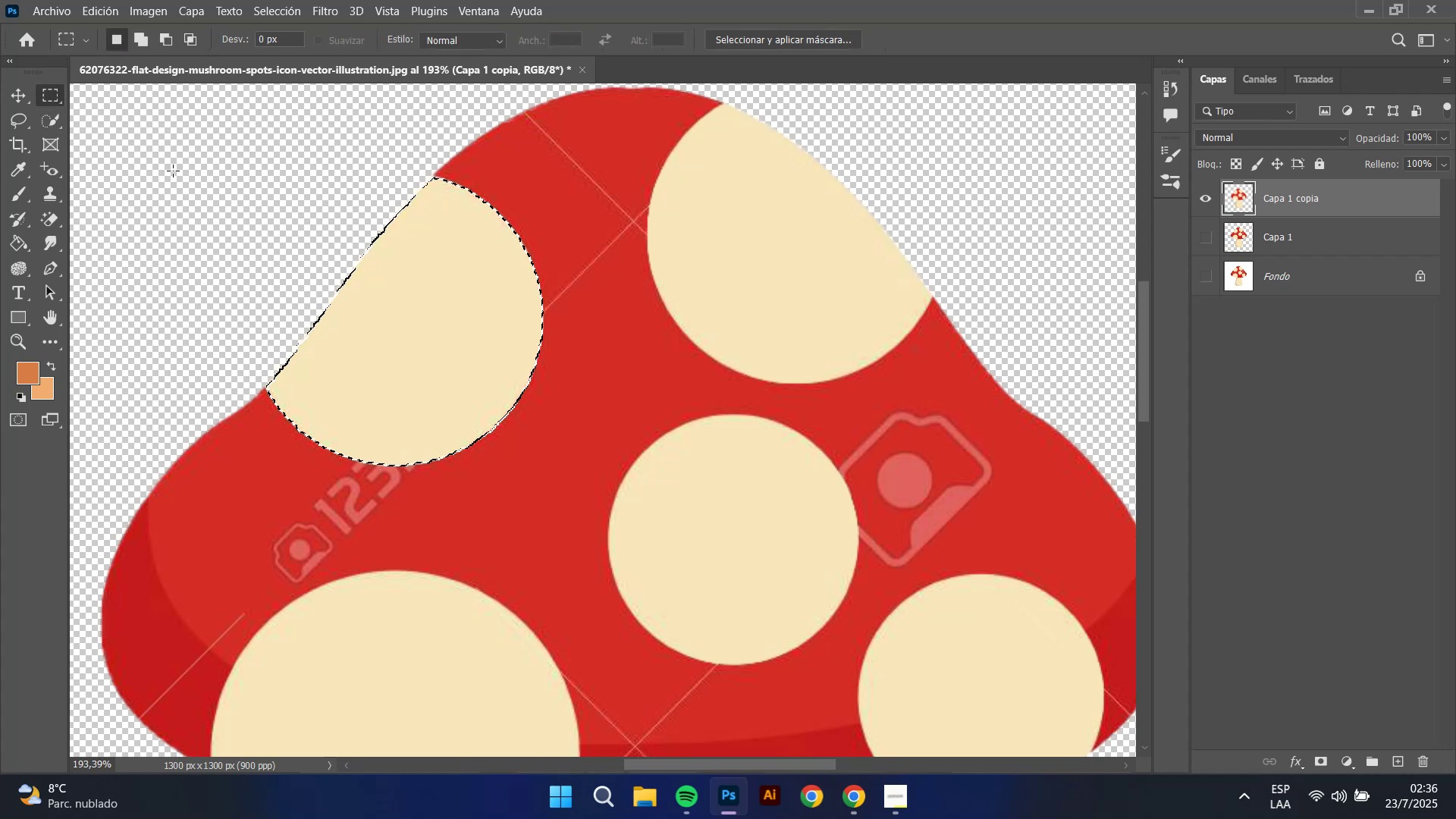 
left_click([208, 180])
 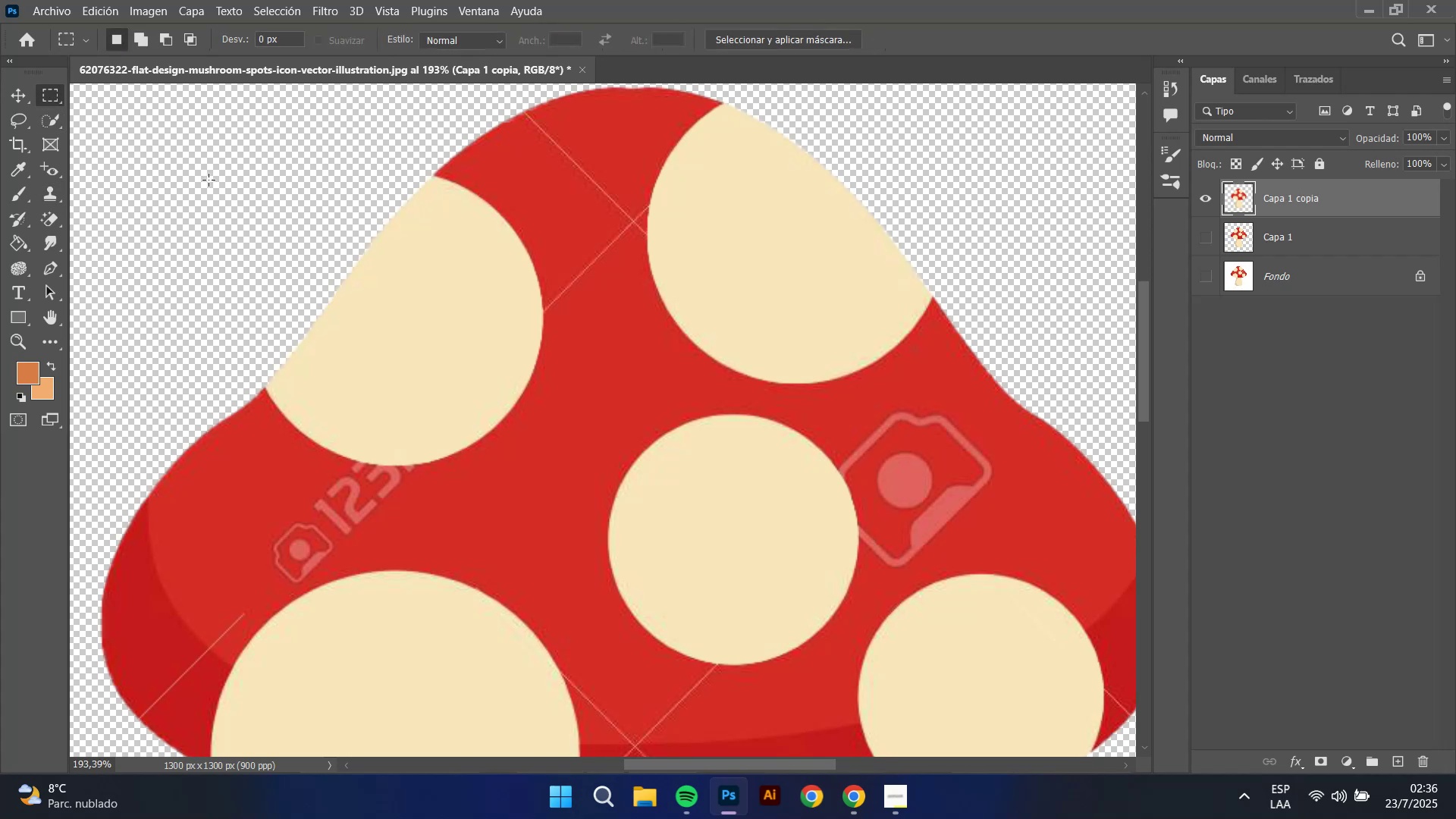 
hold_key(key=AltLeft, duration=0.96)
scroll: coordinate [328, 269], scroll_direction: down, amount: 5.0
 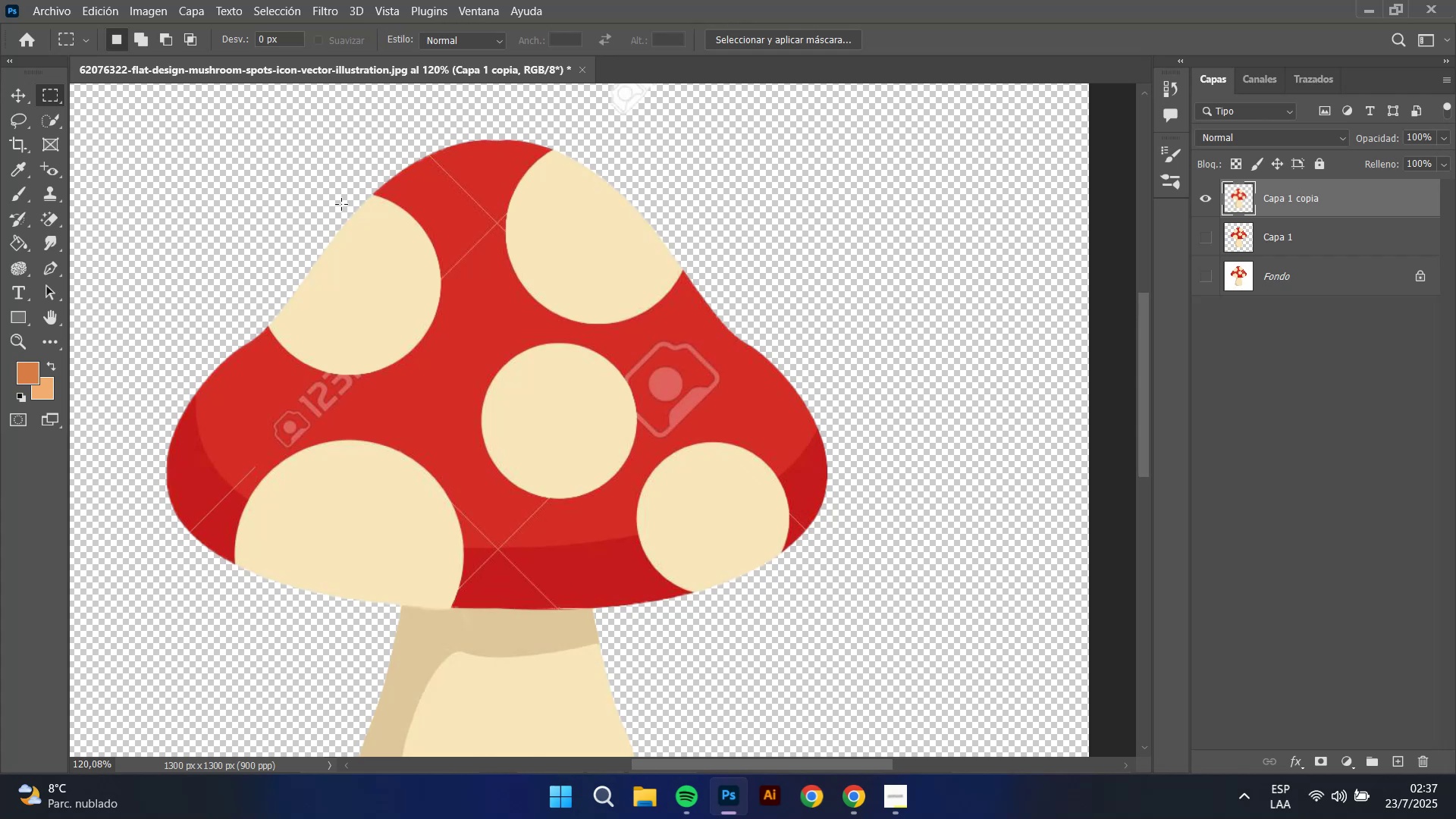 
wait(17.27)
 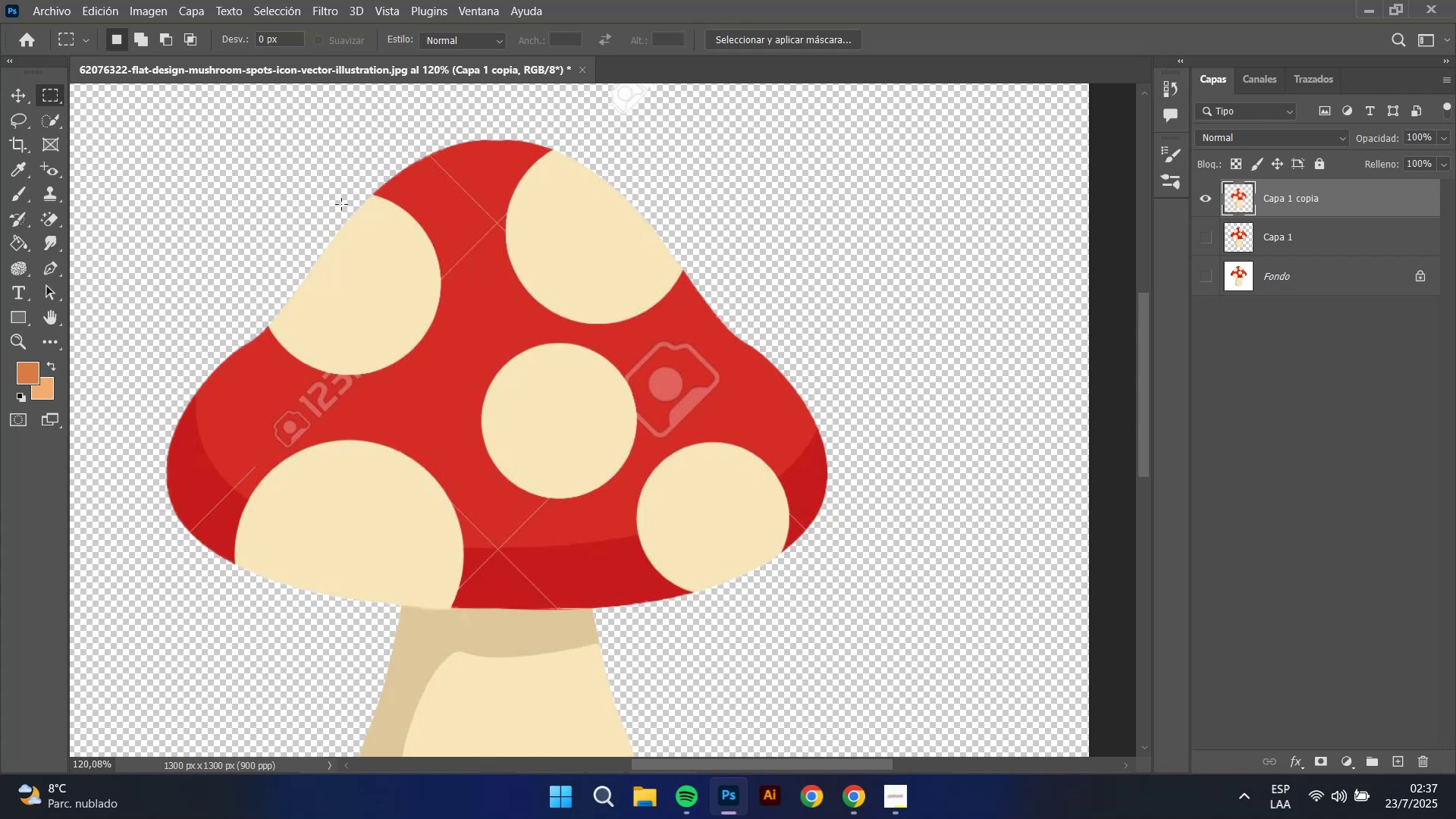 
left_click([51, 120])
 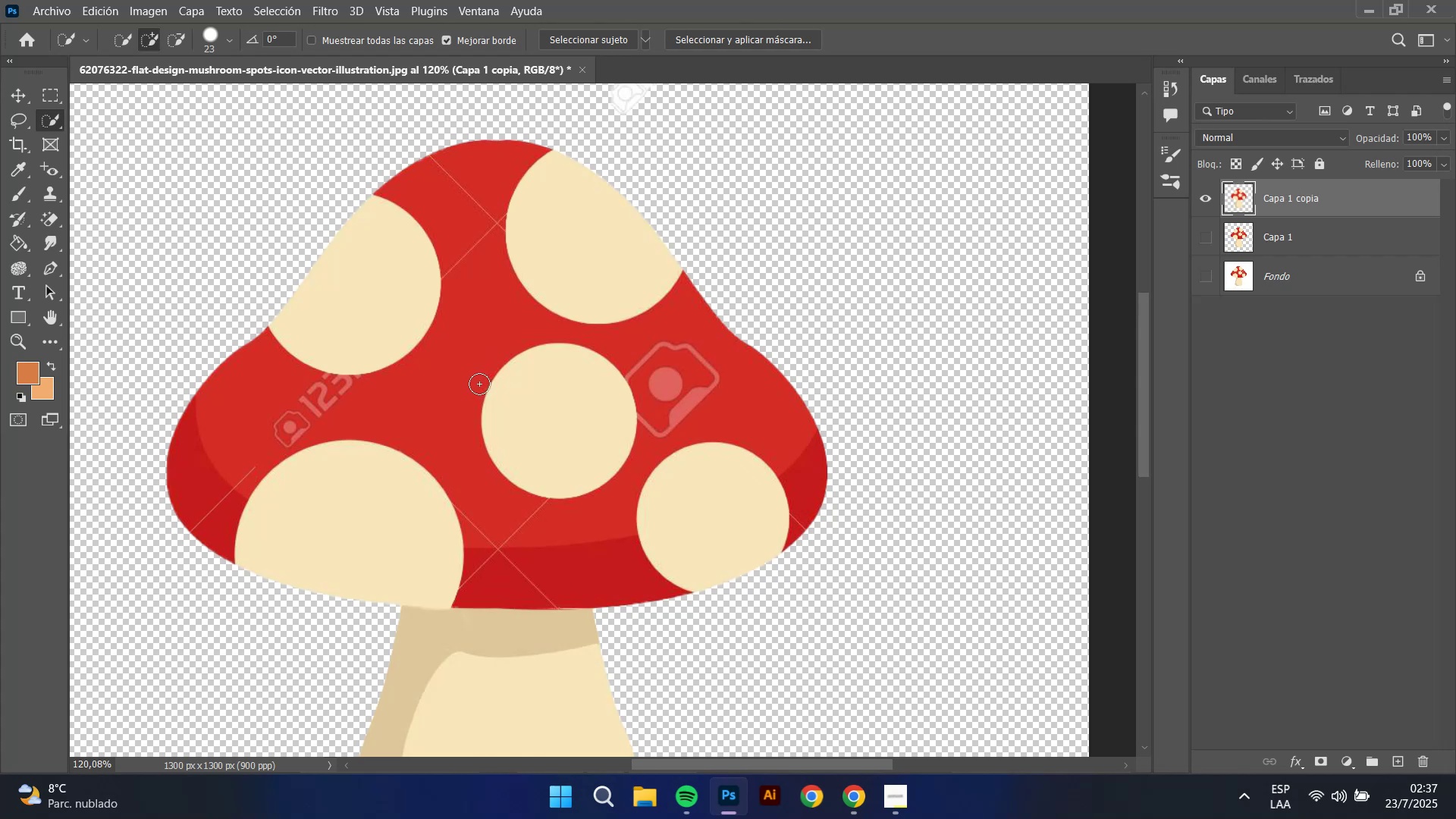 
wait(8.23)
 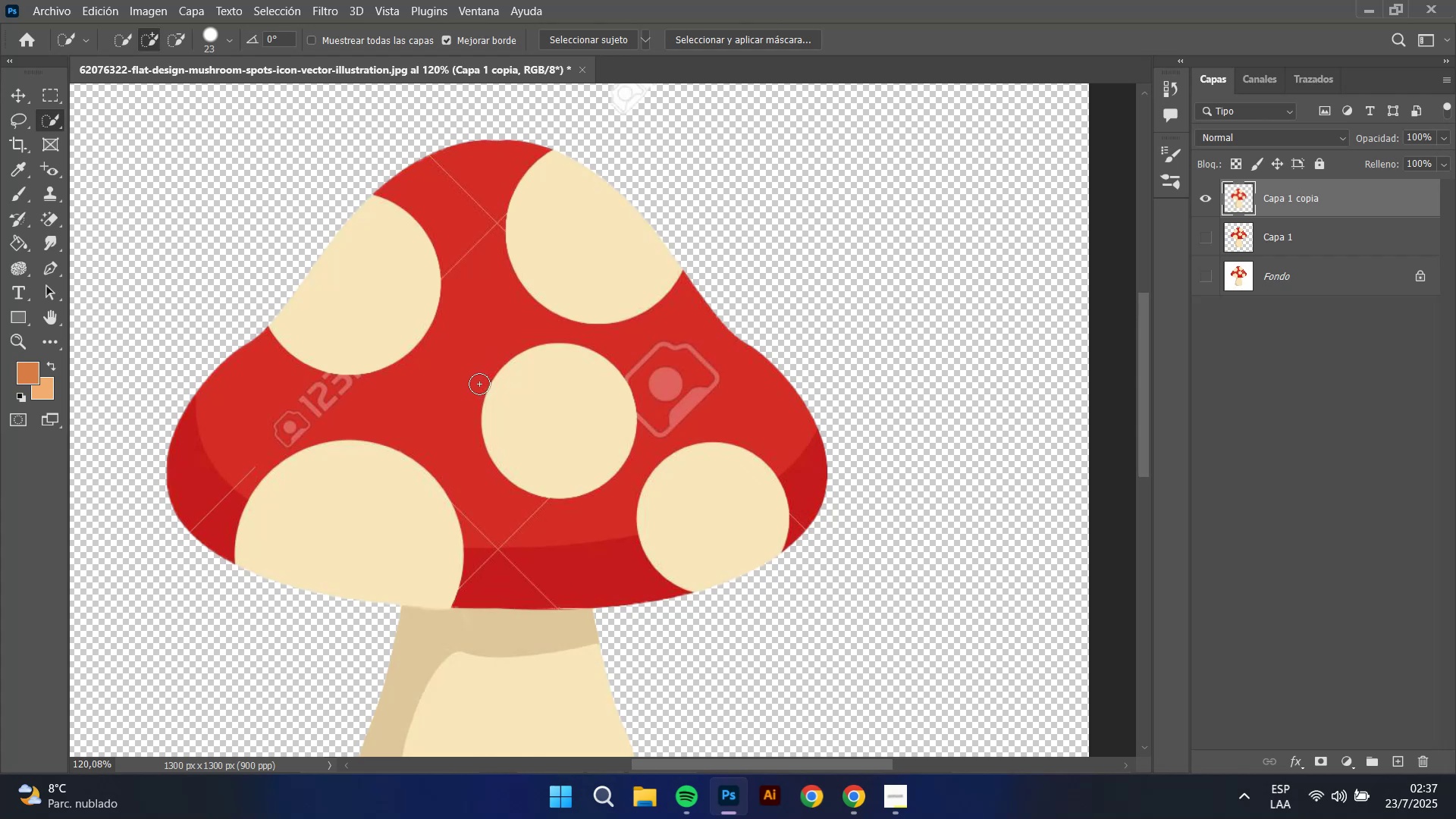 
left_click([466, 377])
 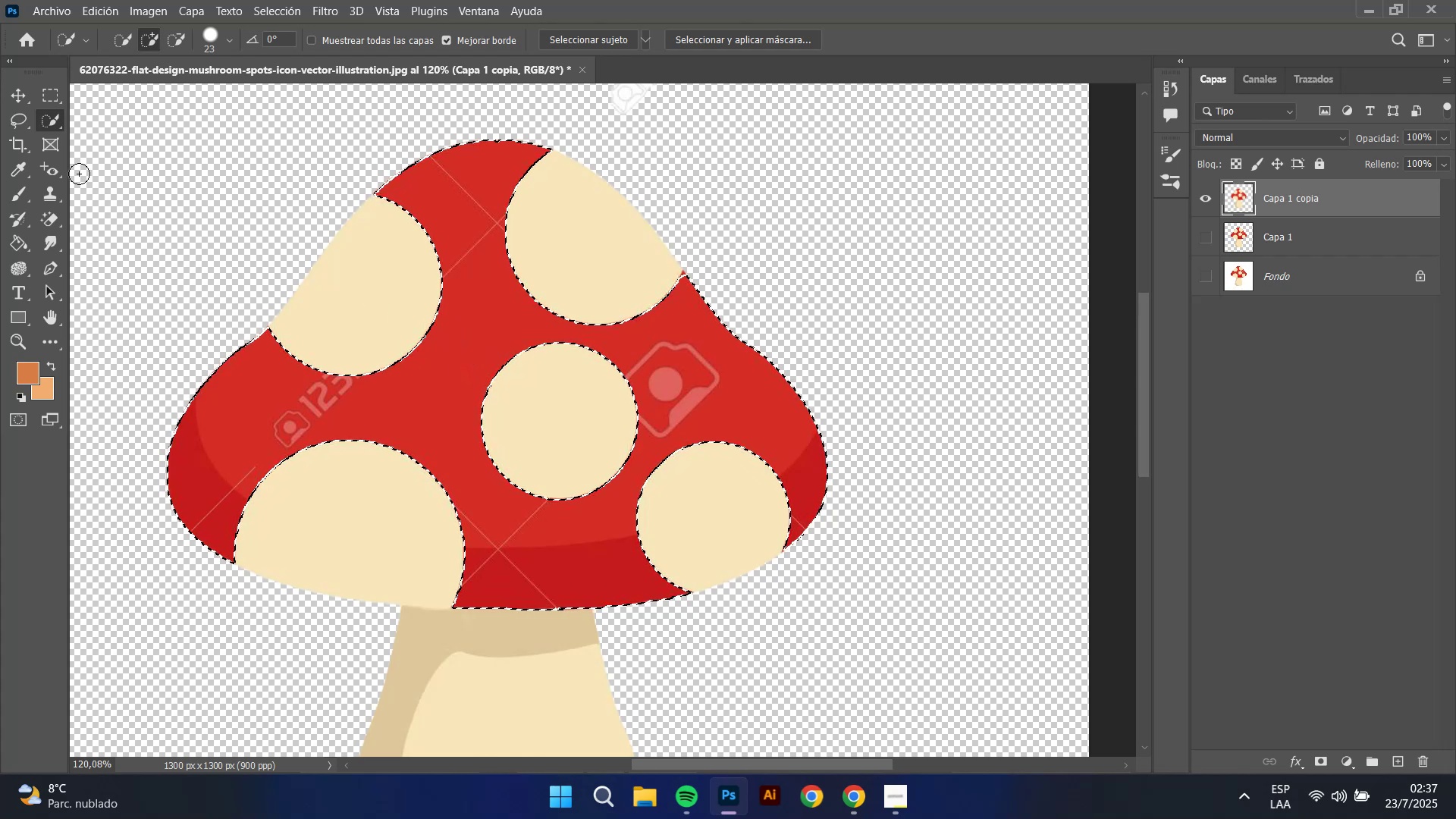 
left_click([55, 199])
 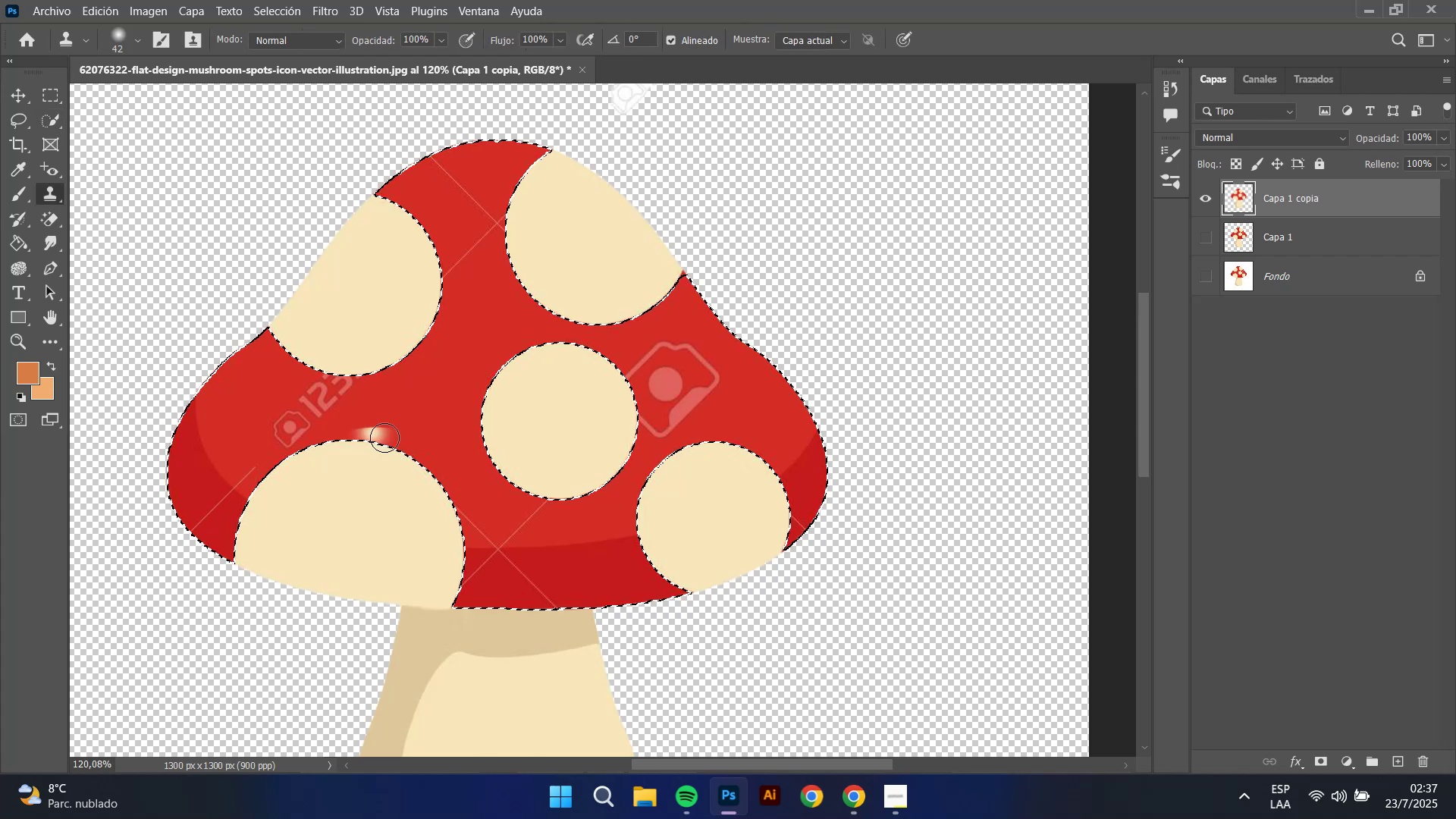 
hold_key(key=AltLeft, duration=0.44)
 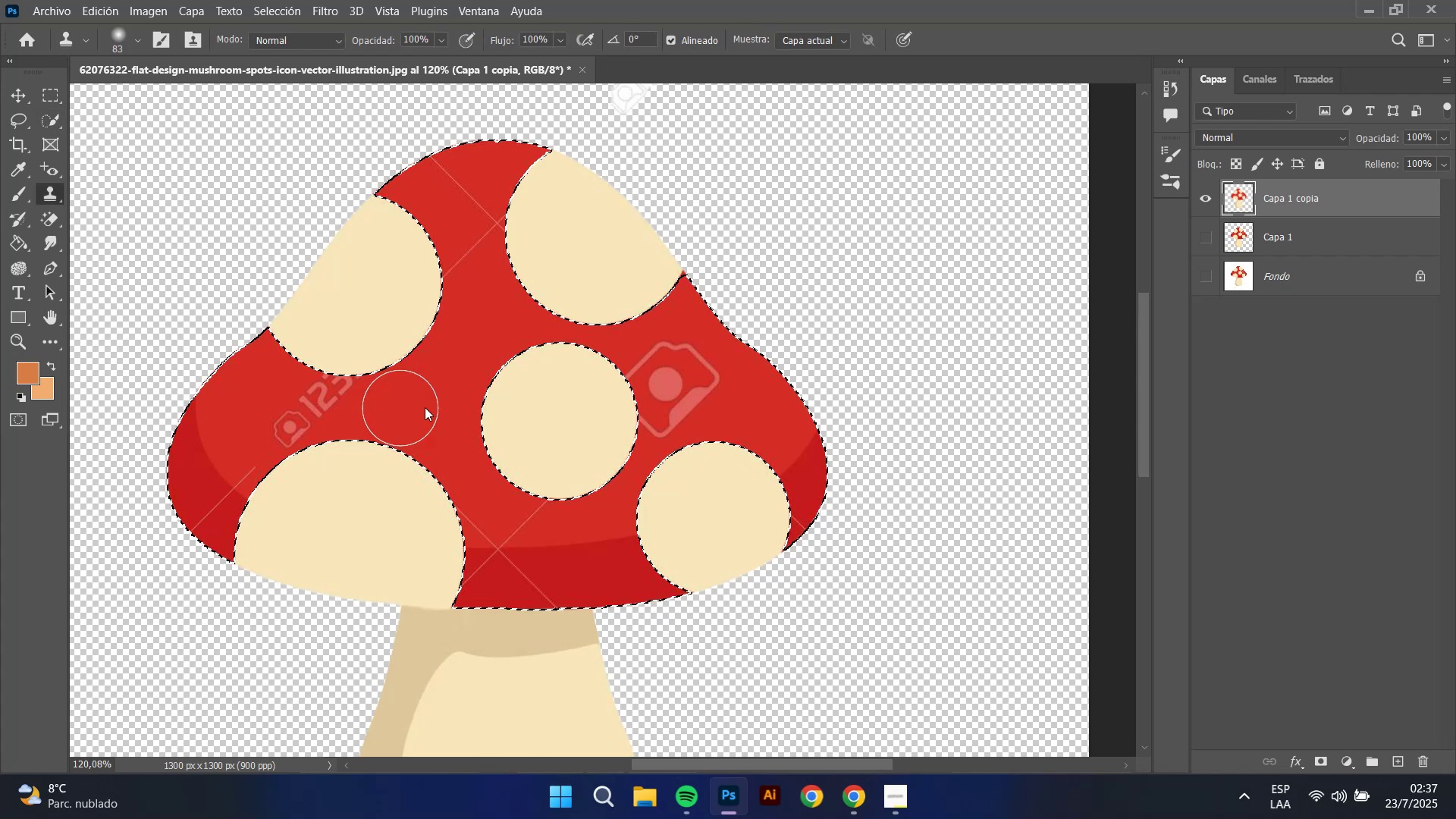 
key(Alt+AltLeft)
 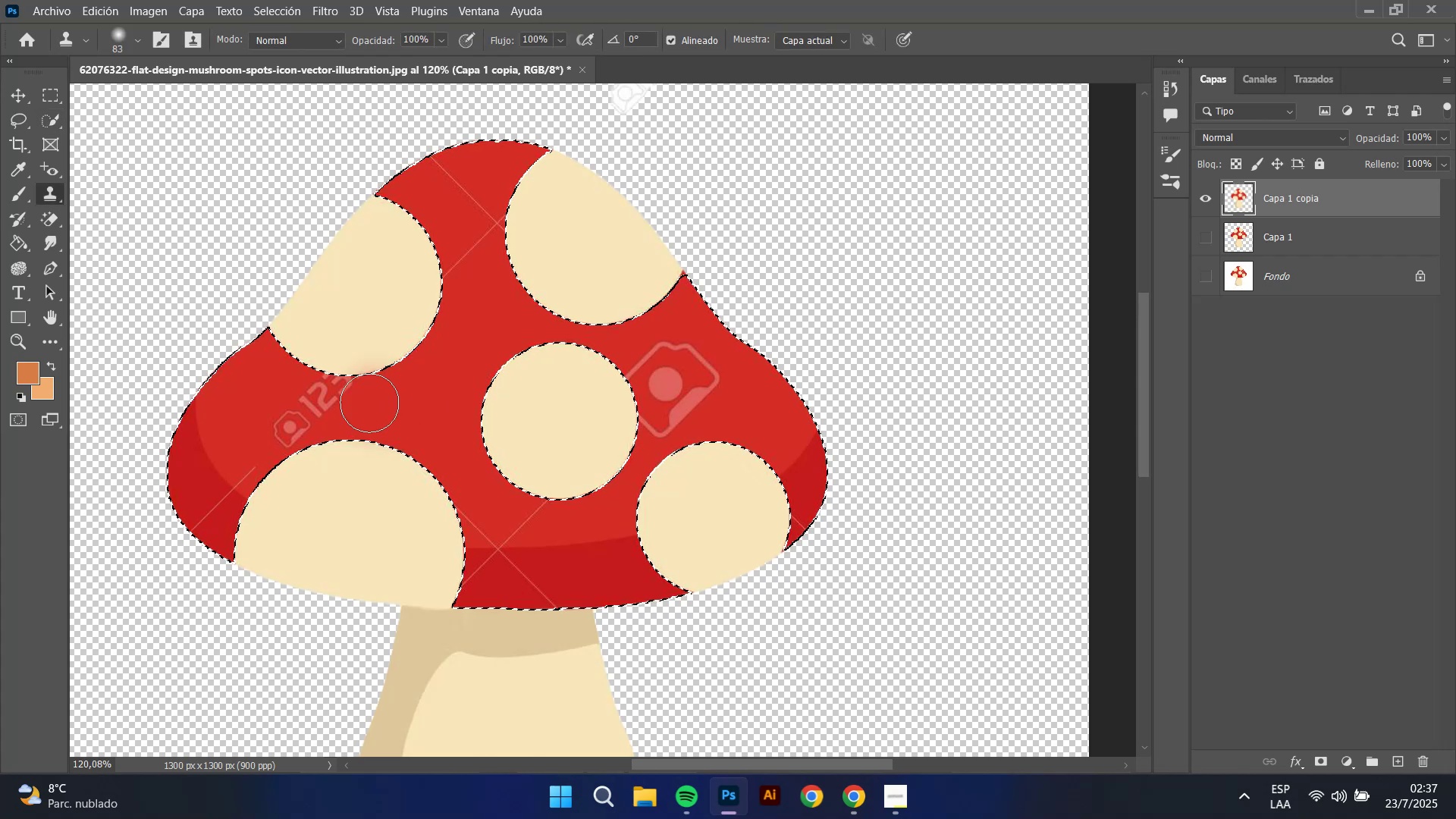 
left_click([340, 402])
 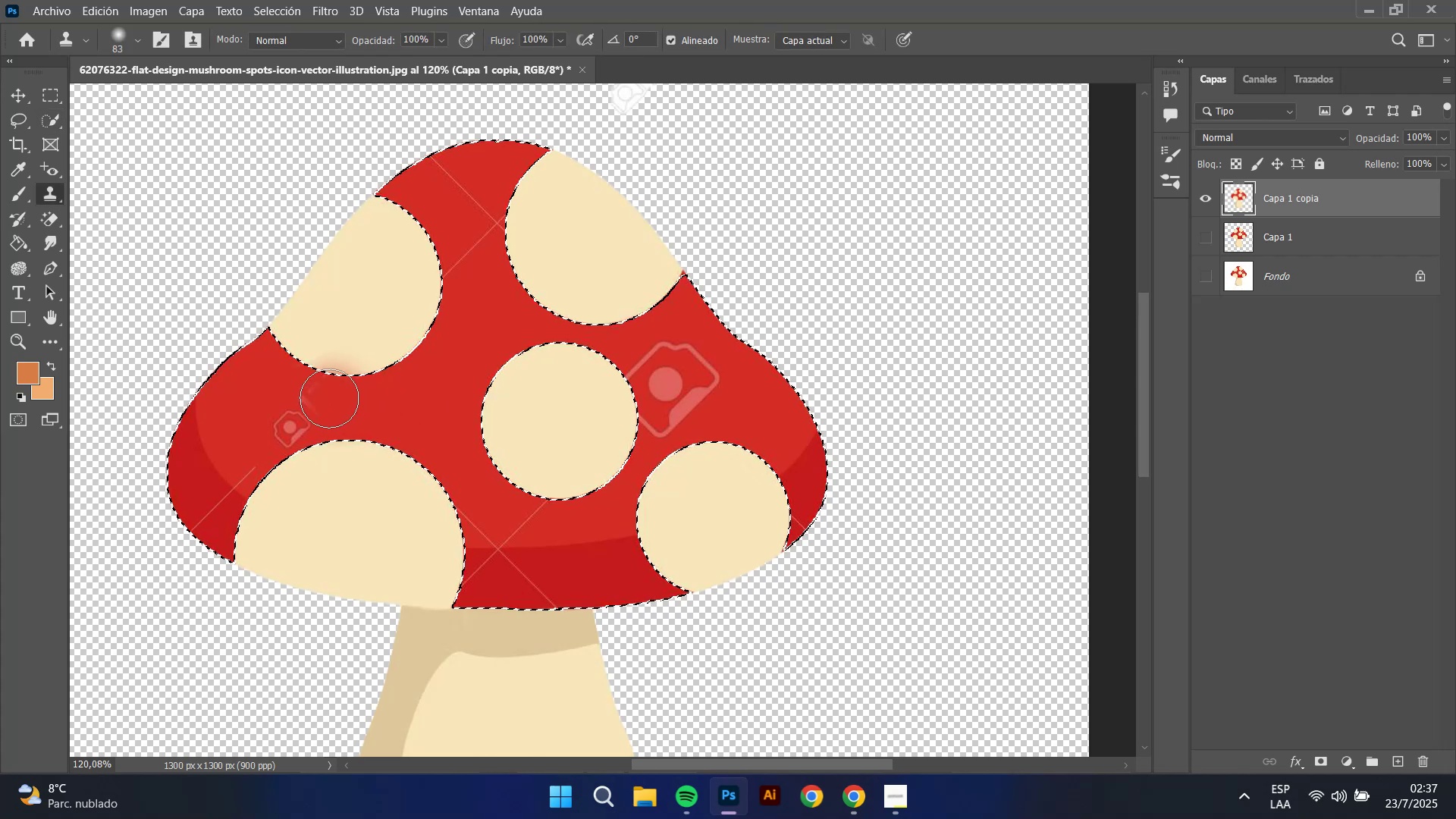 
left_click_drag(start_coordinate=[325, 399], to_coordinate=[321, 403])
 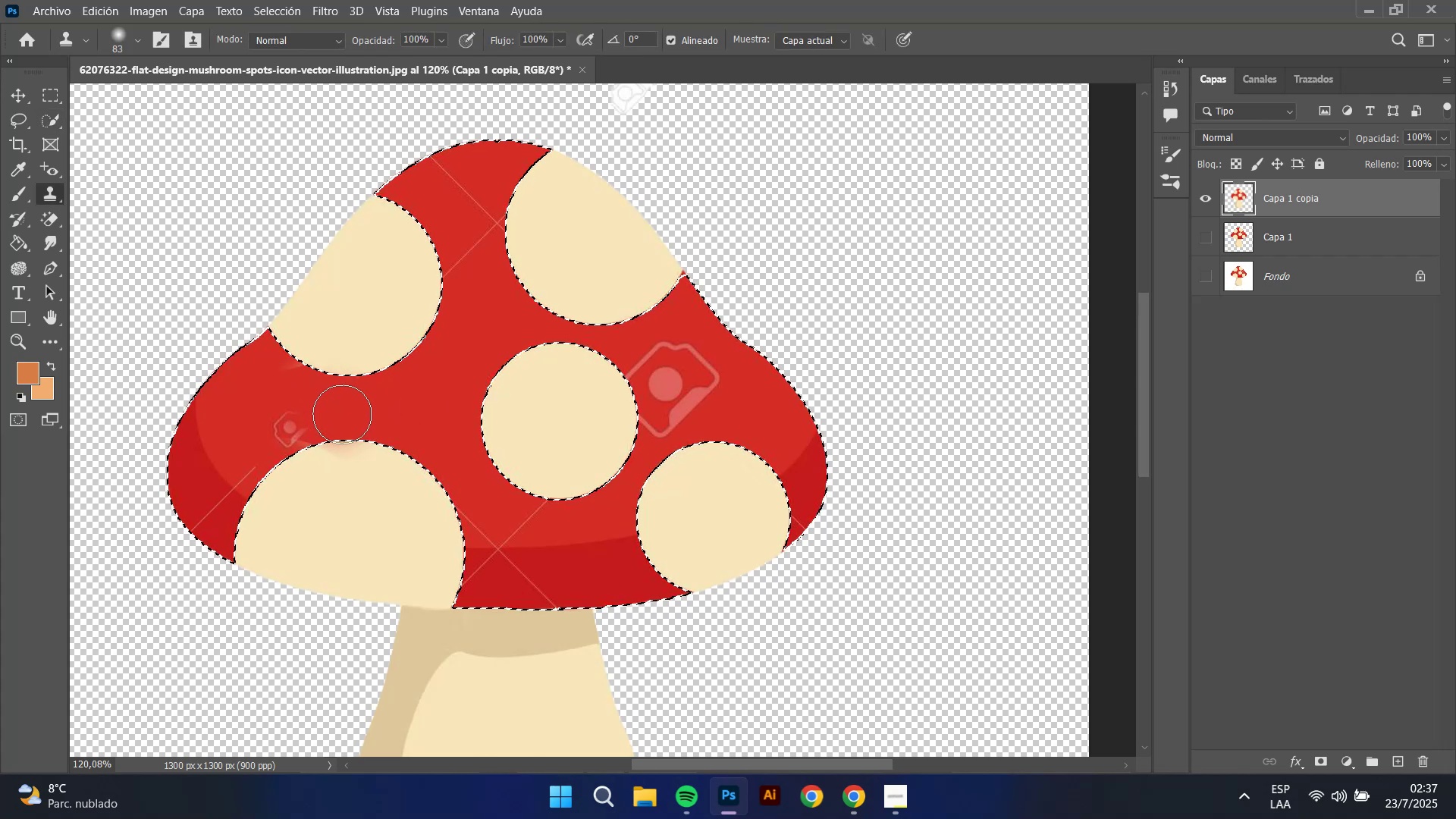 
key(Alt+AltLeft)
 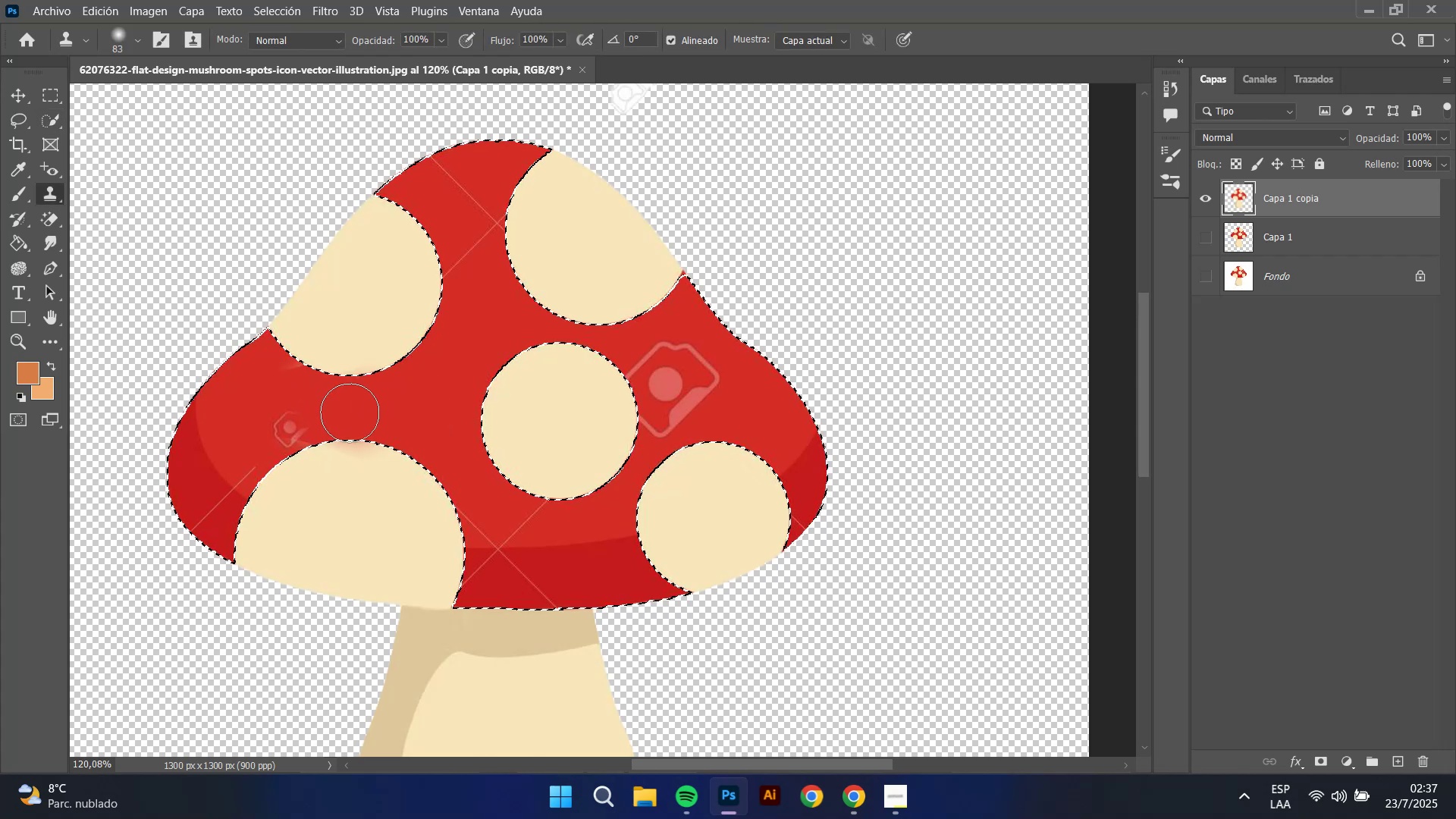 
left_click([347, 413])
 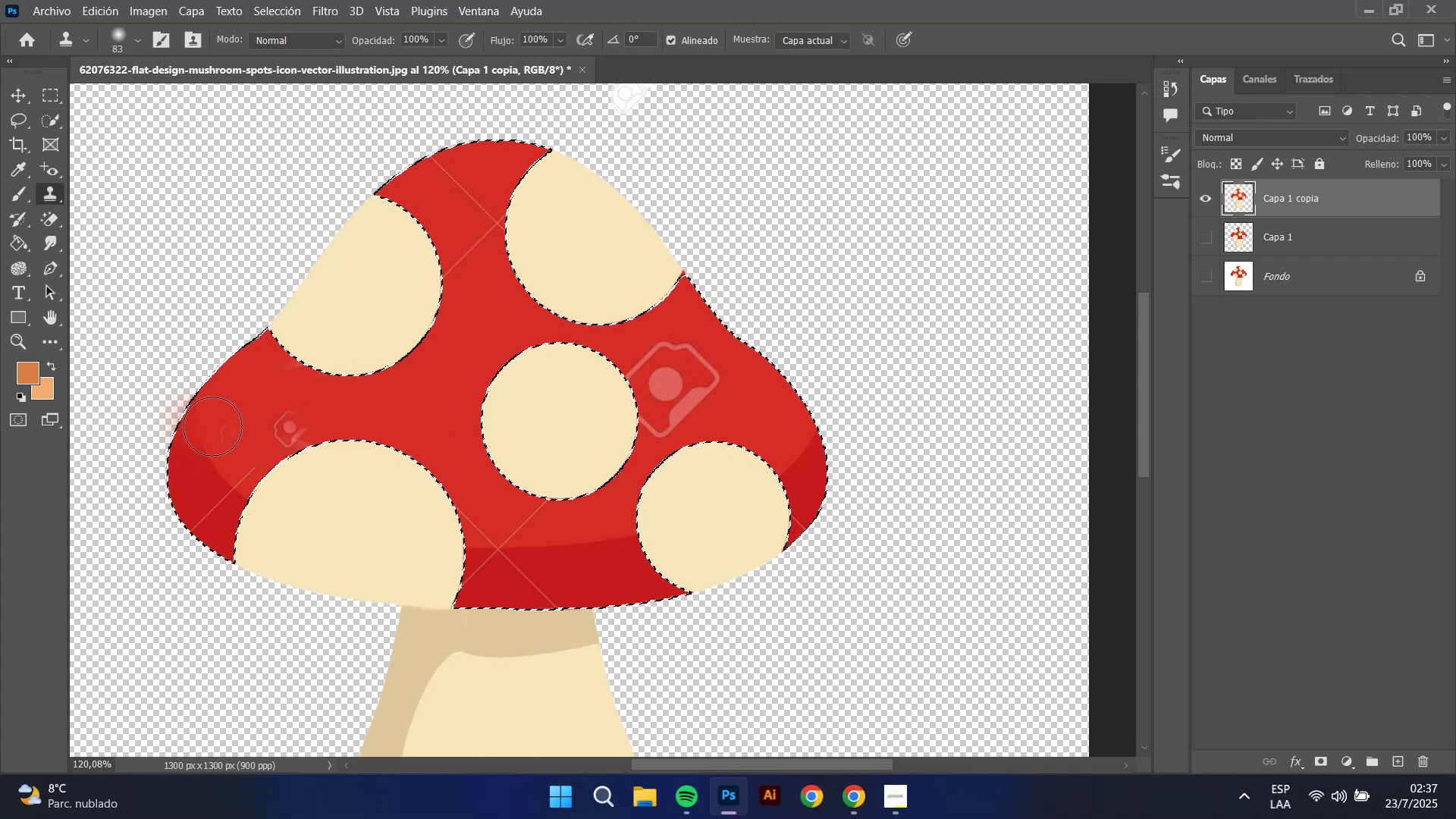 
key(Alt+AltLeft)
 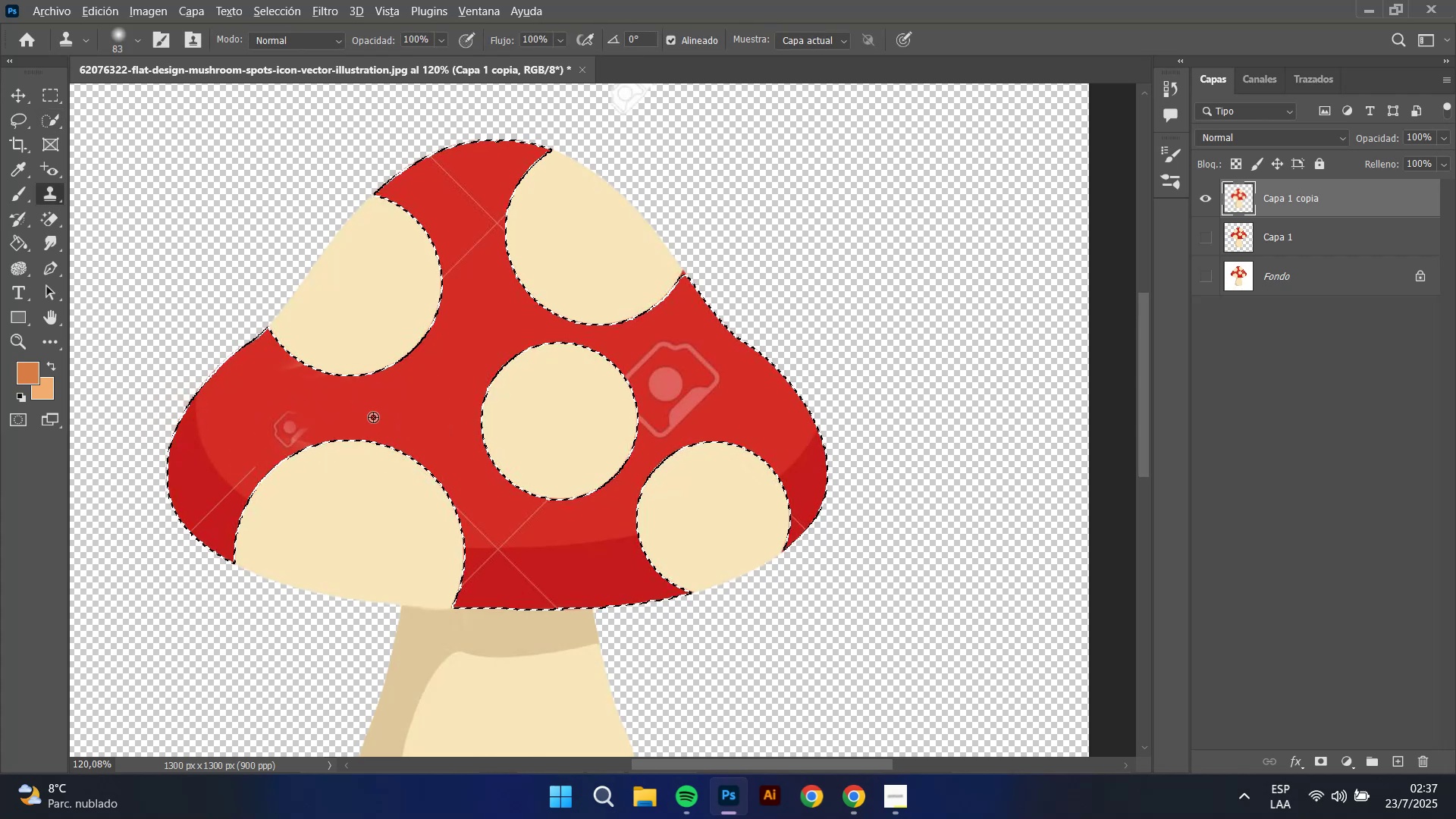 
left_click([372, 417])
 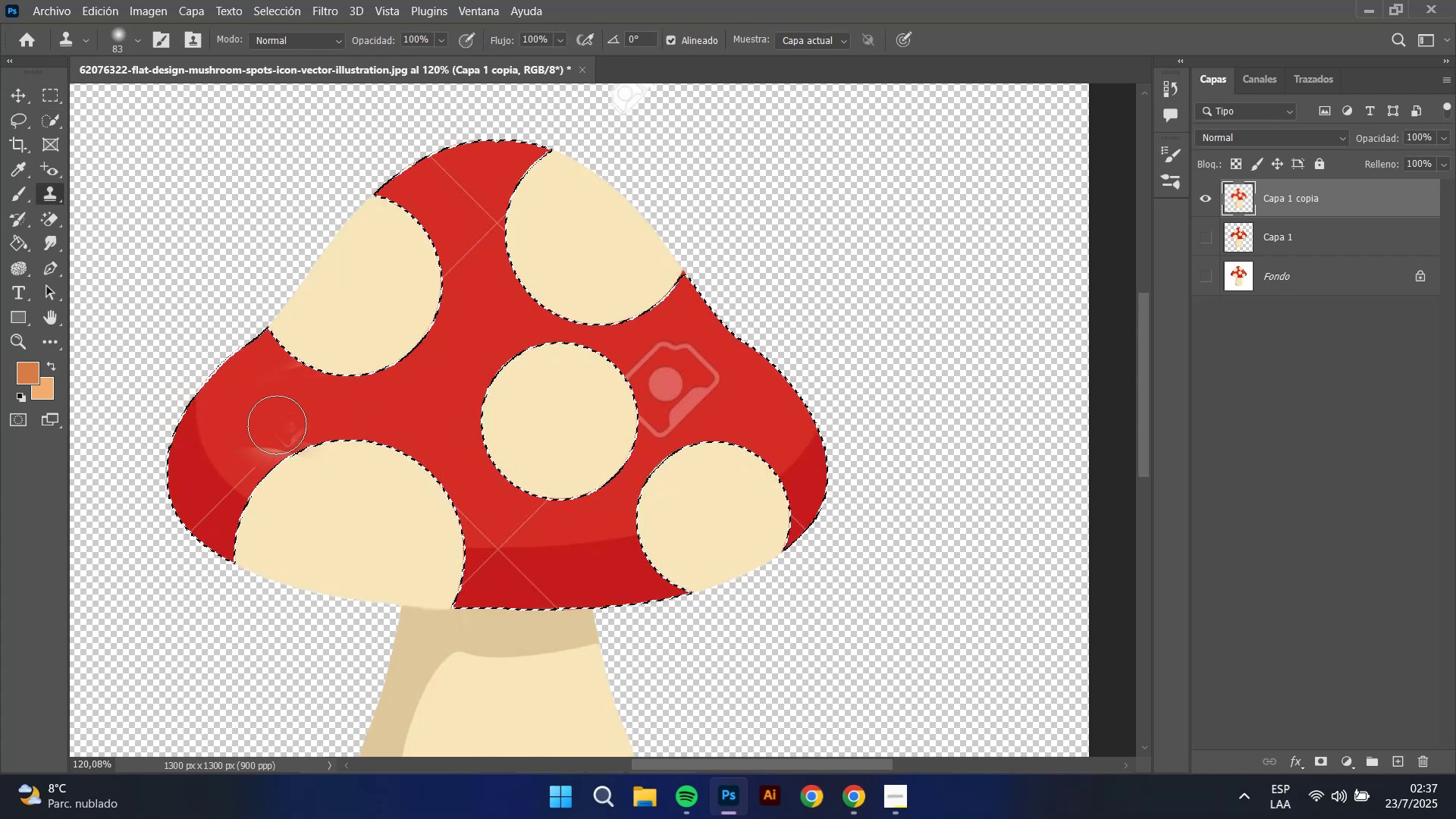 
left_click([277, 425])
 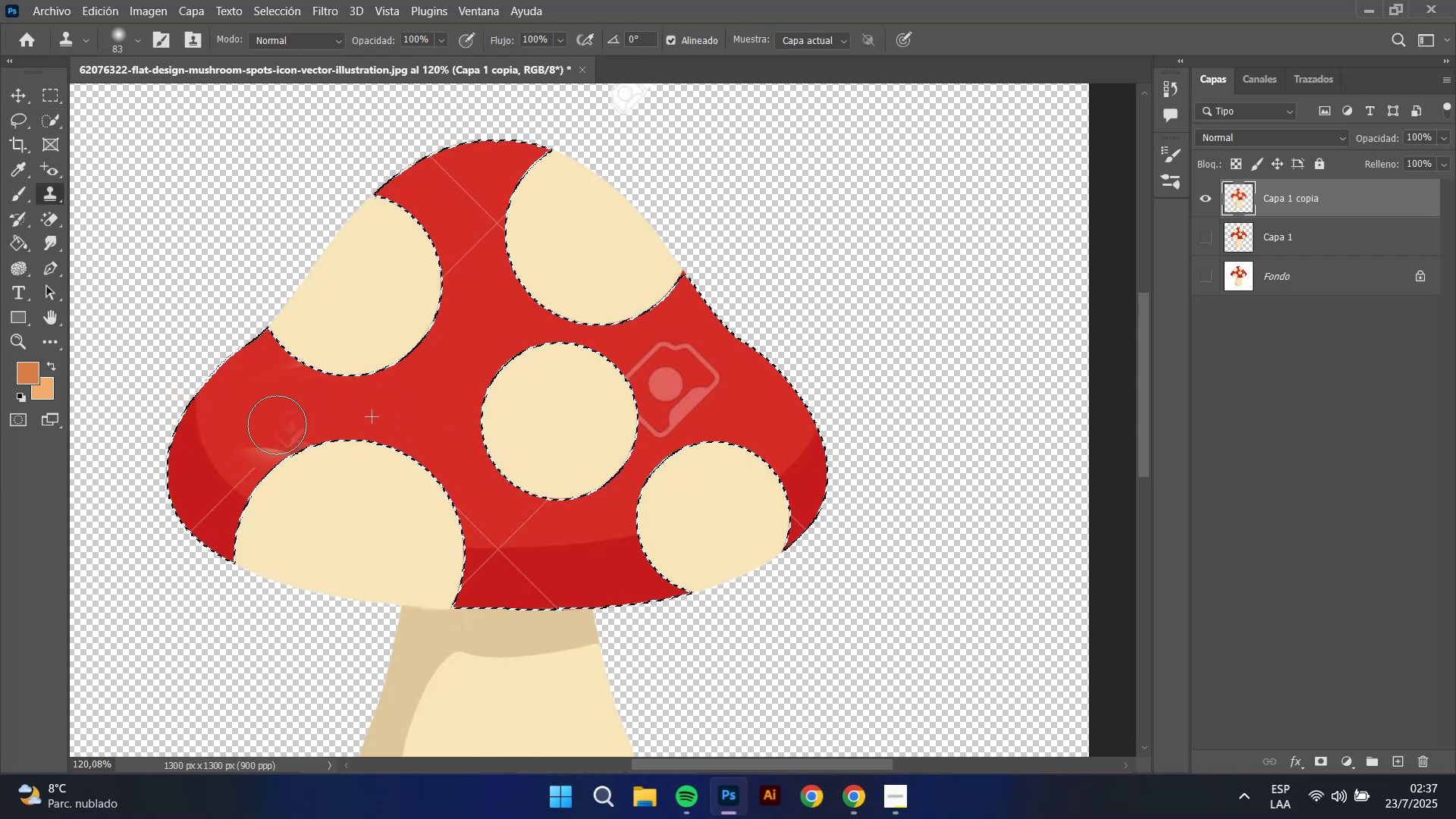 
left_click_drag(start_coordinate=[281, 427], to_coordinate=[285, 435])
 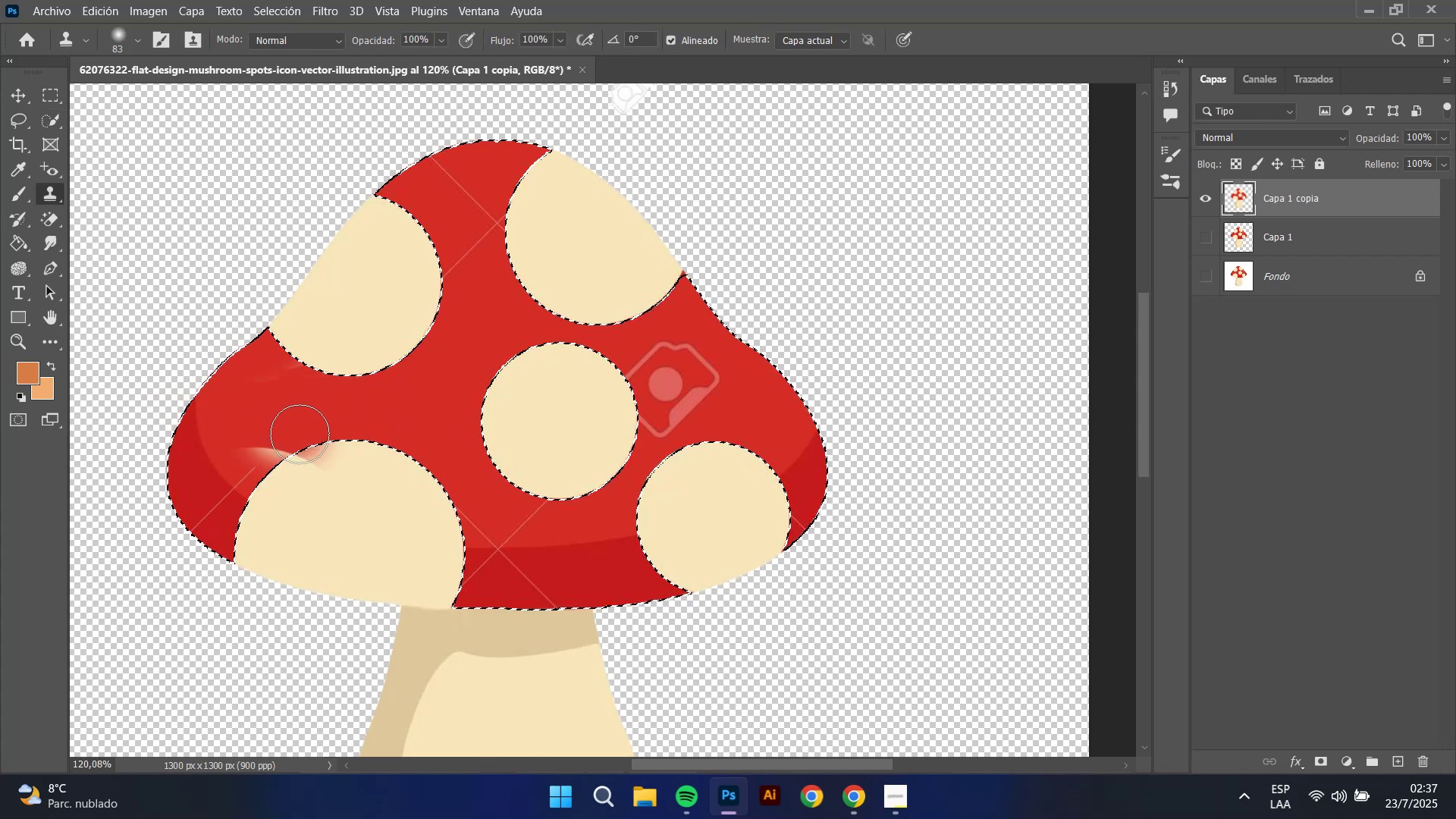 
key(Control+Z)
 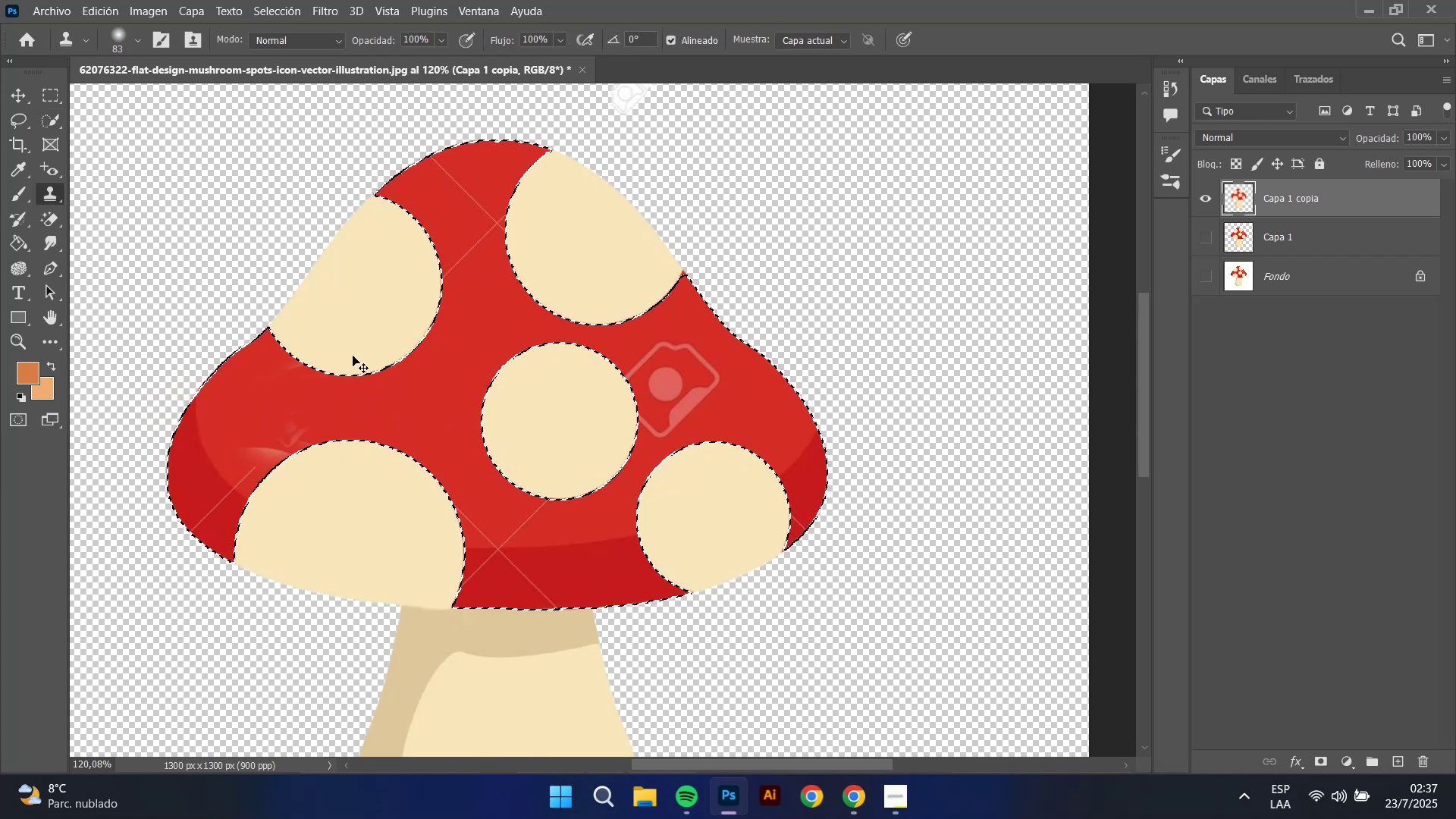 
key(Control+Z)
 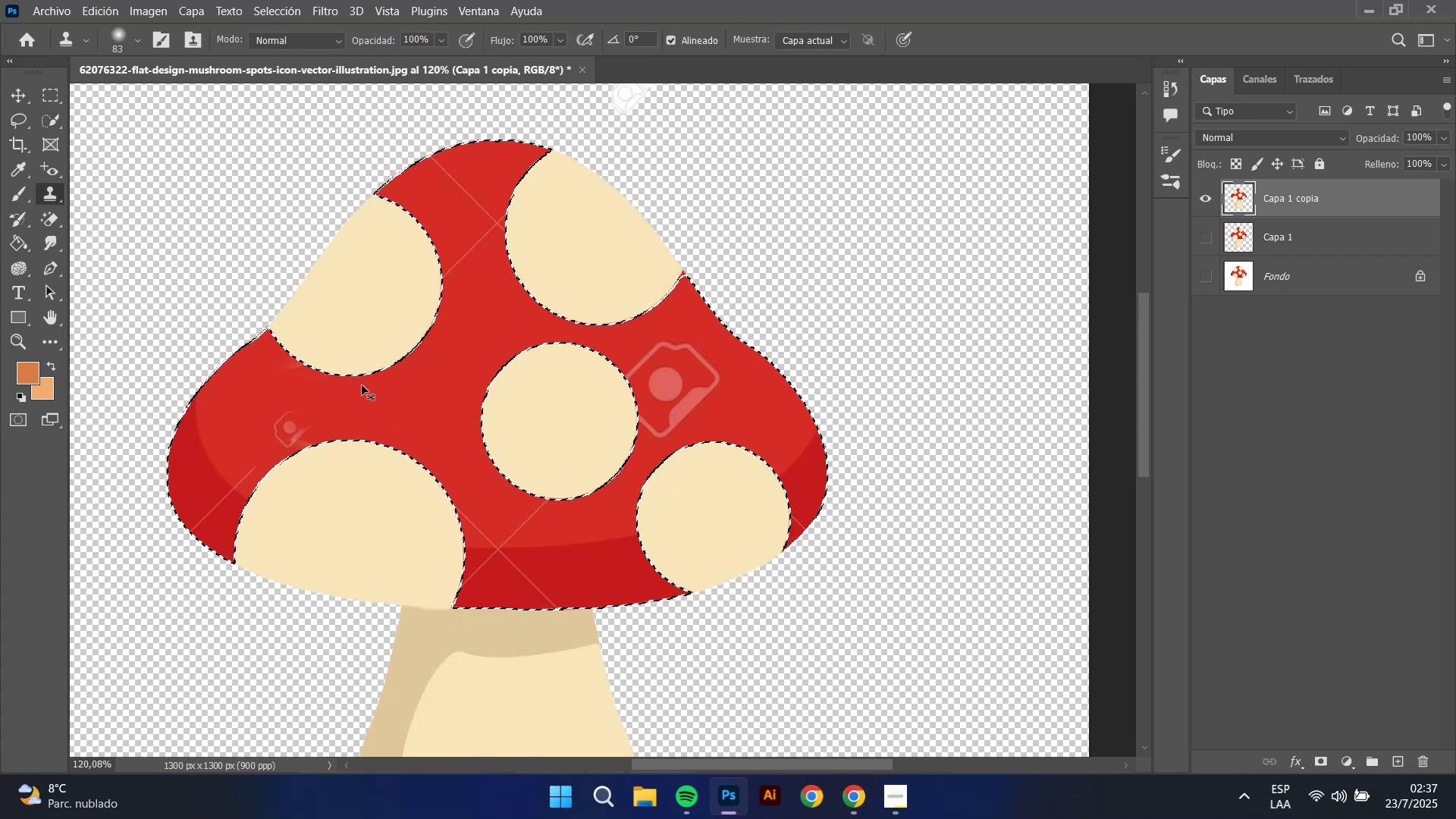 
hold_key(key=AltLeft, duration=0.65)
 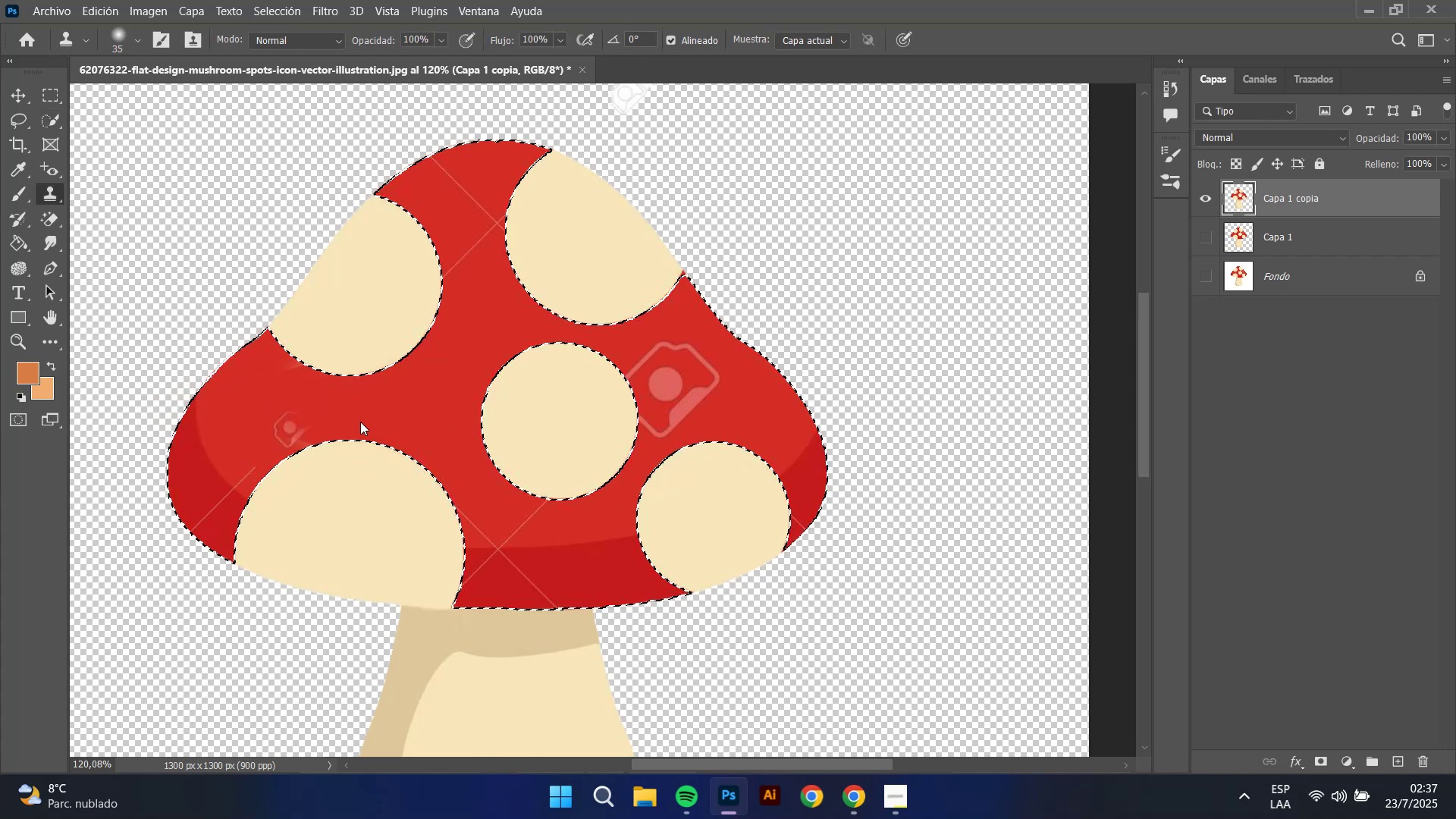 
key(Alt+AltLeft)
 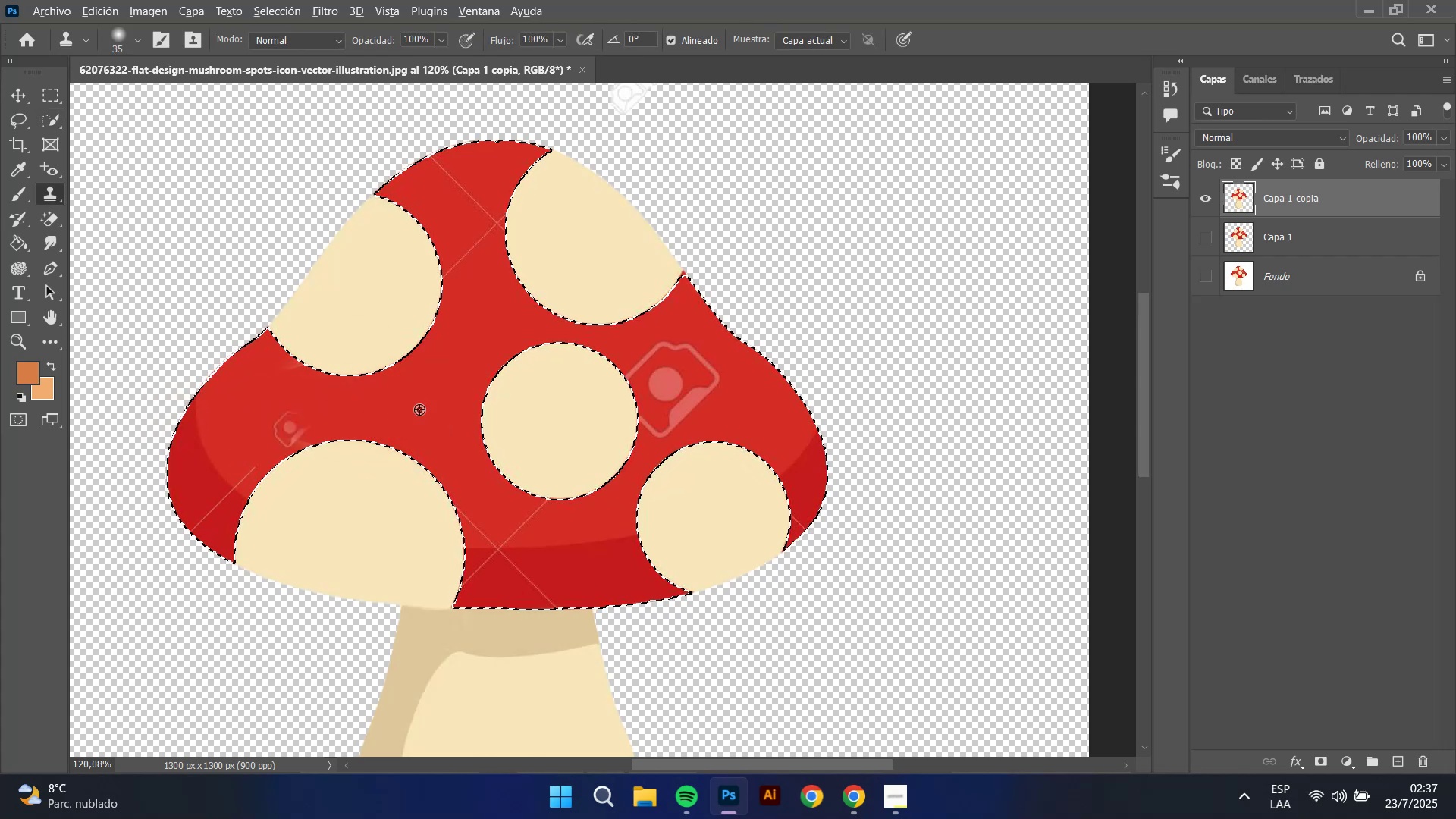 
left_click([422, 407])
 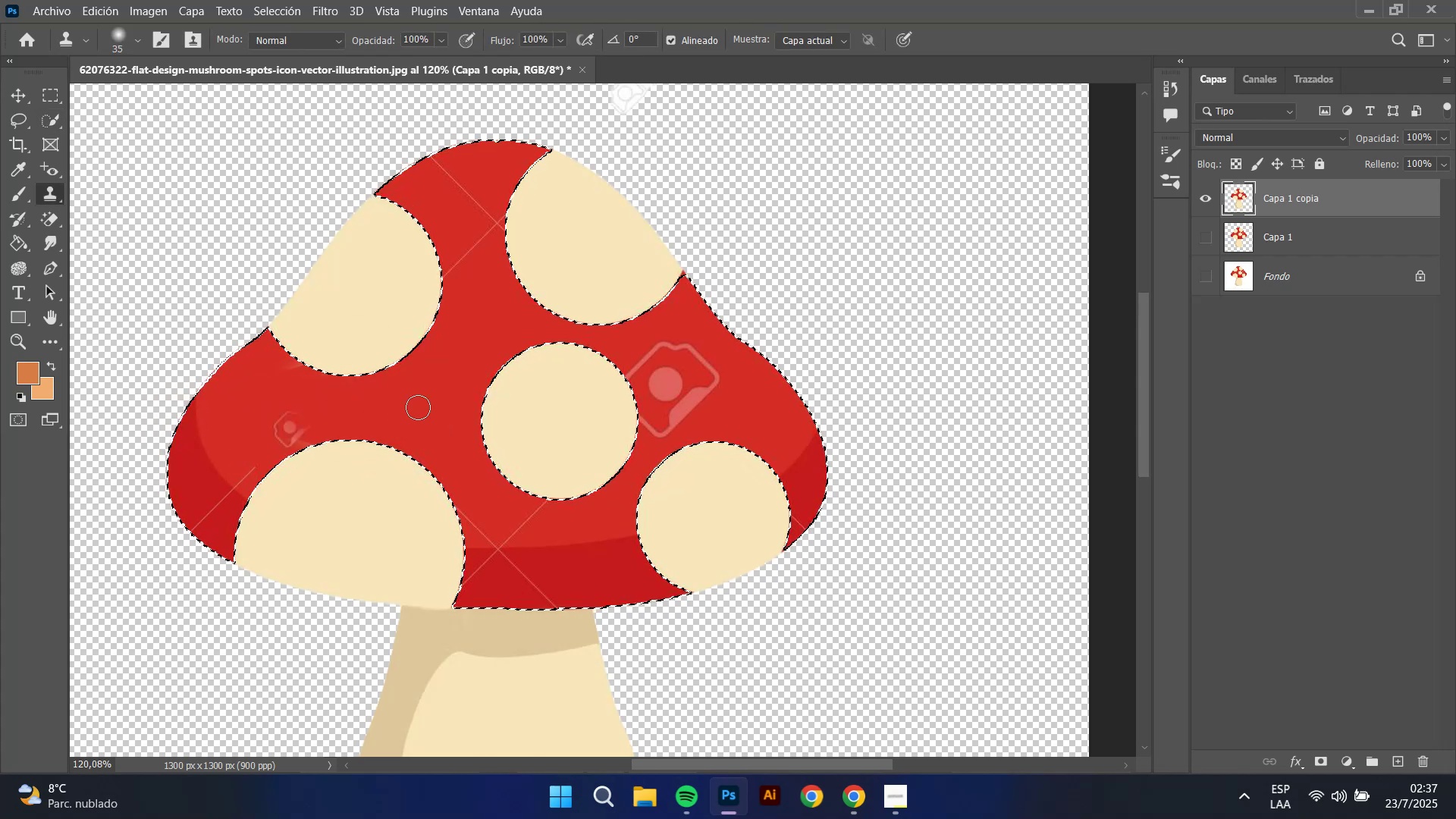 
left_click_drag(start_coordinate=[312, 428], to_coordinate=[323, 397])
 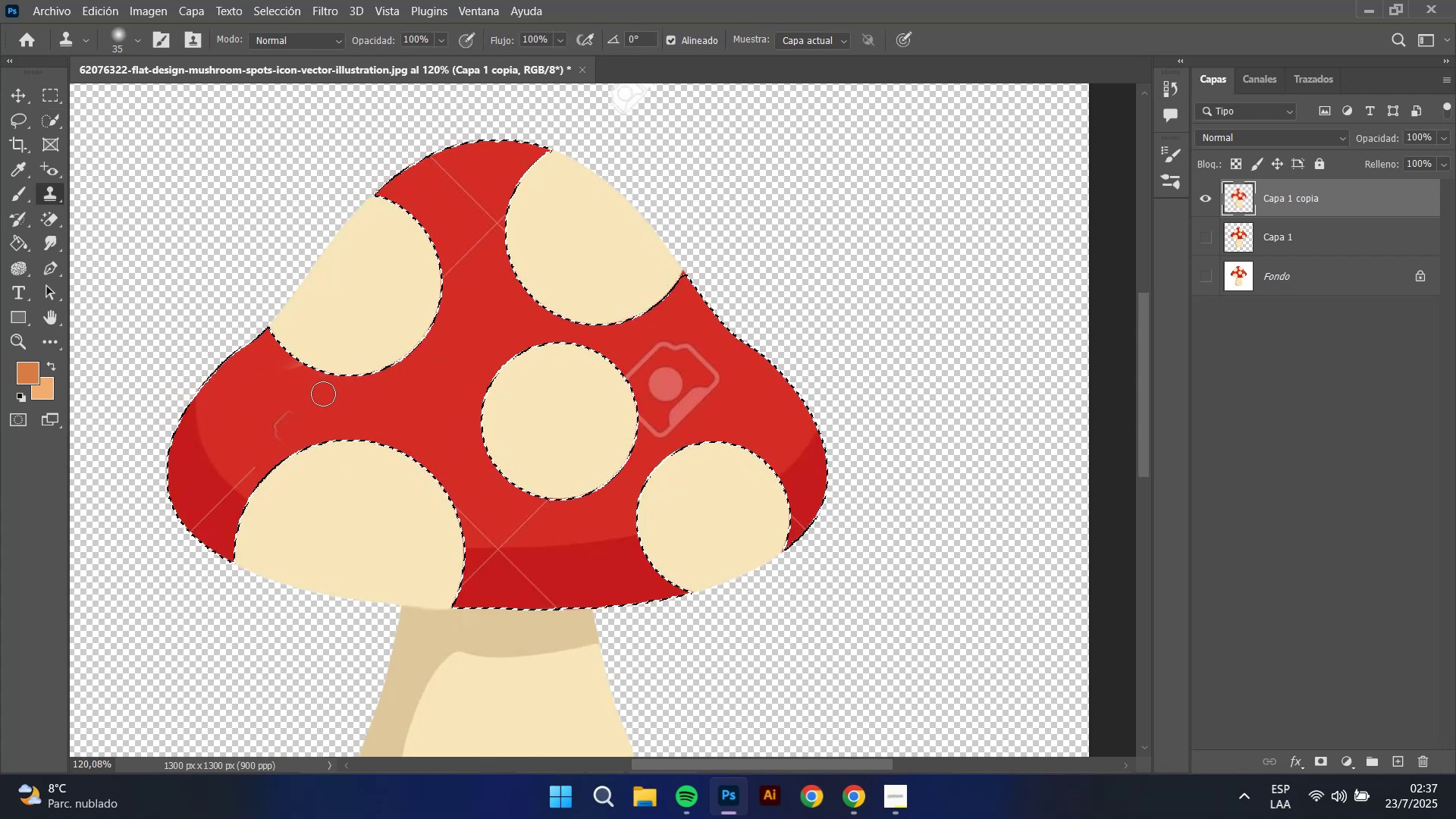 
left_click_drag(start_coordinate=[303, 438], to_coordinate=[304, 423])
 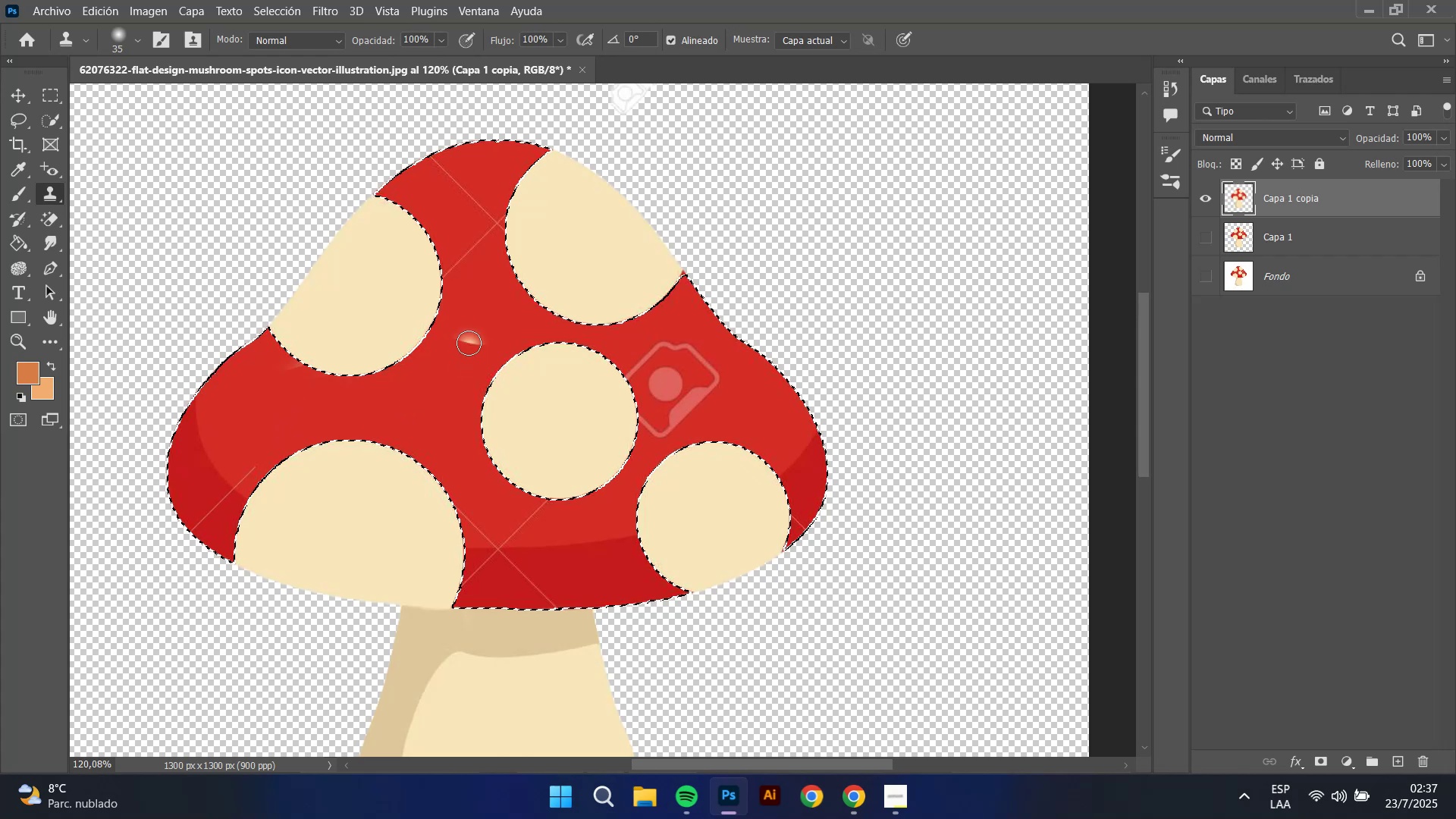 
key(Alt+AltLeft)
 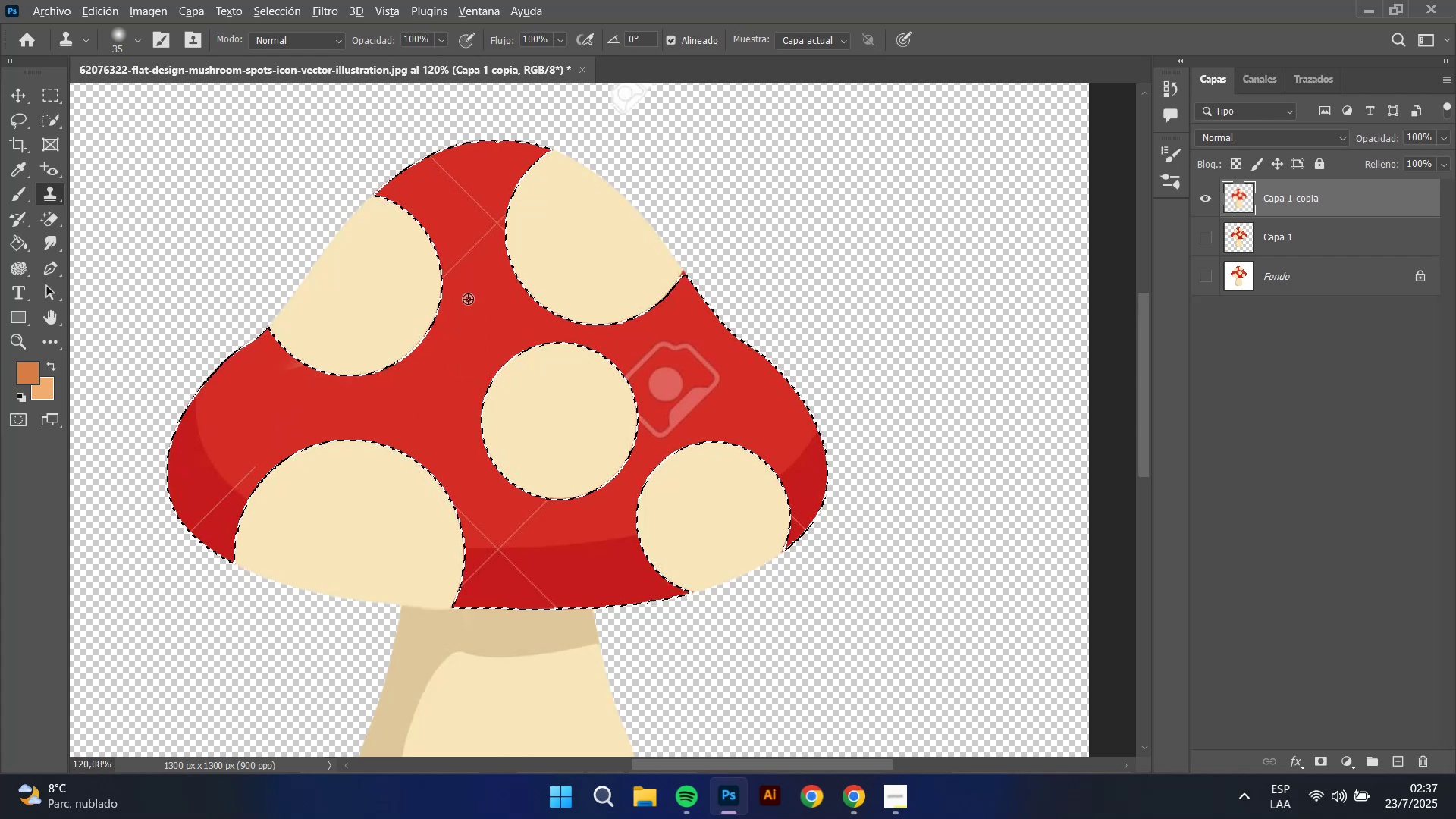 
left_click([468, 299])
 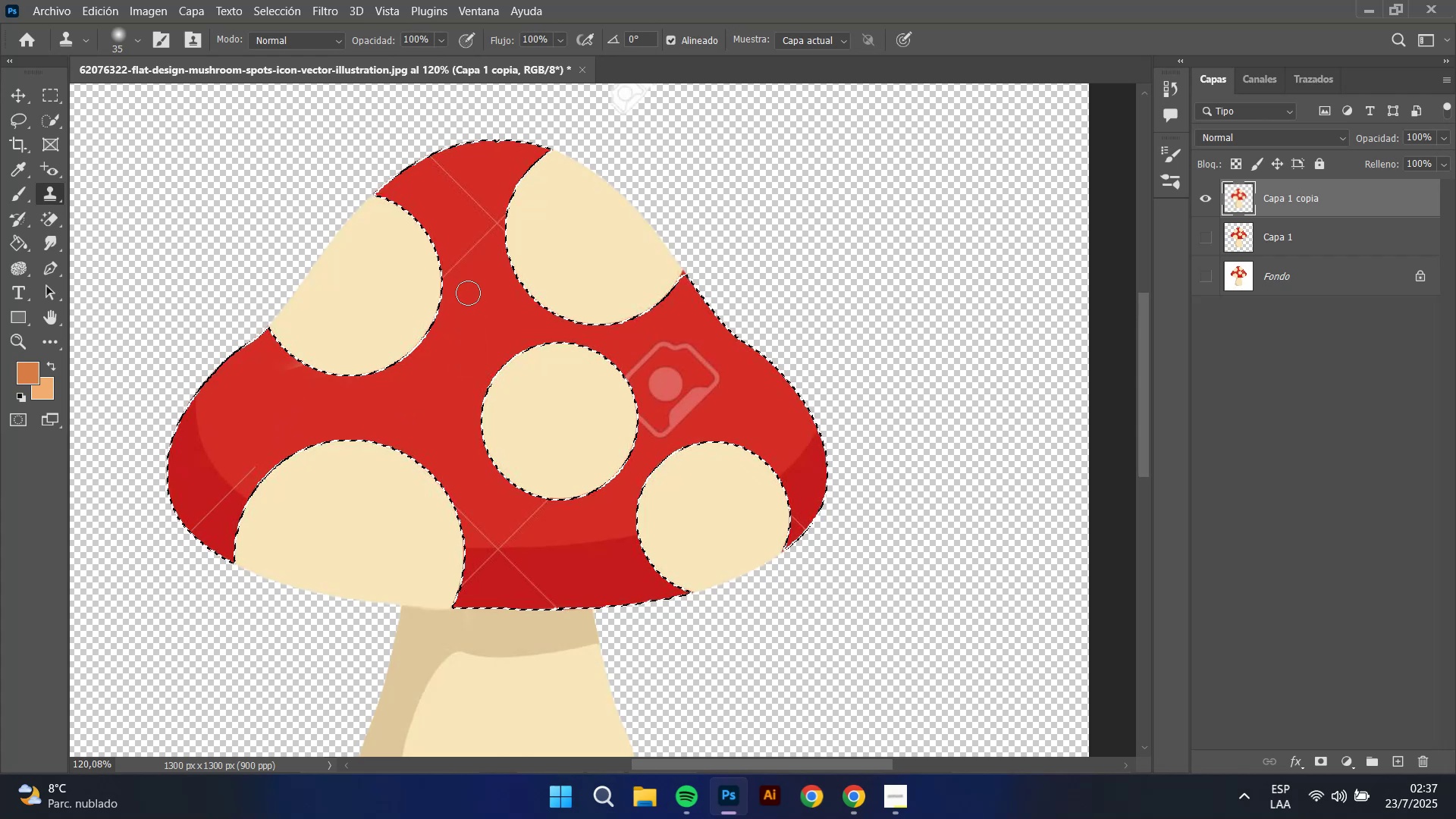 
left_click_drag(start_coordinate=[460, 266], to_coordinate=[453, 282])
 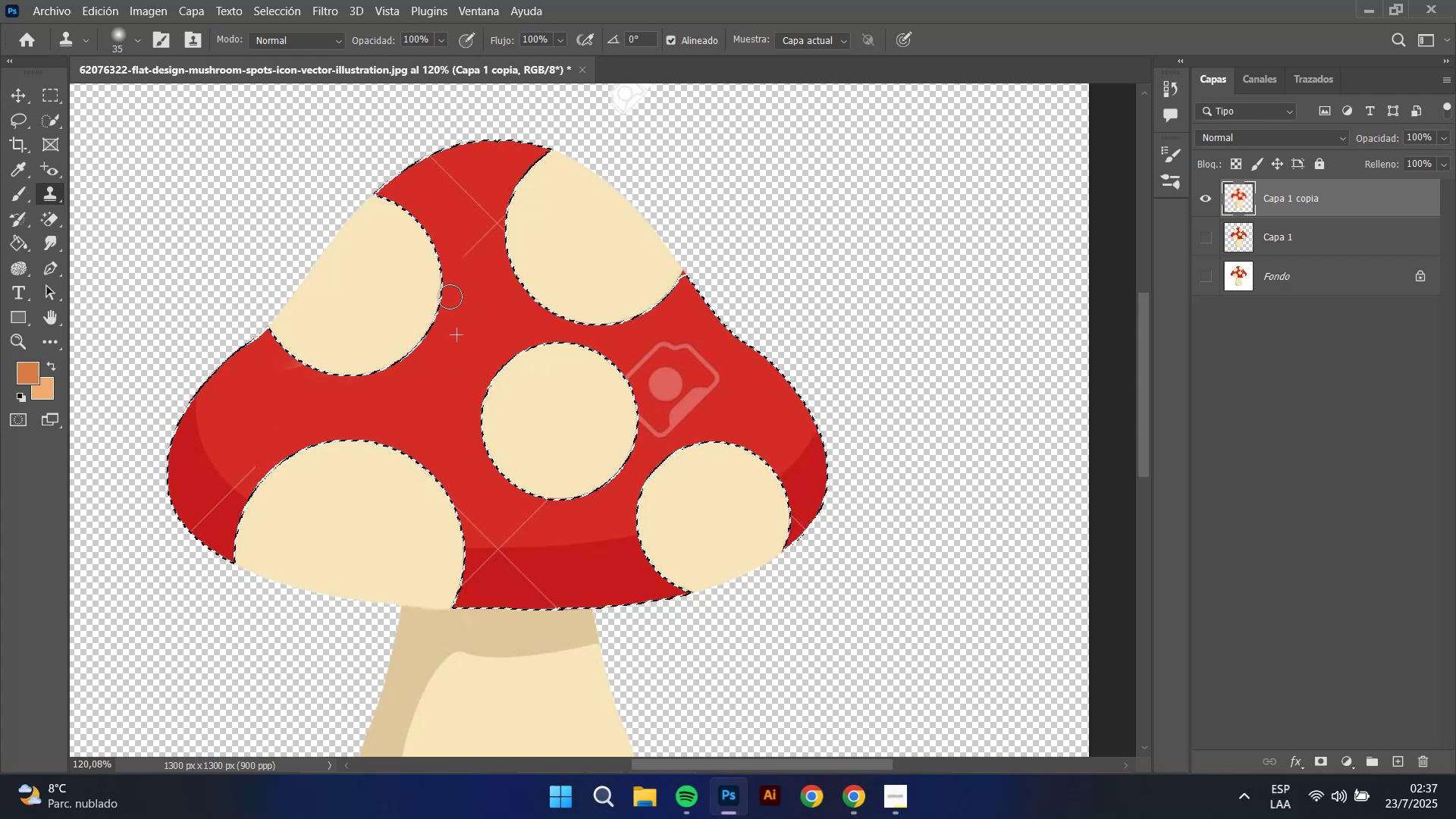 
left_click_drag(start_coordinate=[463, 257], to_coordinate=[489, 218])
 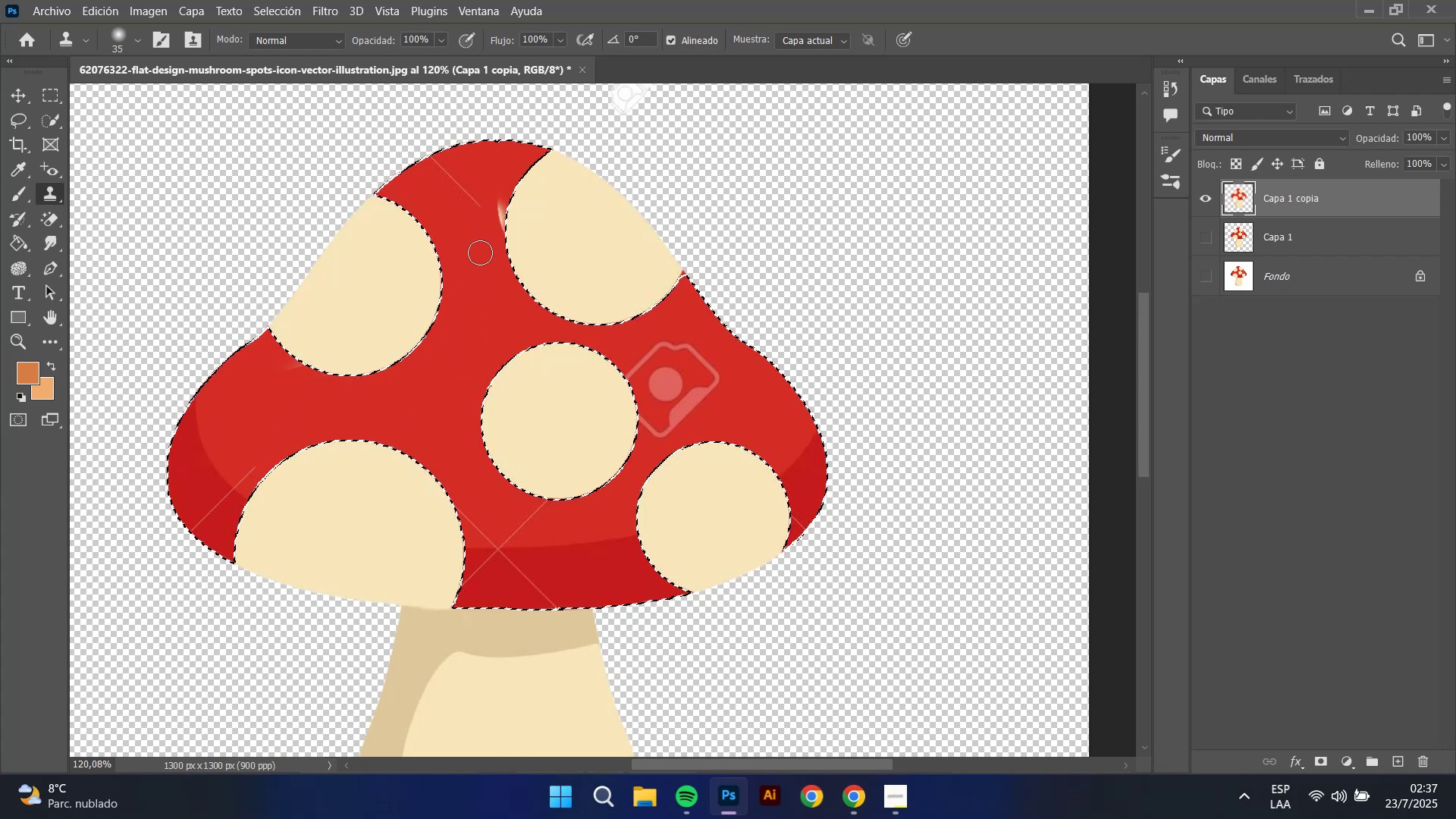 
key(Alt+AltLeft)
 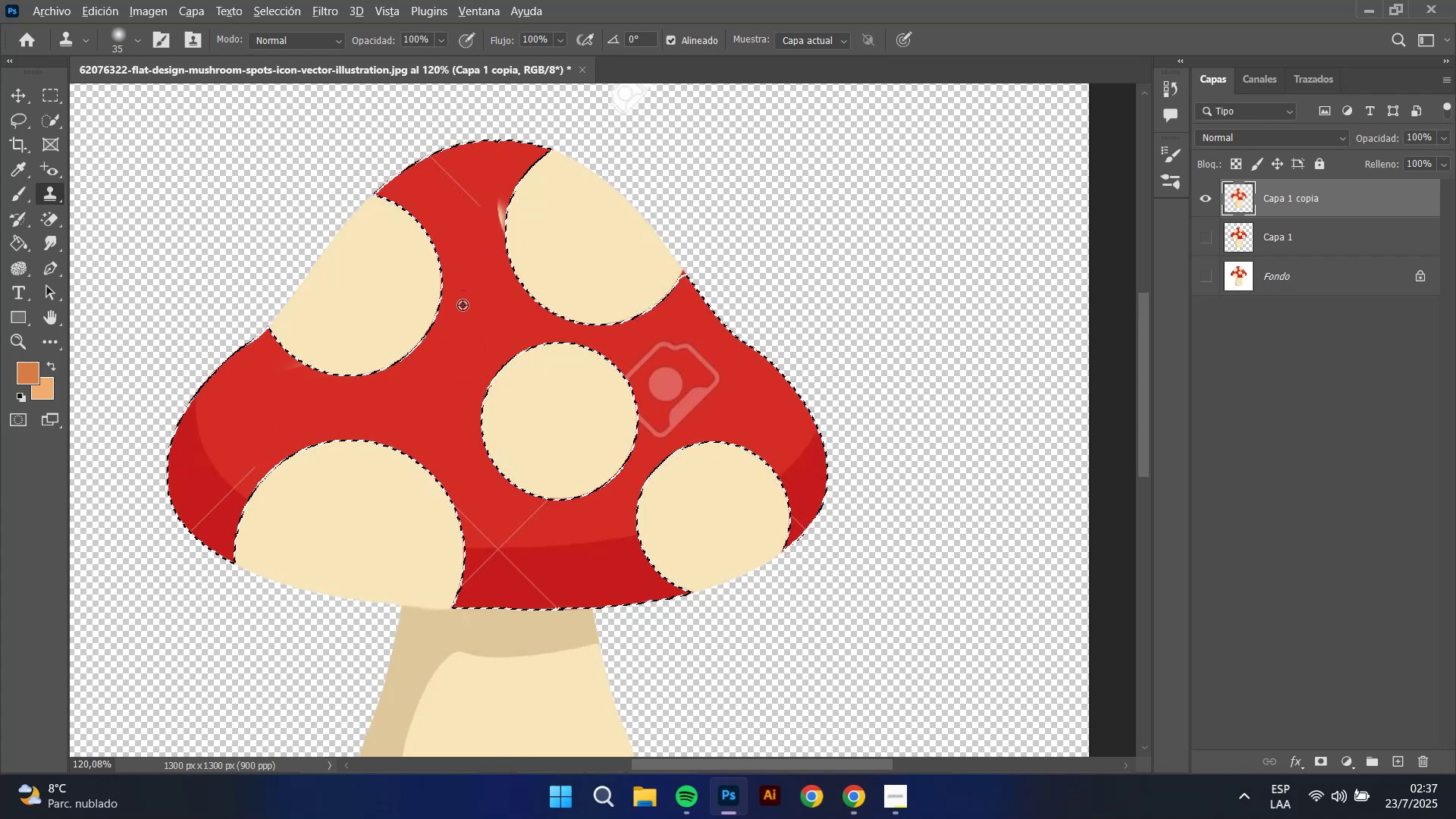 
left_click_drag(start_coordinate=[463, 305], to_coordinate=[467, 292])
 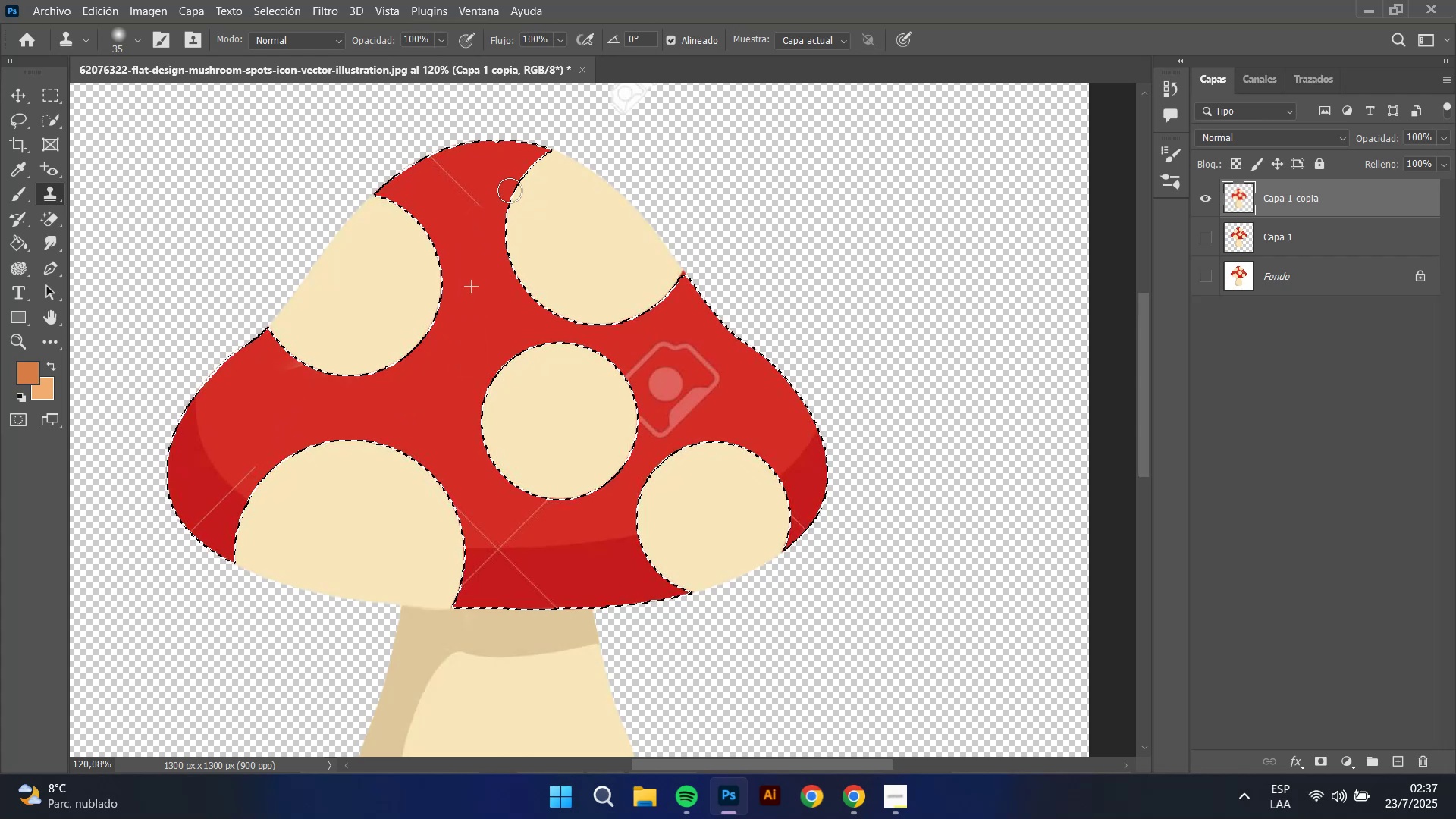 
left_click_drag(start_coordinate=[500, 180], to_coordinate=[500, 190])
 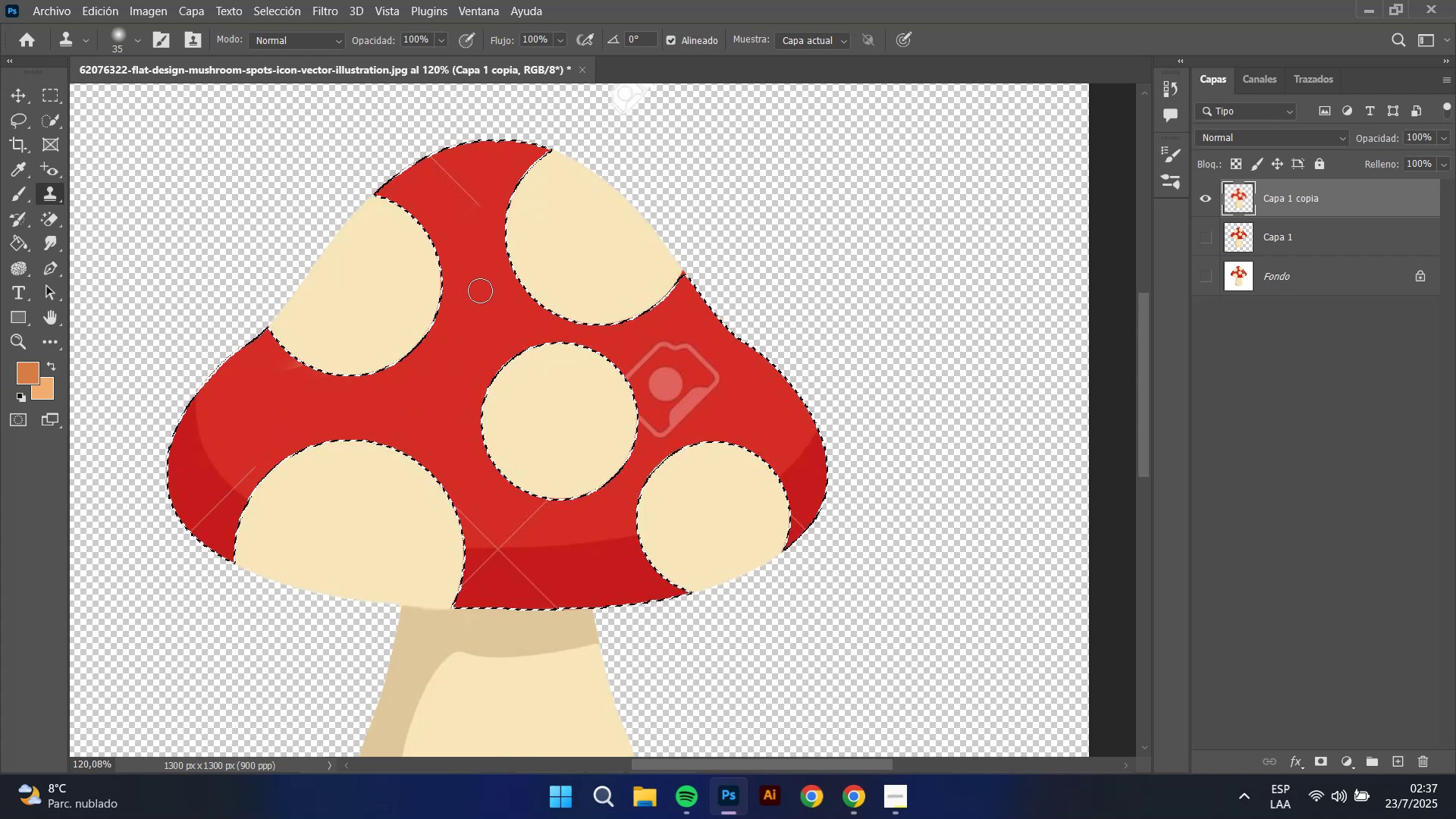 
key(Alt+AltLeft)
 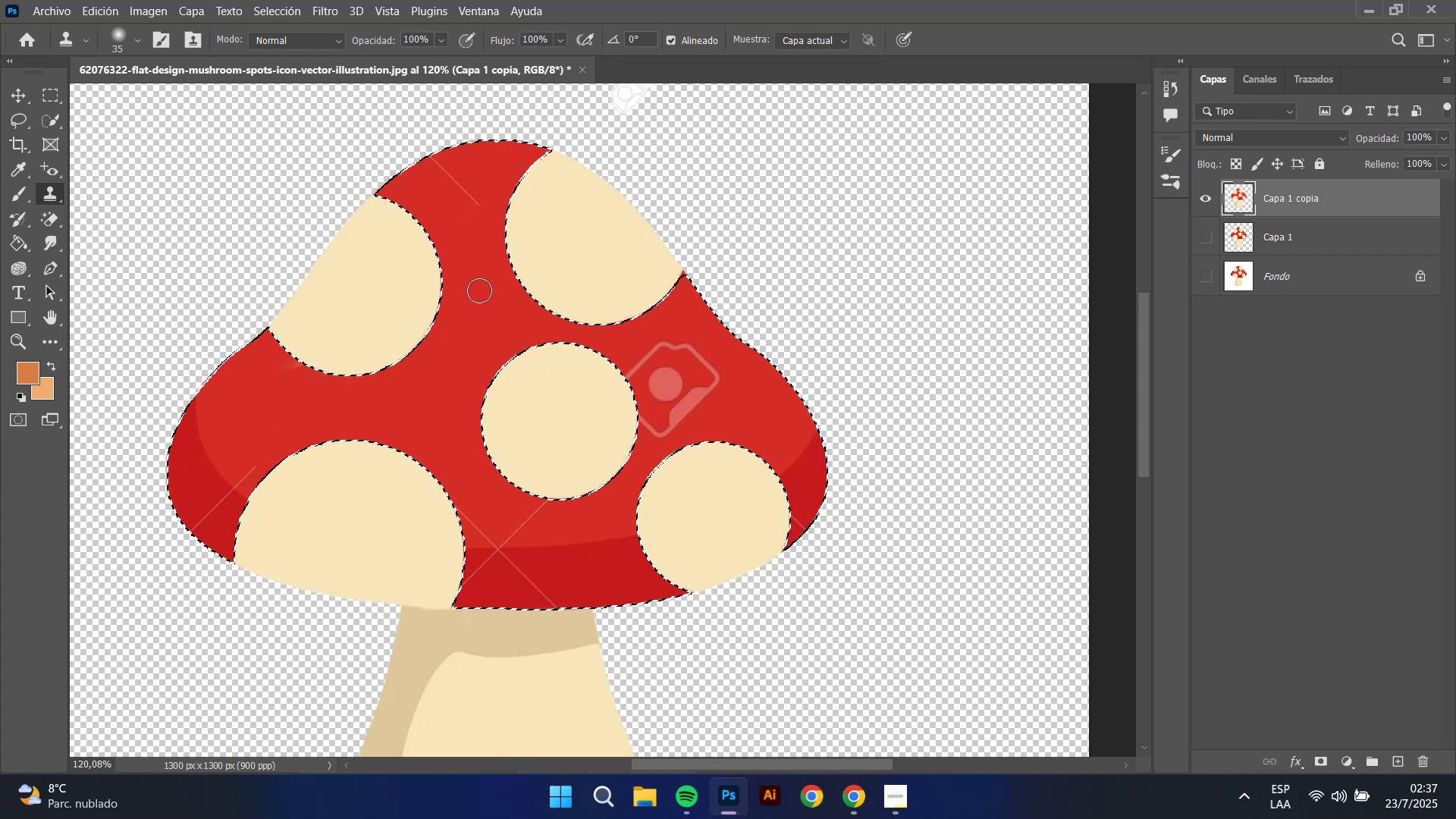 
left_click_drag(start_coordinate=[479, 281], to_coordinate=[479, 273])
 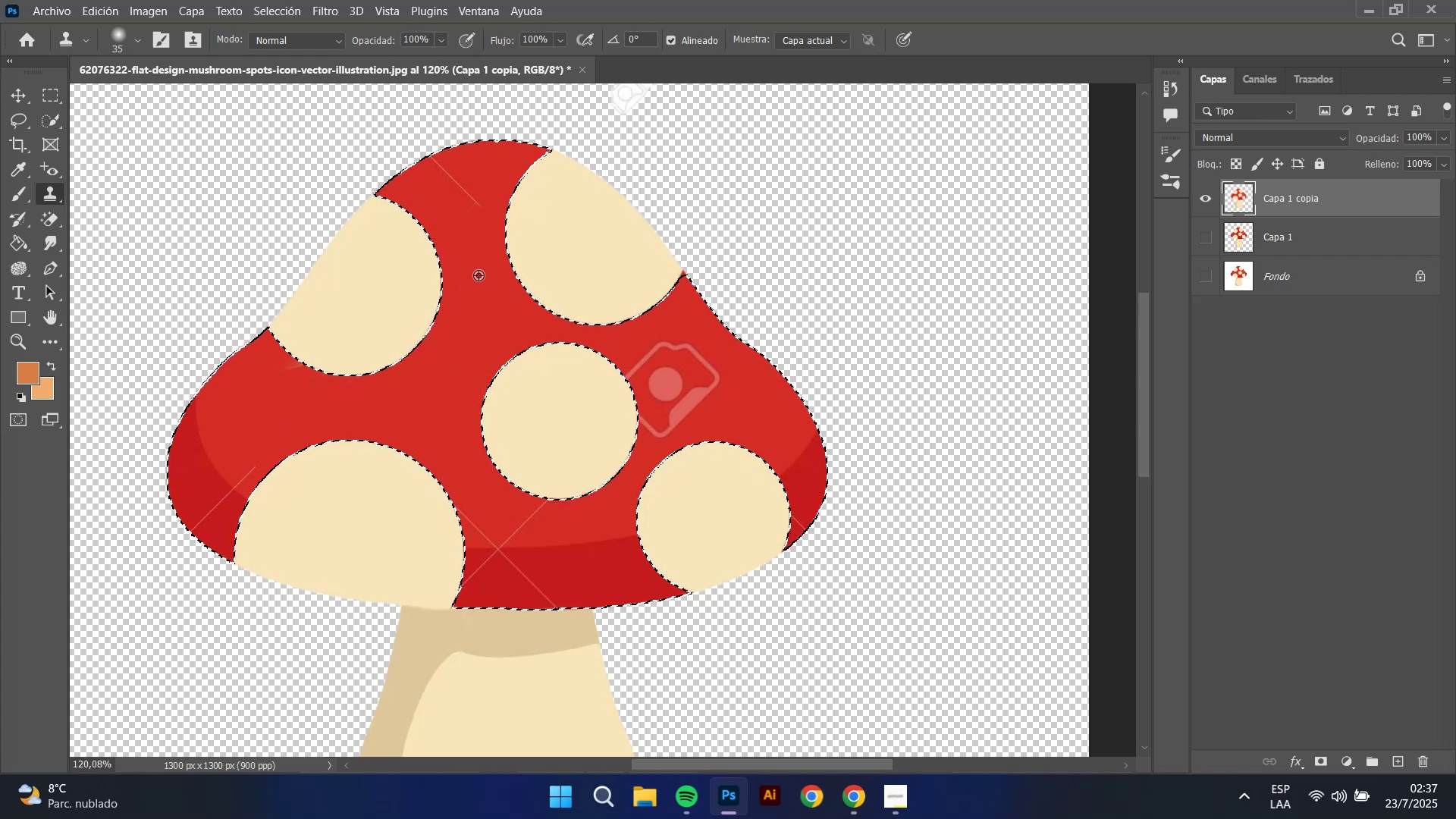 
left_click_drag(start_coordinate=[458, 178], to_coordinate=[473, 206])
 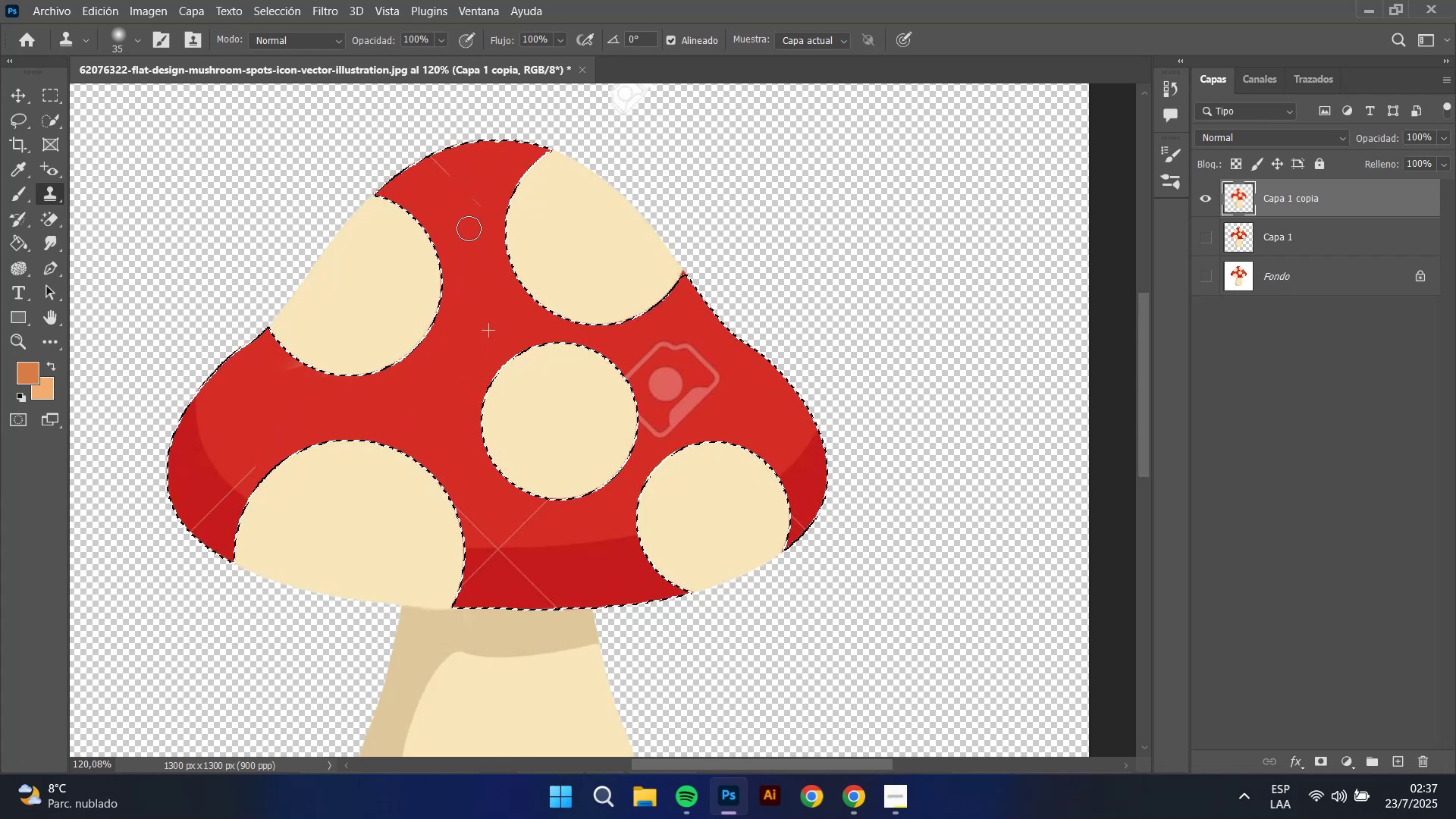 
left_click_drag(start_coordinate=[482, 184], to_coordinate=[477, 224])
 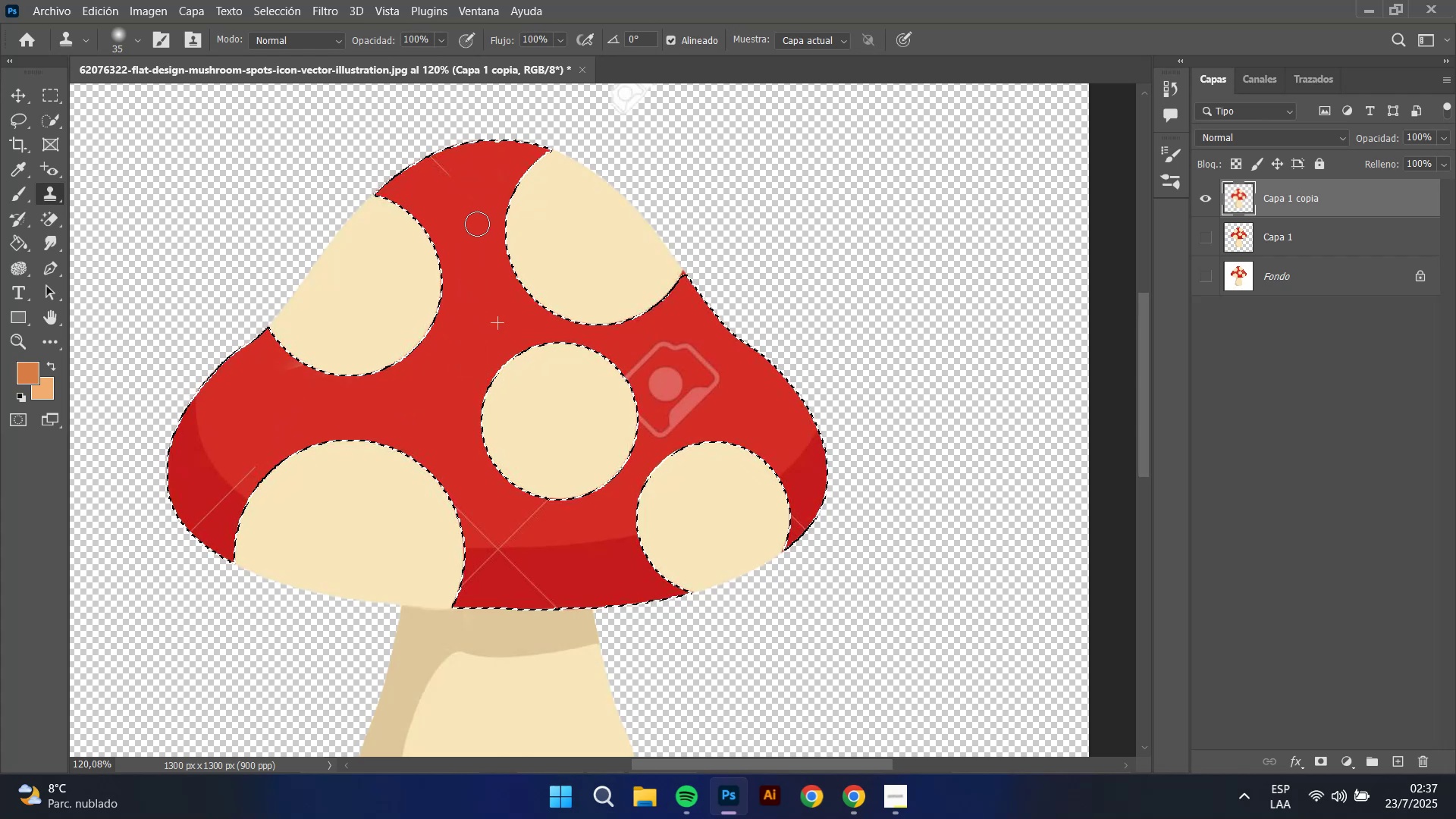 
left_click_drag(start_coordinate=[456, 174], to_coordinate=[444, 174])
 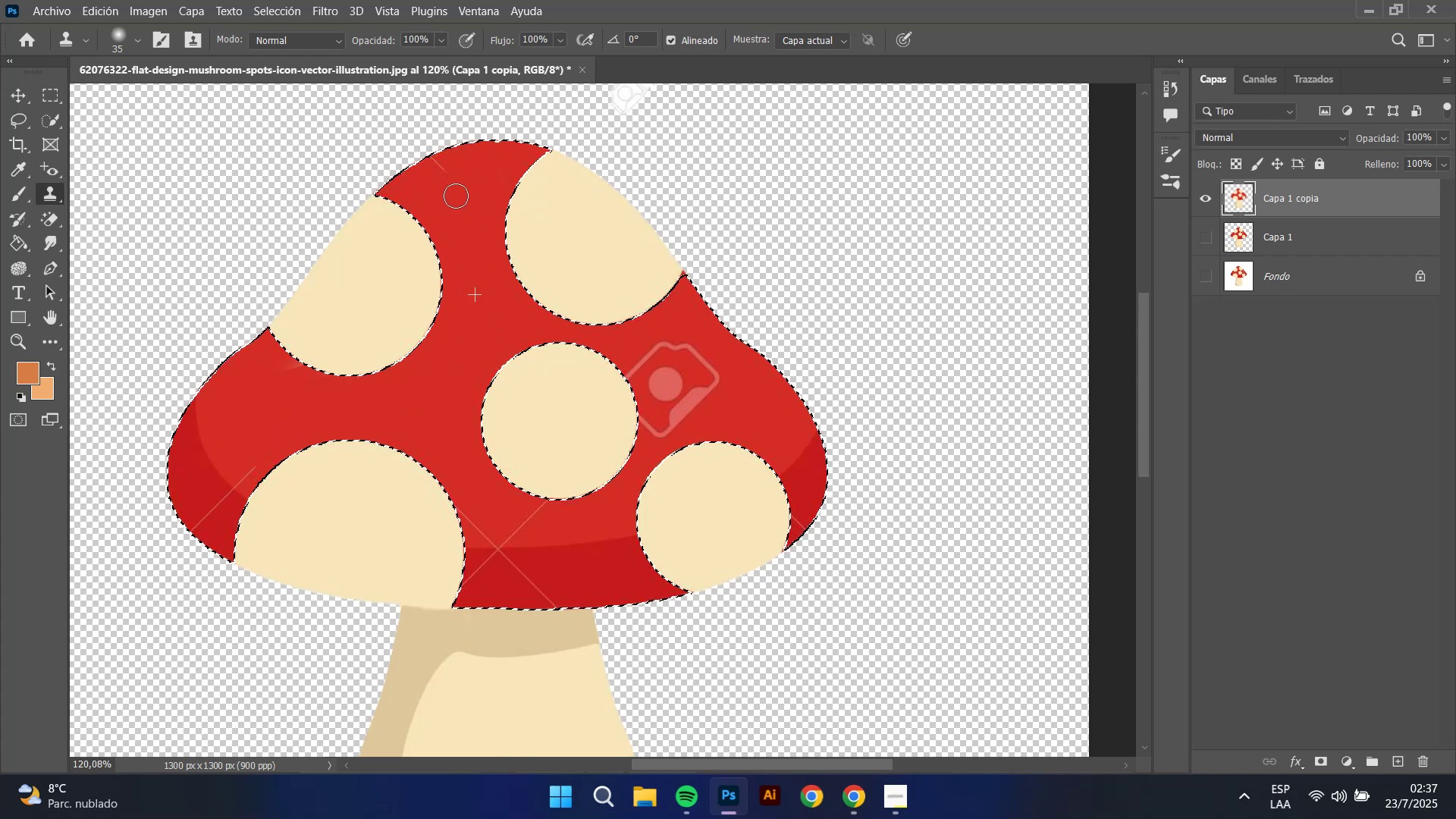 
left_click_drag(start_coordinate=[431, 155], to_coordinate=[447, 173])
 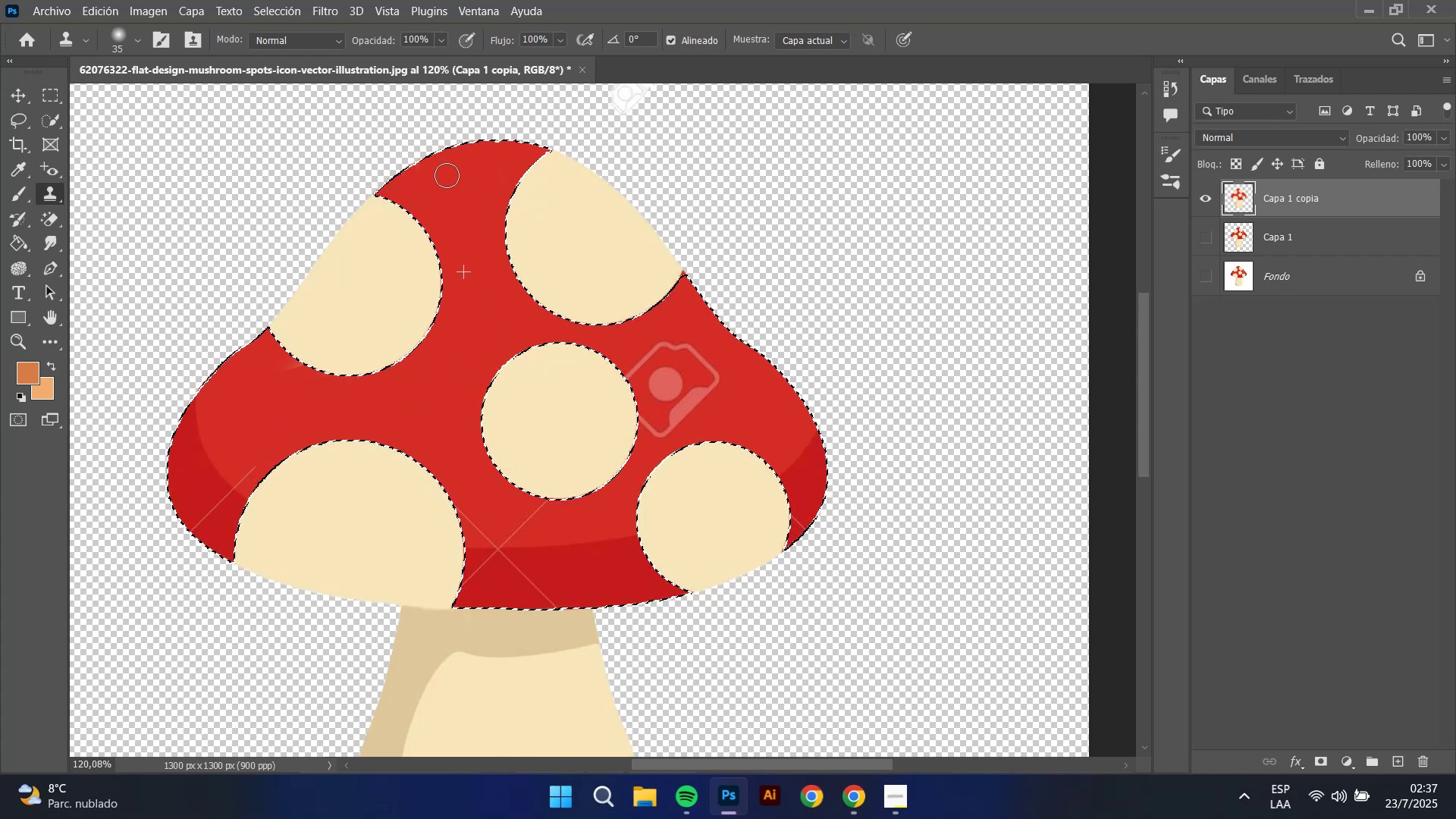 
left_click_drag(start_coordinate=[440, 152], to_coordinate=[444, 190])
 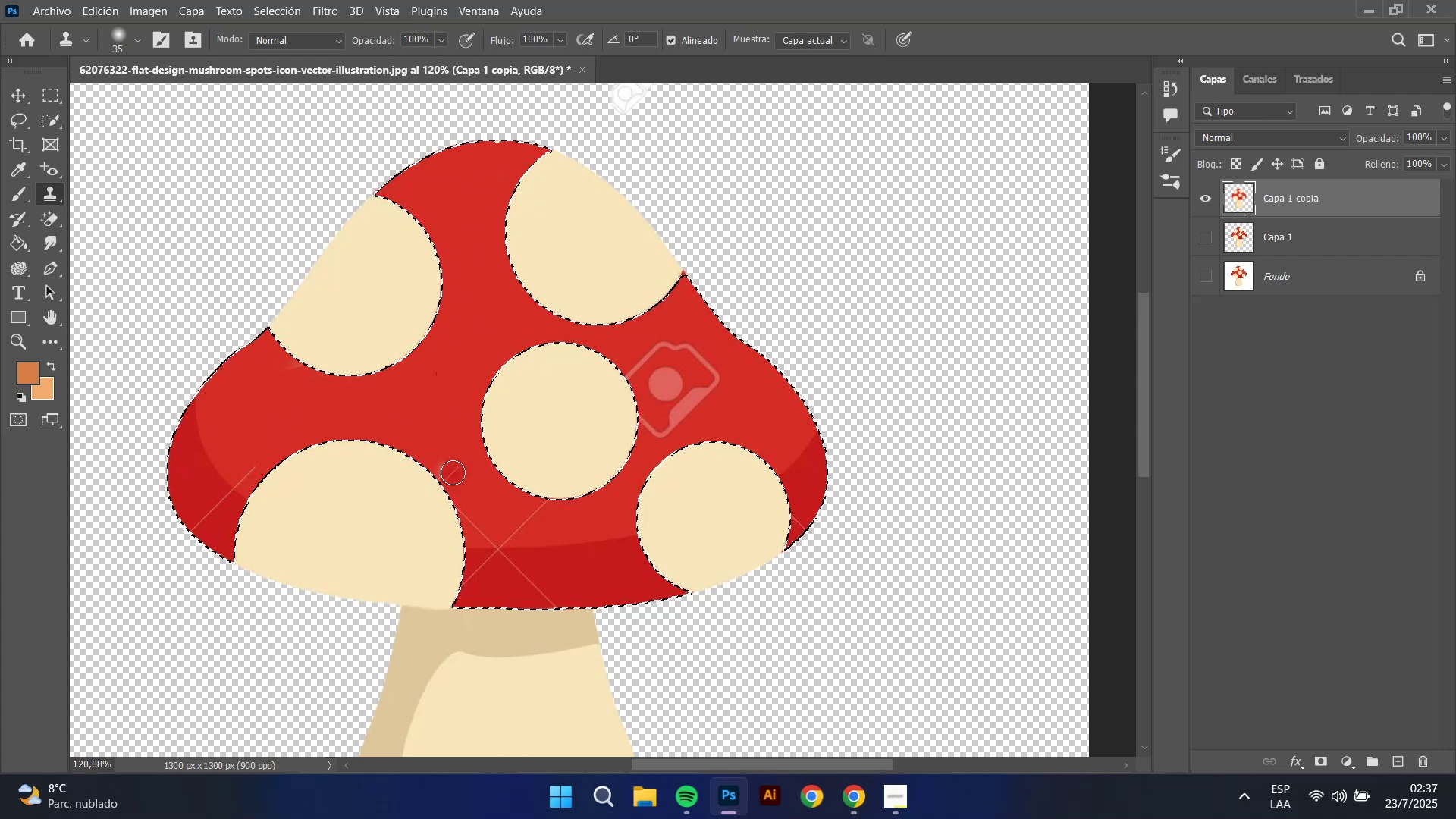 
hold_key(key=AltLeft, duration=0.48)
 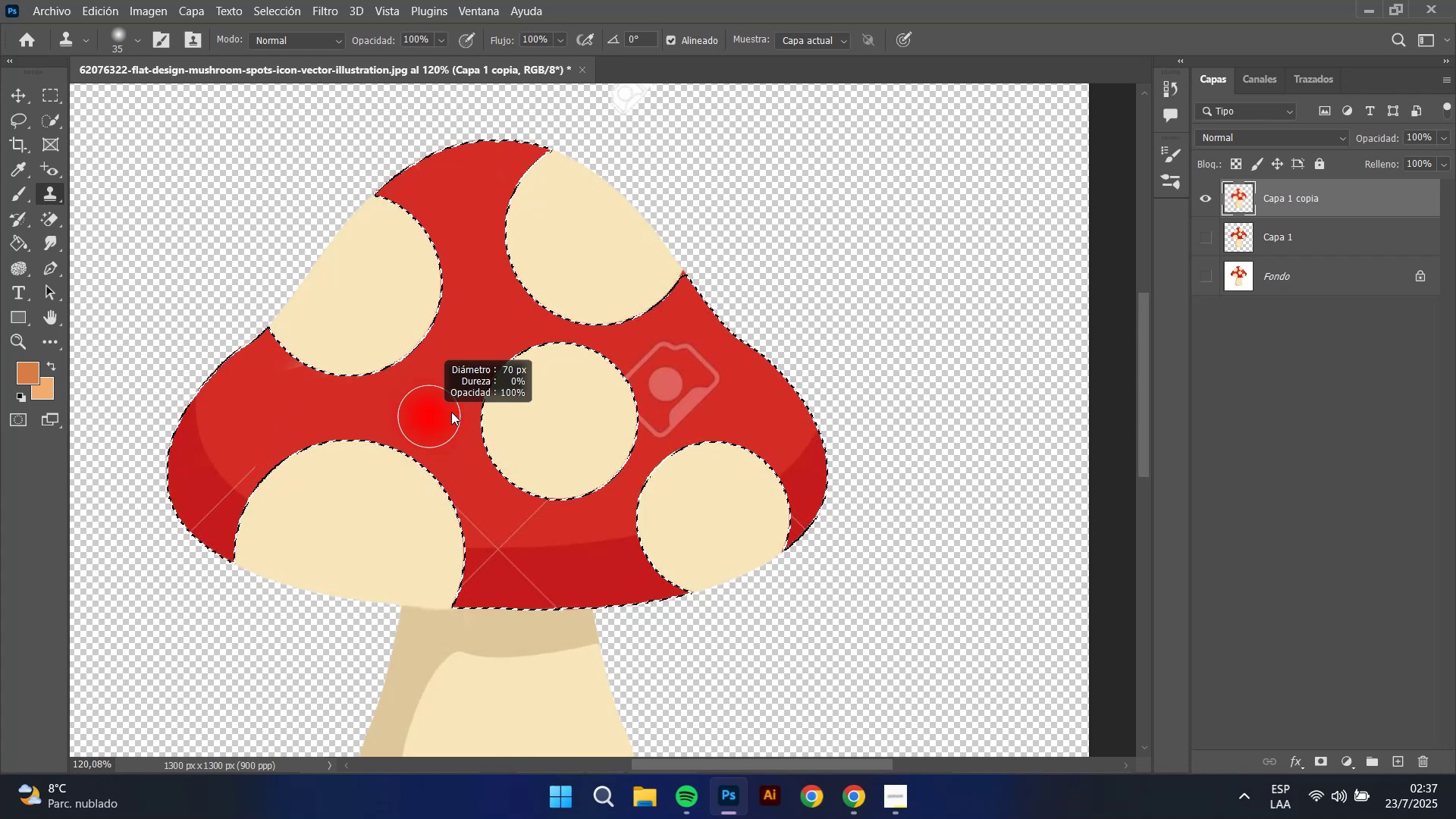 
key(Alt+AltLeft)
 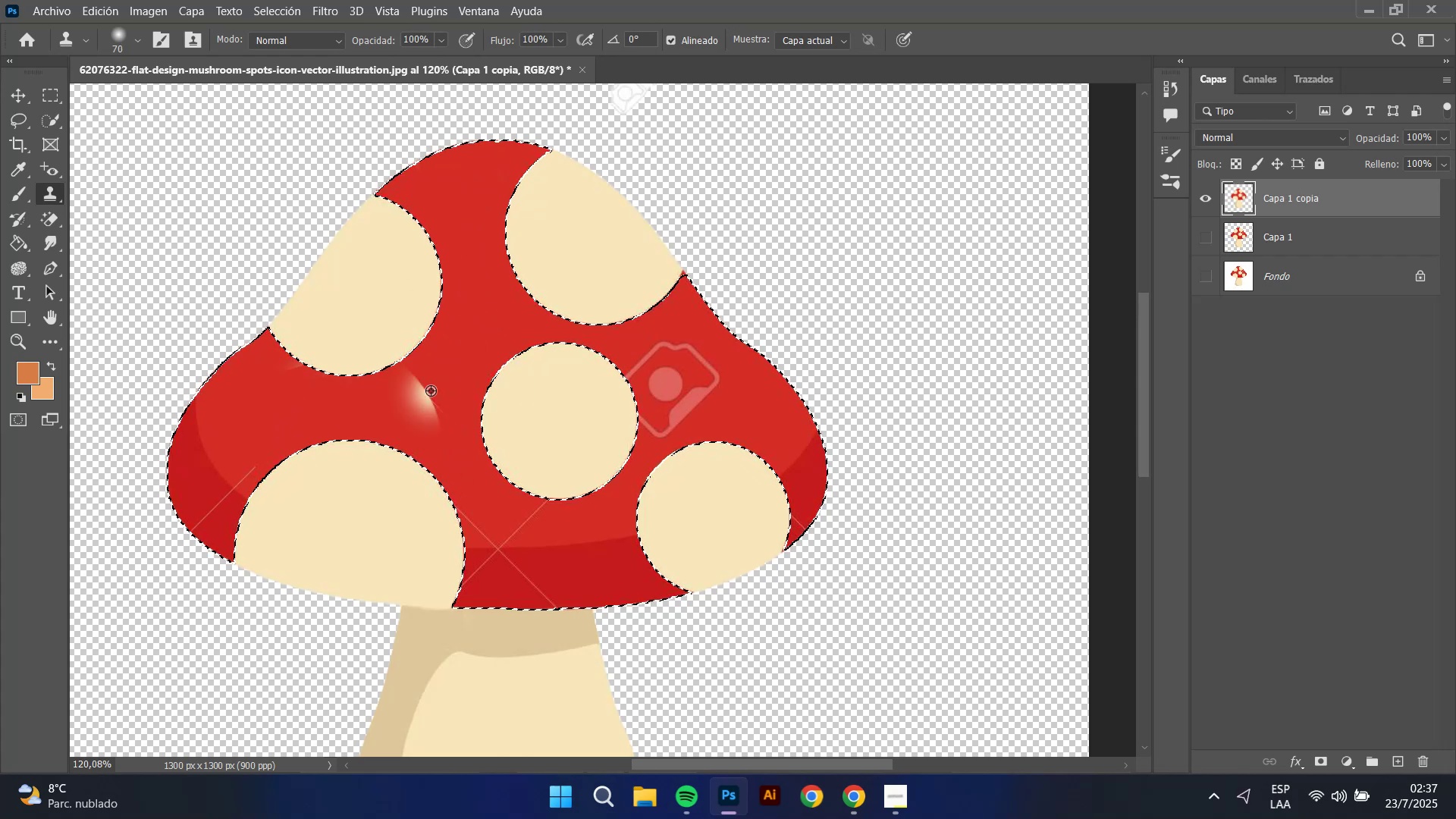 
left_click([431, 390])
 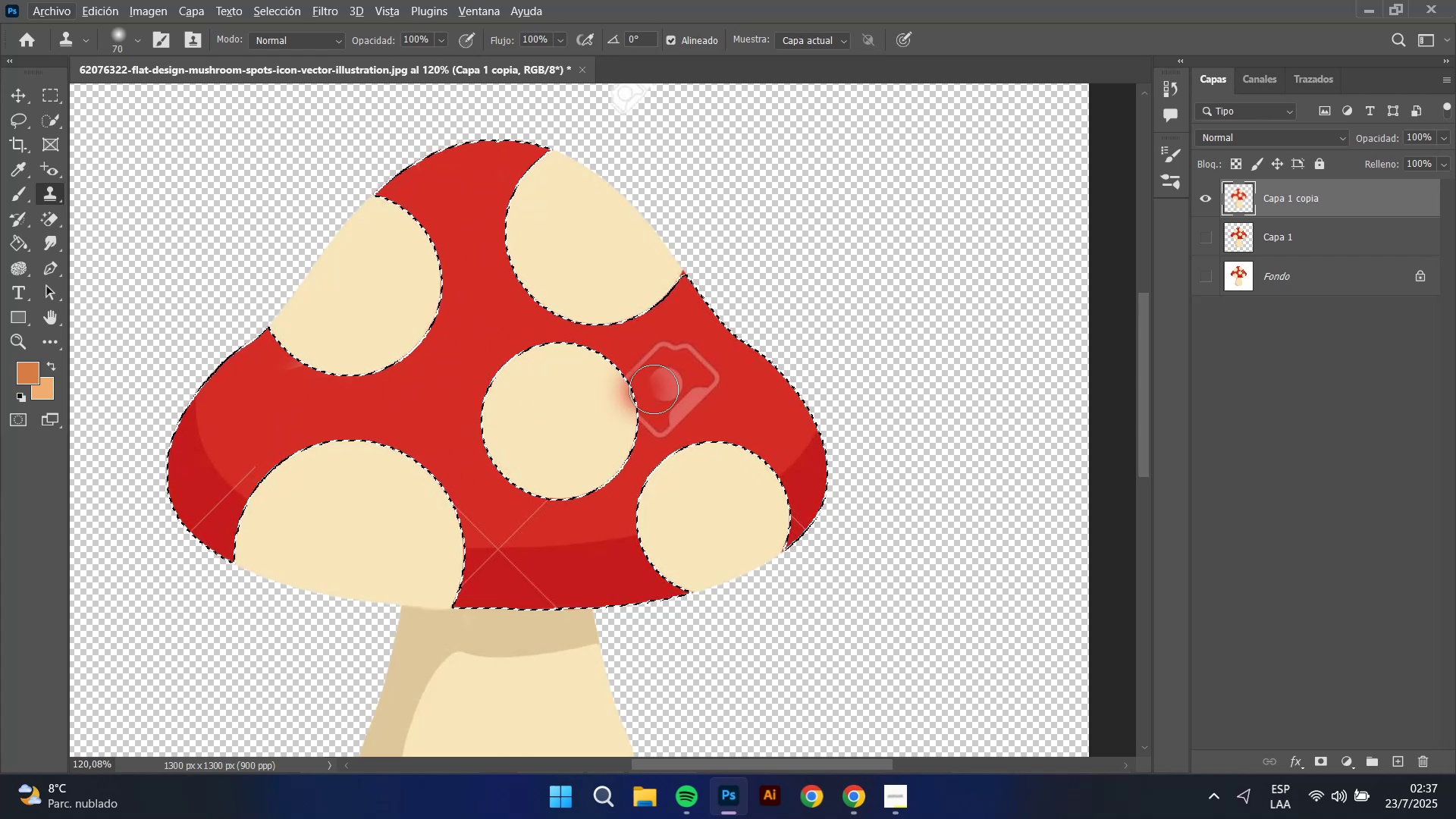 
left_click_drag(start_coordinate=[673, 386], to_coordinate=[668, 388])
 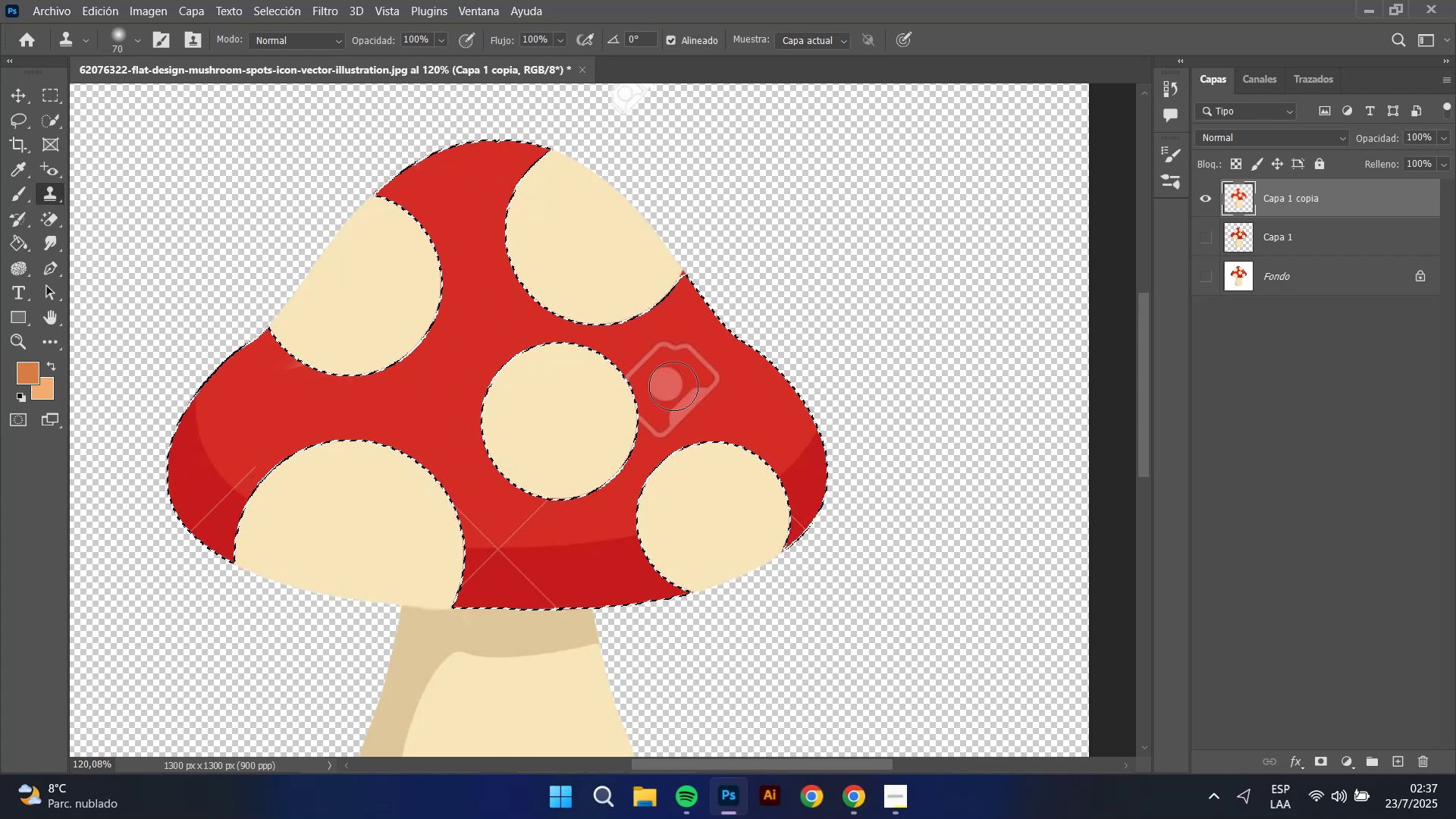 
left_click_drag(start_coordinate=[661, 391], to_coordinate=[653, 406])
 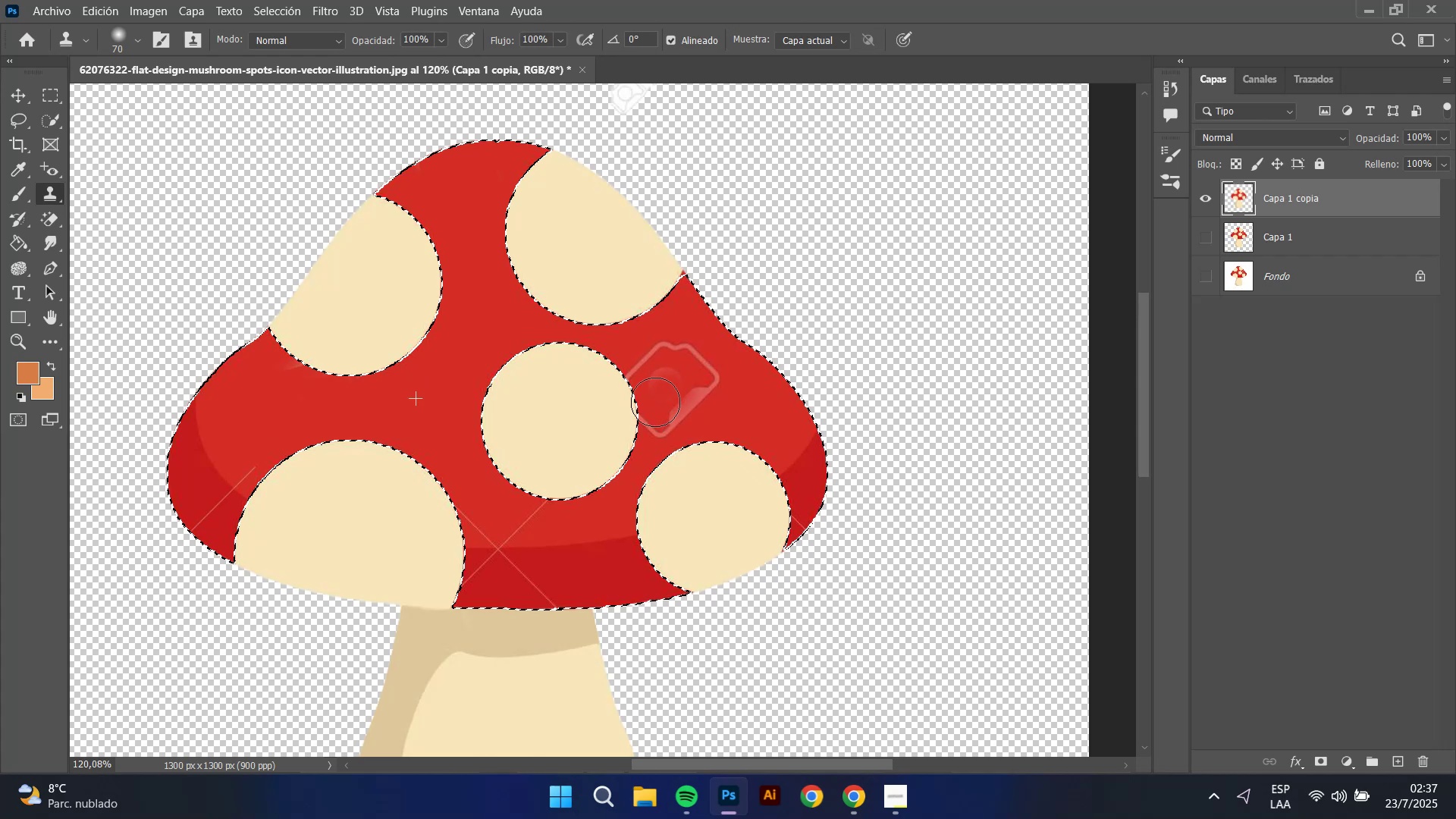 
left_click_drag(start_coordinate=[651, 416], to_coordinate=[651, 420])
 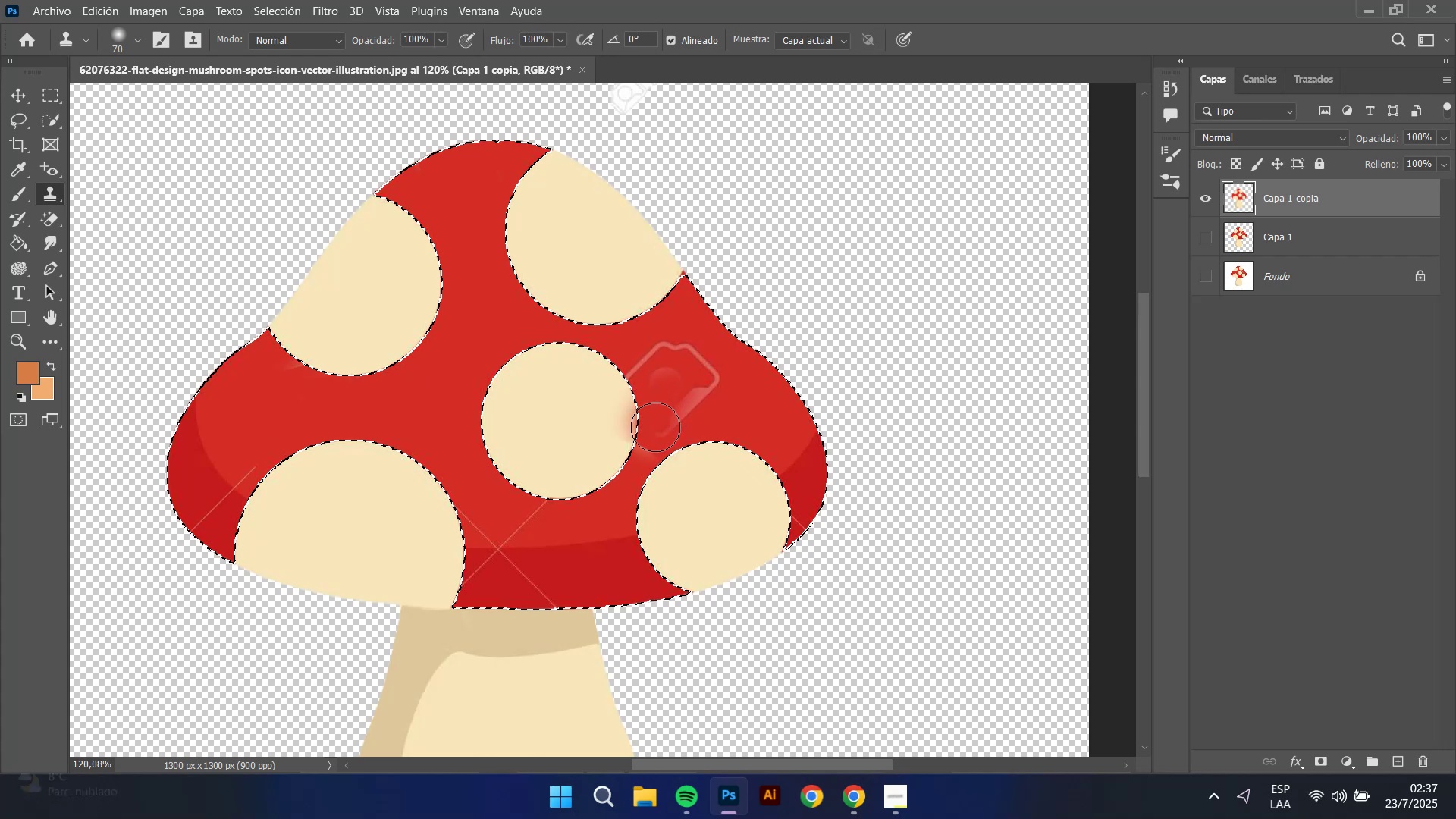 
left_click_drag(start_coordinate=[658, 428], to_coordinate=[662, 426])
 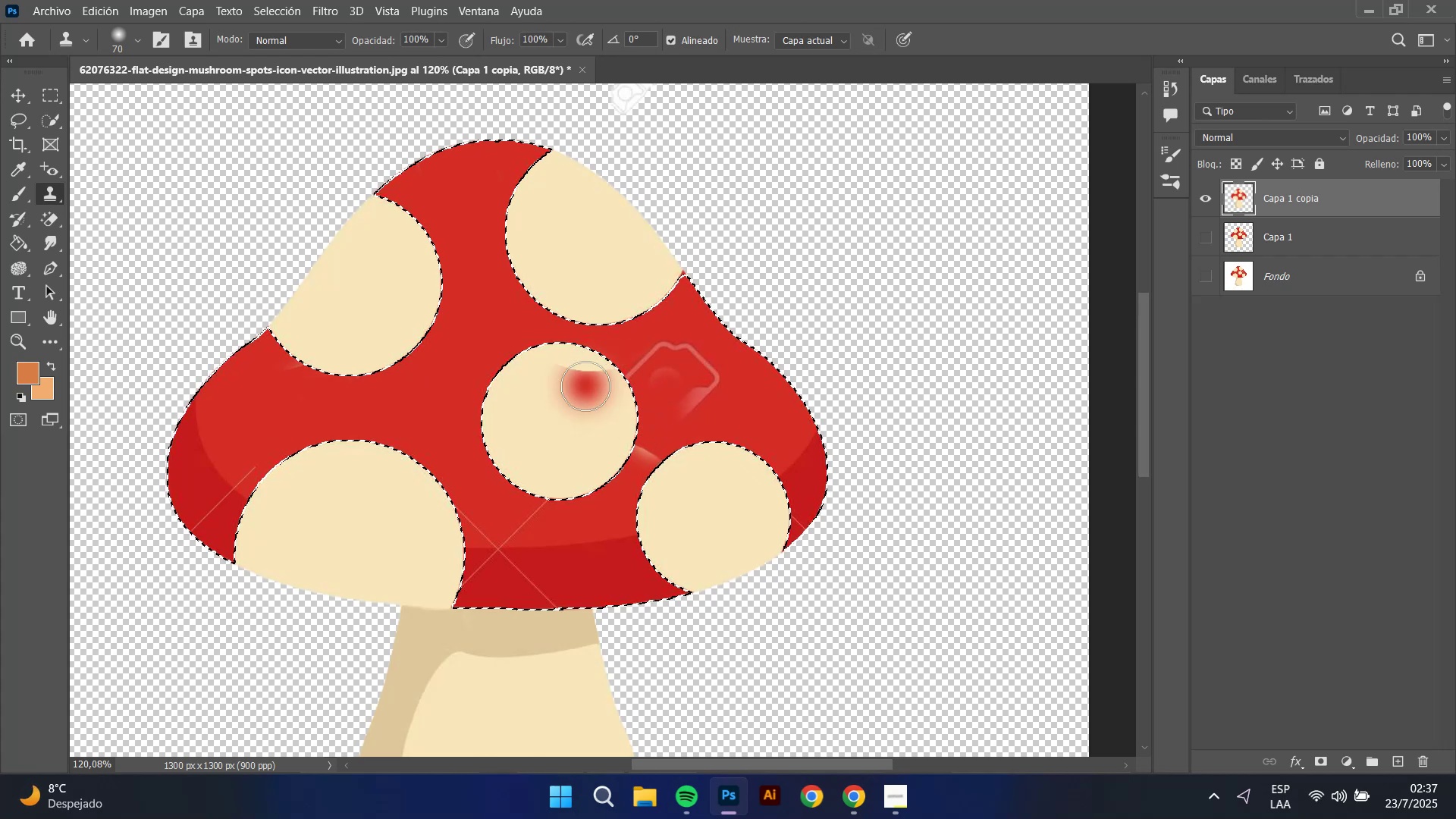 
hold_key(key=AltLeft, duration=0.36)
 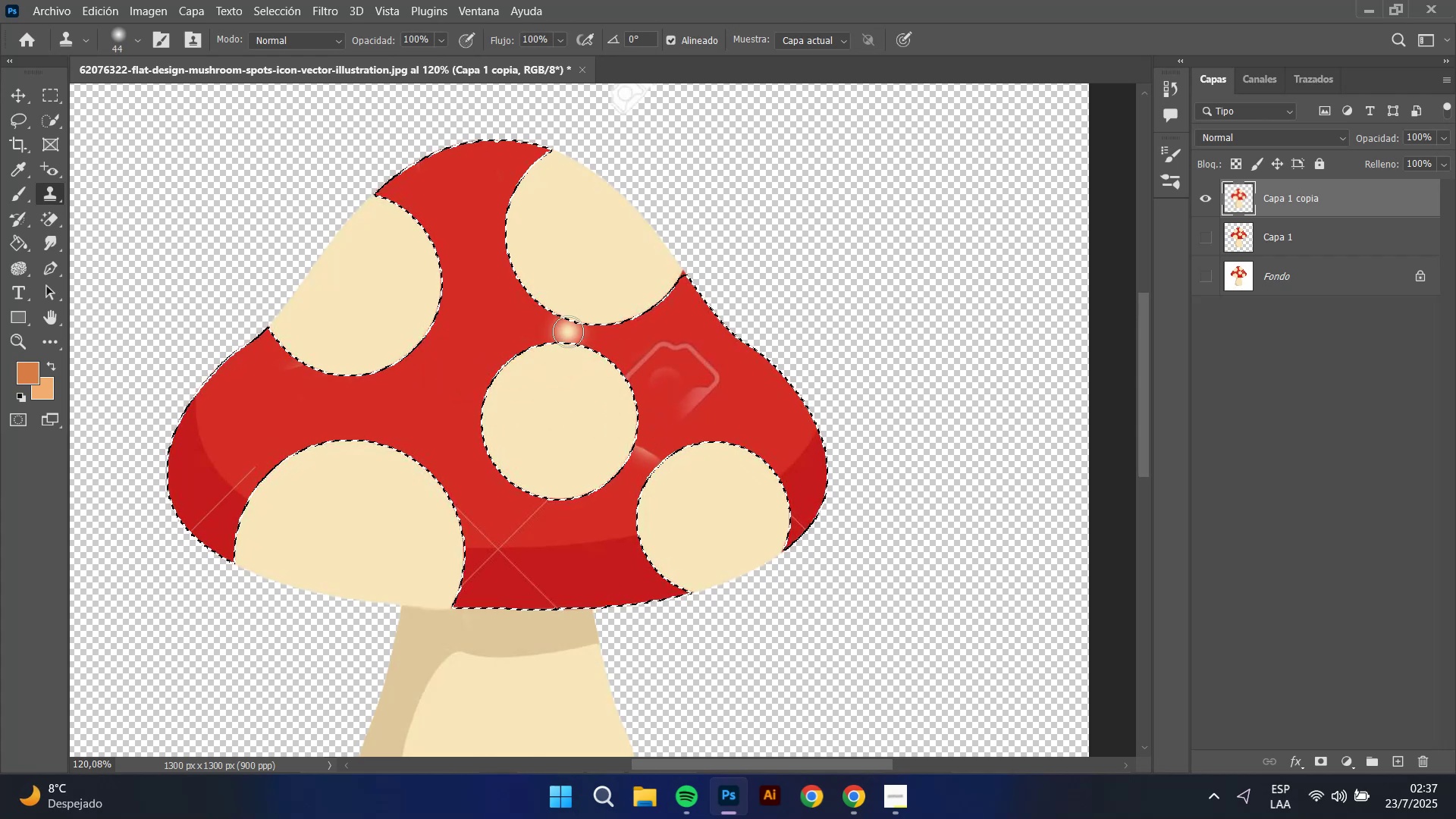 
key(Alt+AltLeft)
 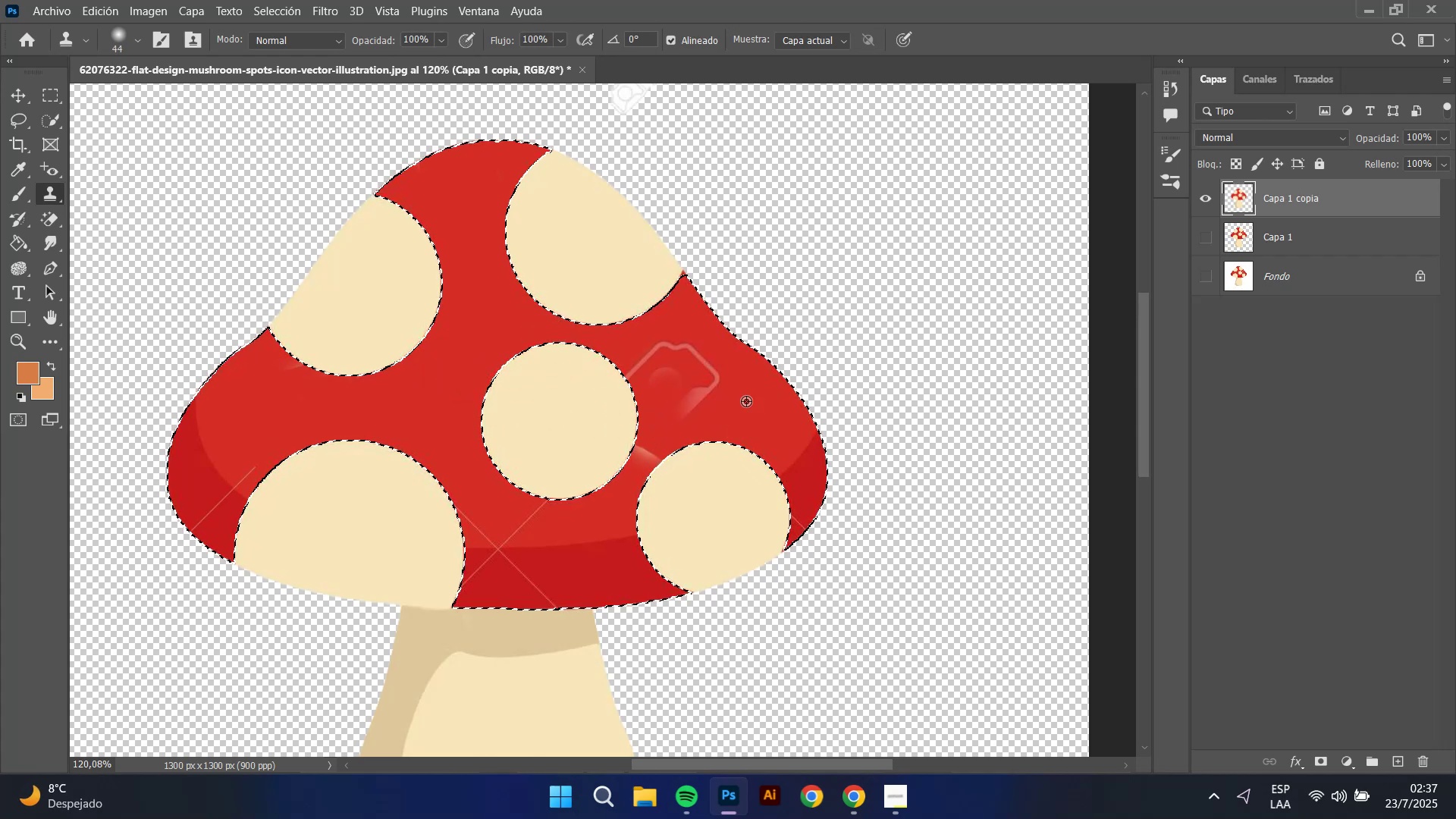 
left_click([747, 400])
 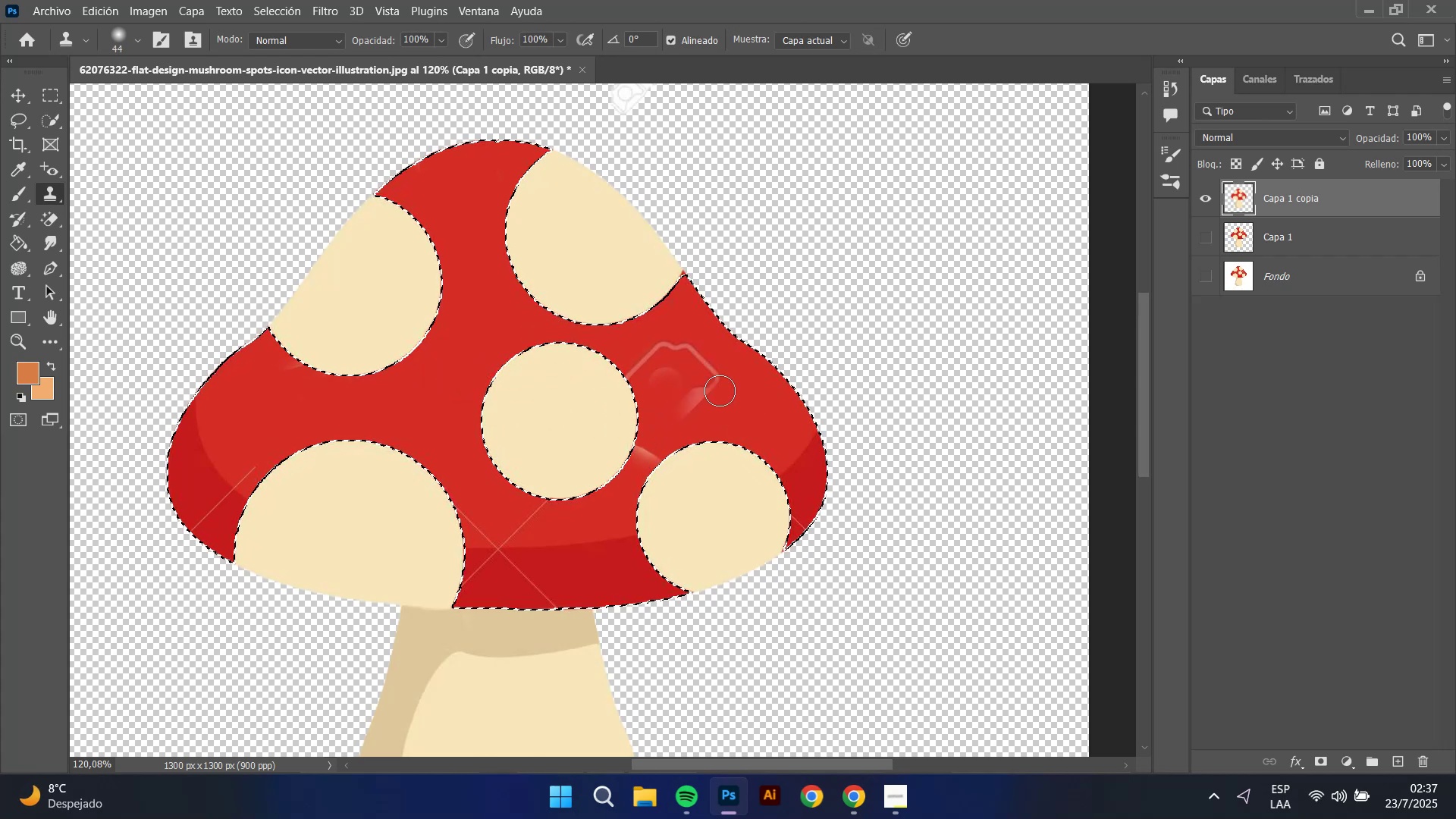 
left_click([714, 388])
 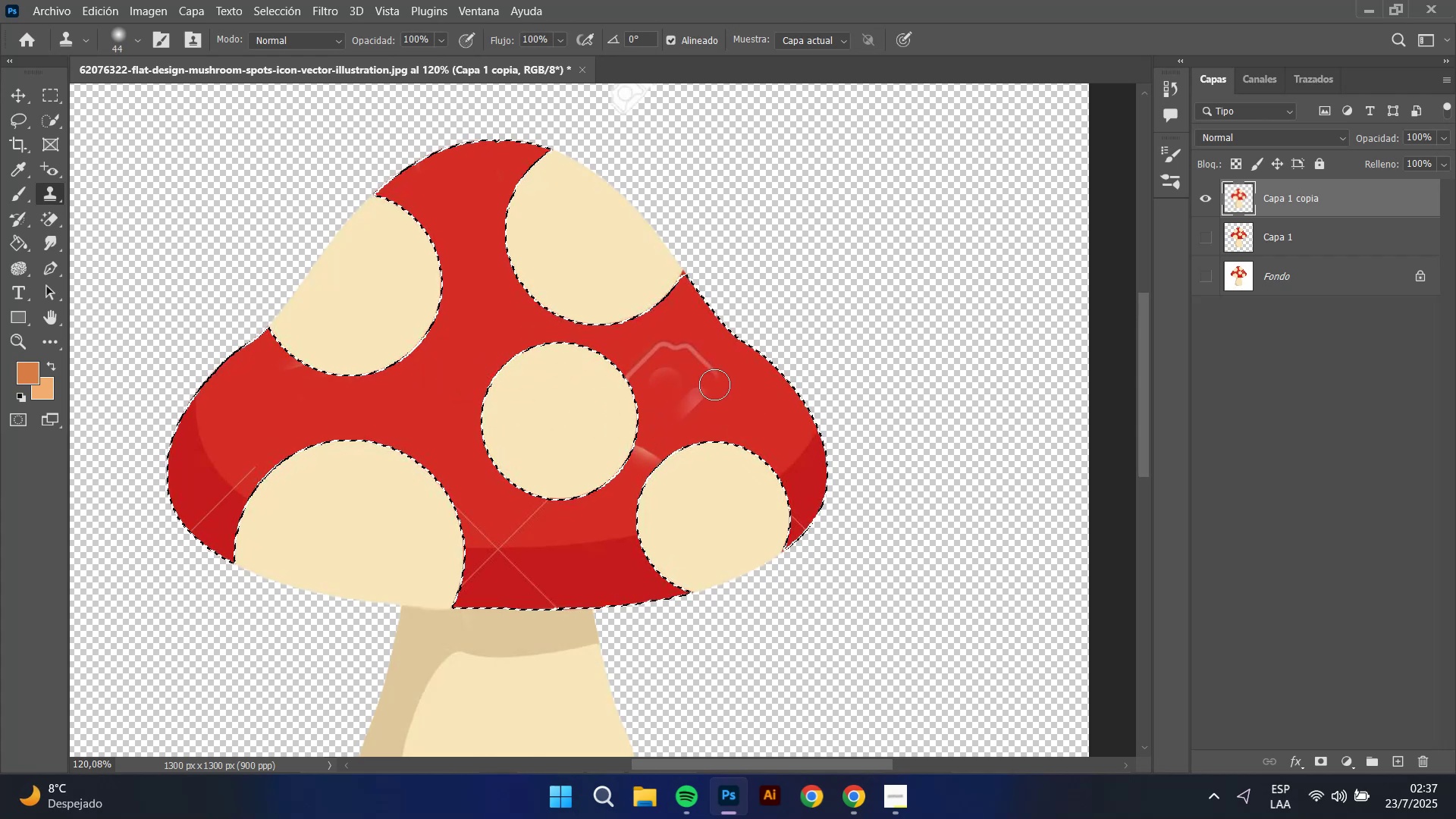 
left_click([714, 384])
 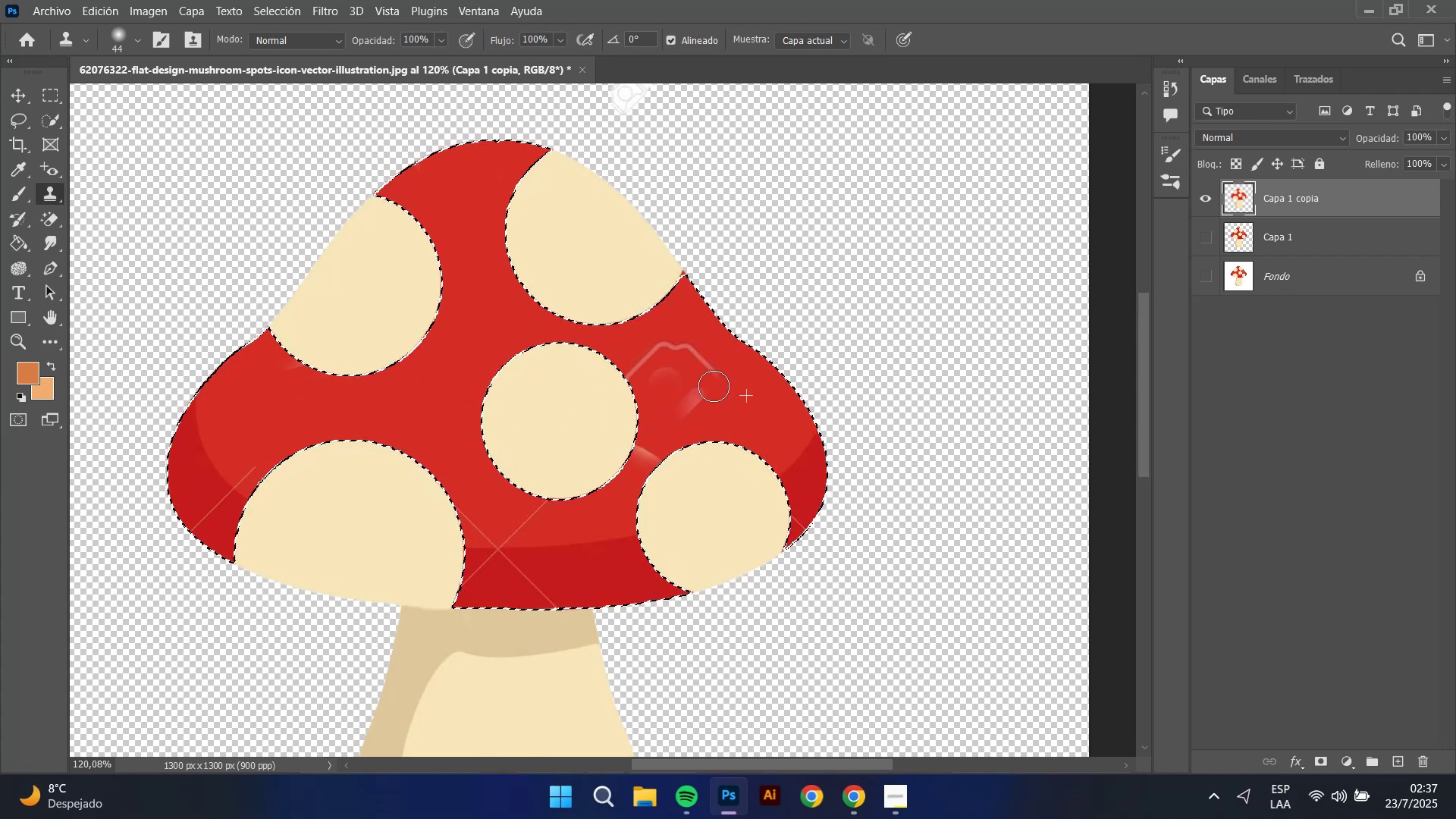 
left_click_drag(start_coordinate=[709, 391], to_coordinate=[704, 398])
 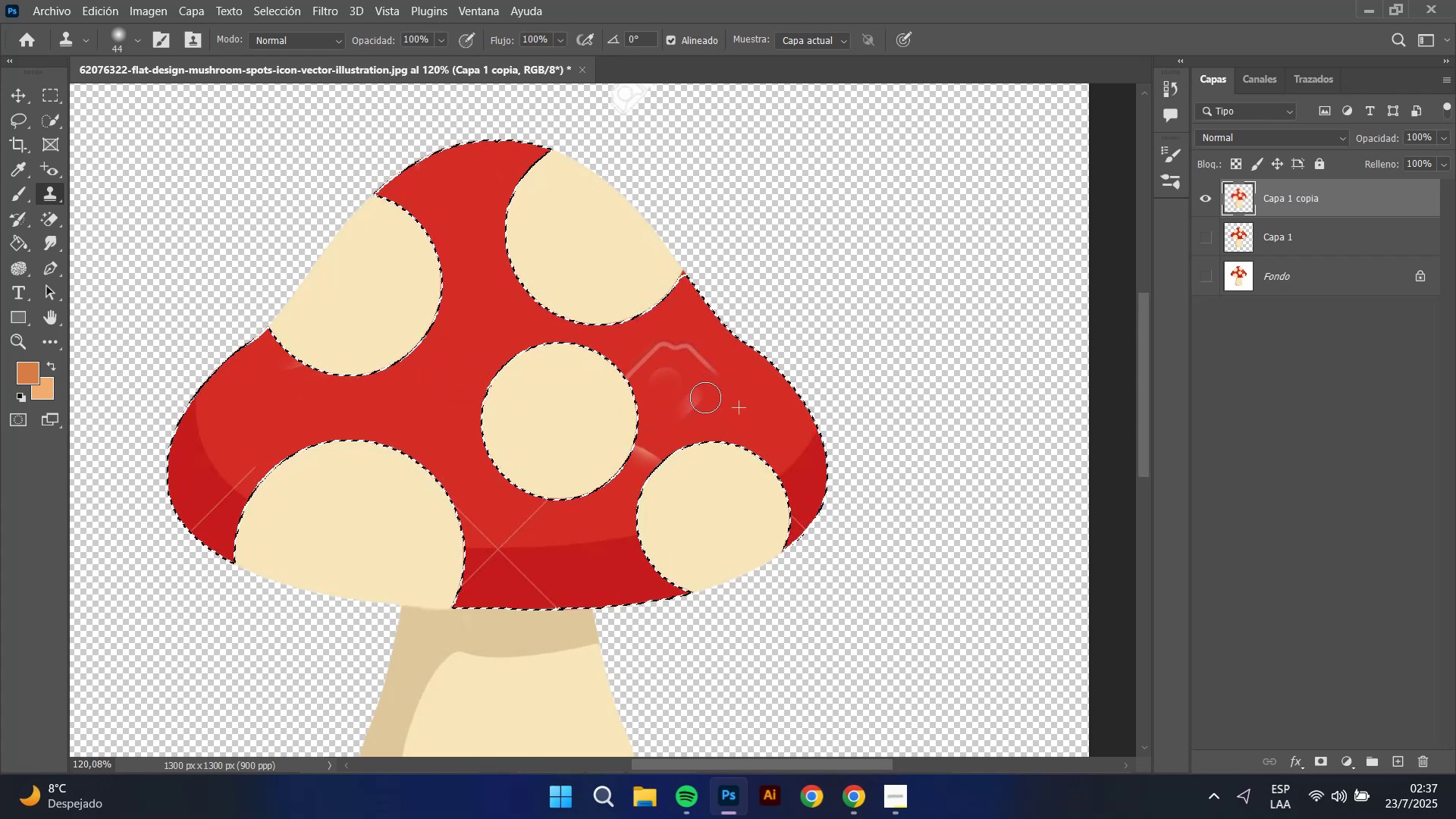 
left_click_drag(start_coordinate=[703, 399], to_coordinate=[698, 404])
 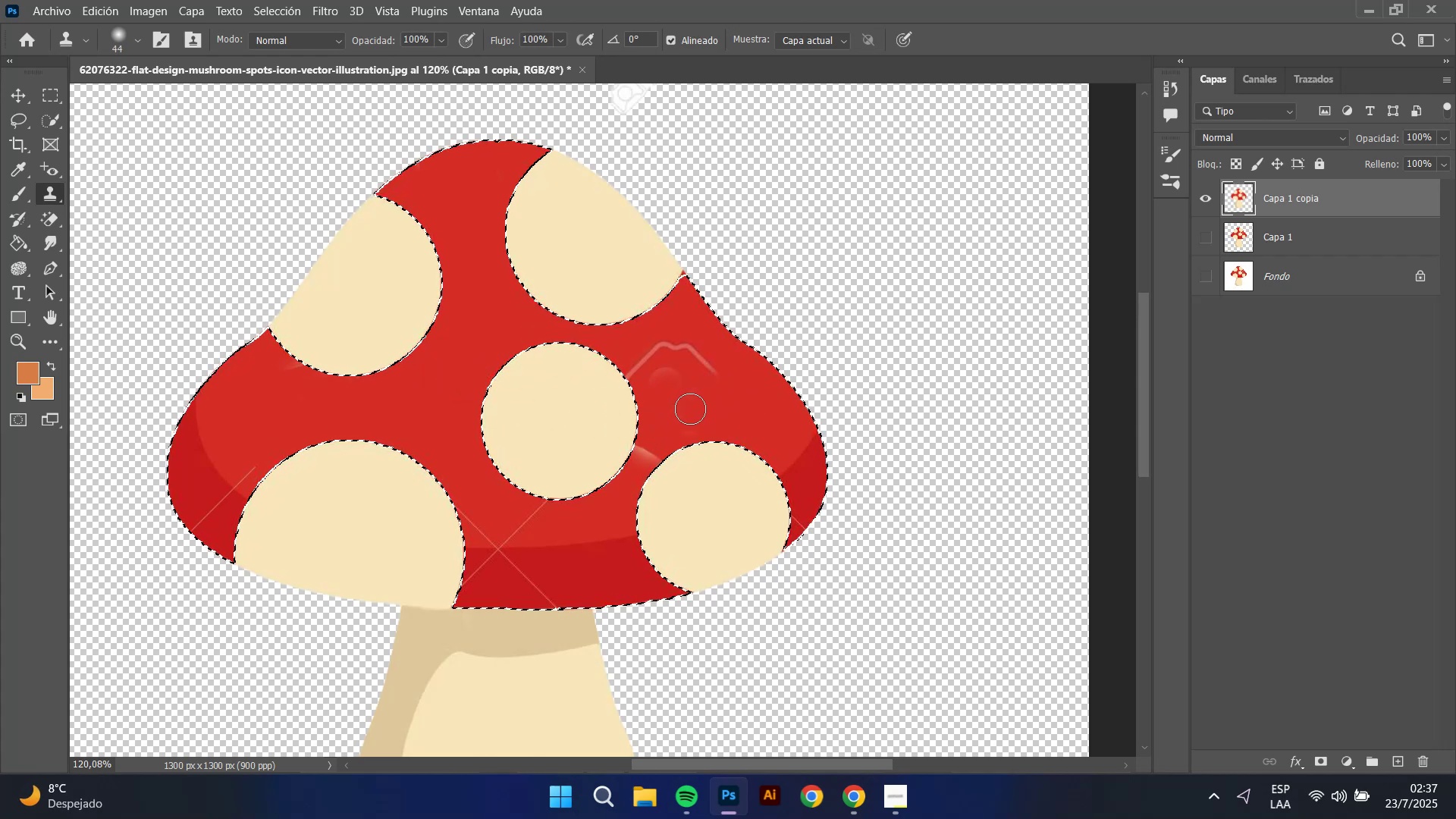 
left_click_drag(start_coordinate=[685, 410], to_coordinate=[682, 416])
 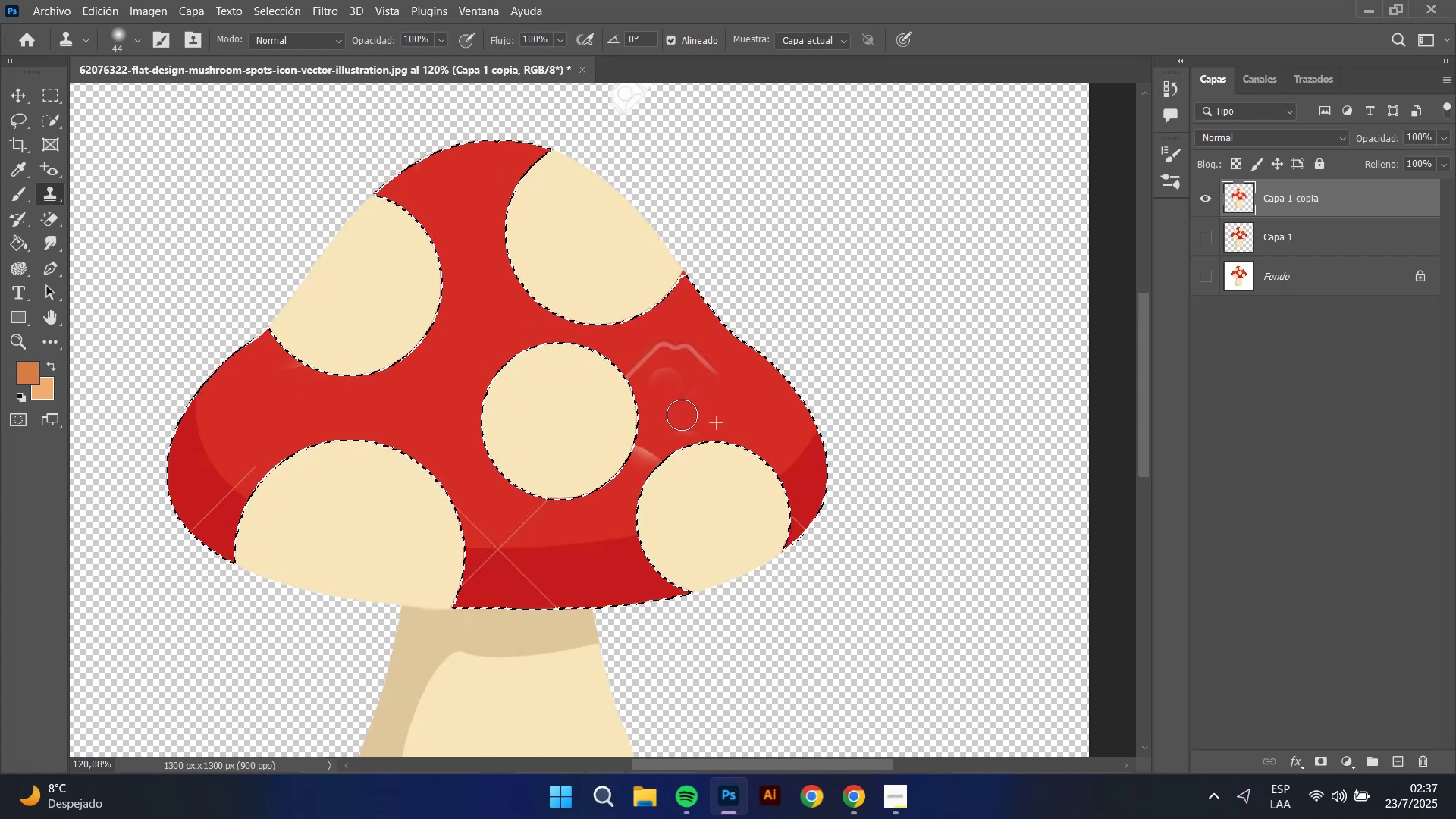 
left_click_drag(start_coordinate=[686, 413], to_coordinate=[697, 398])
 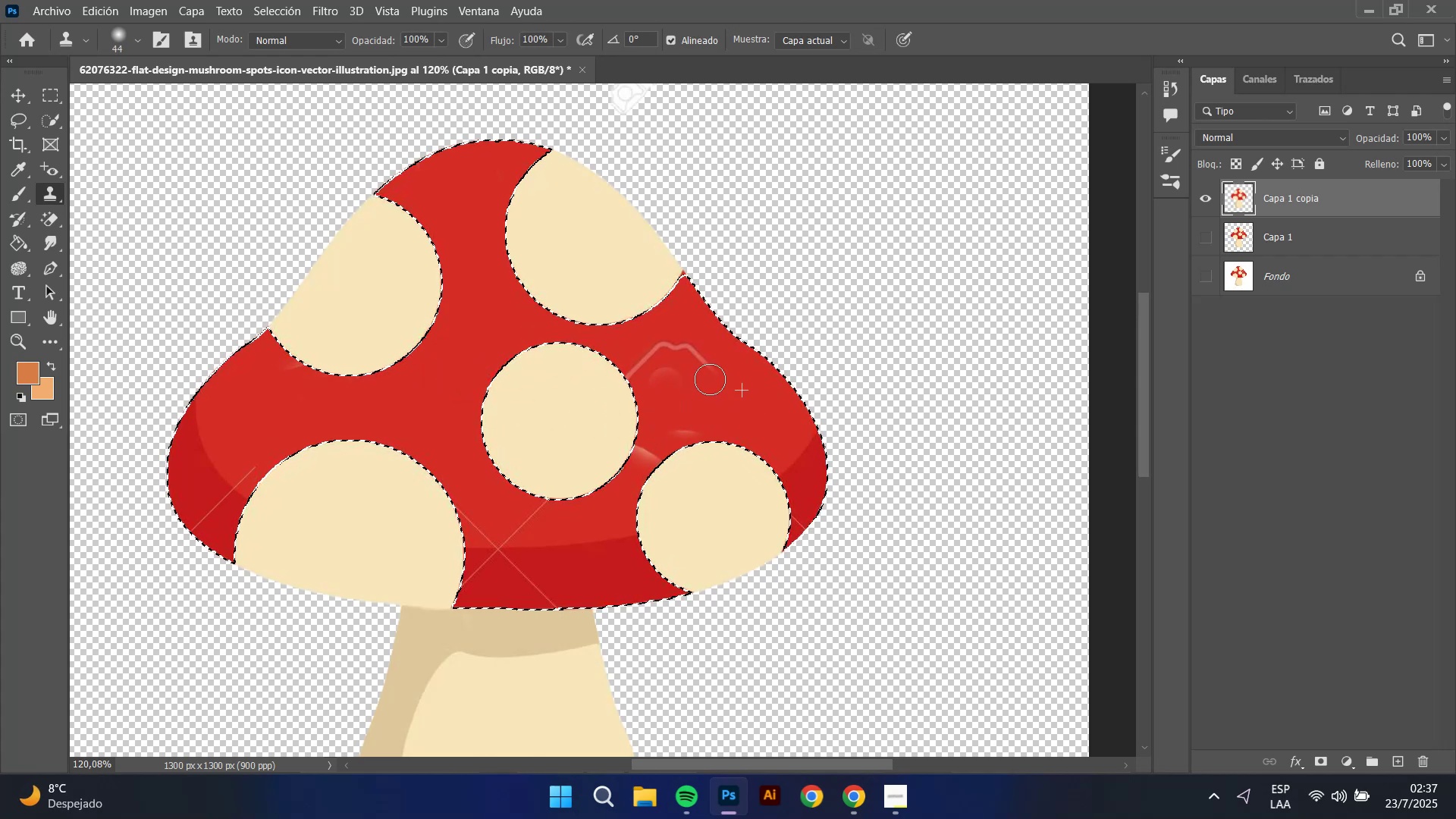 
left_click_drag(start_coordinate=[711, 375], to_coordinate=[708, 375])
 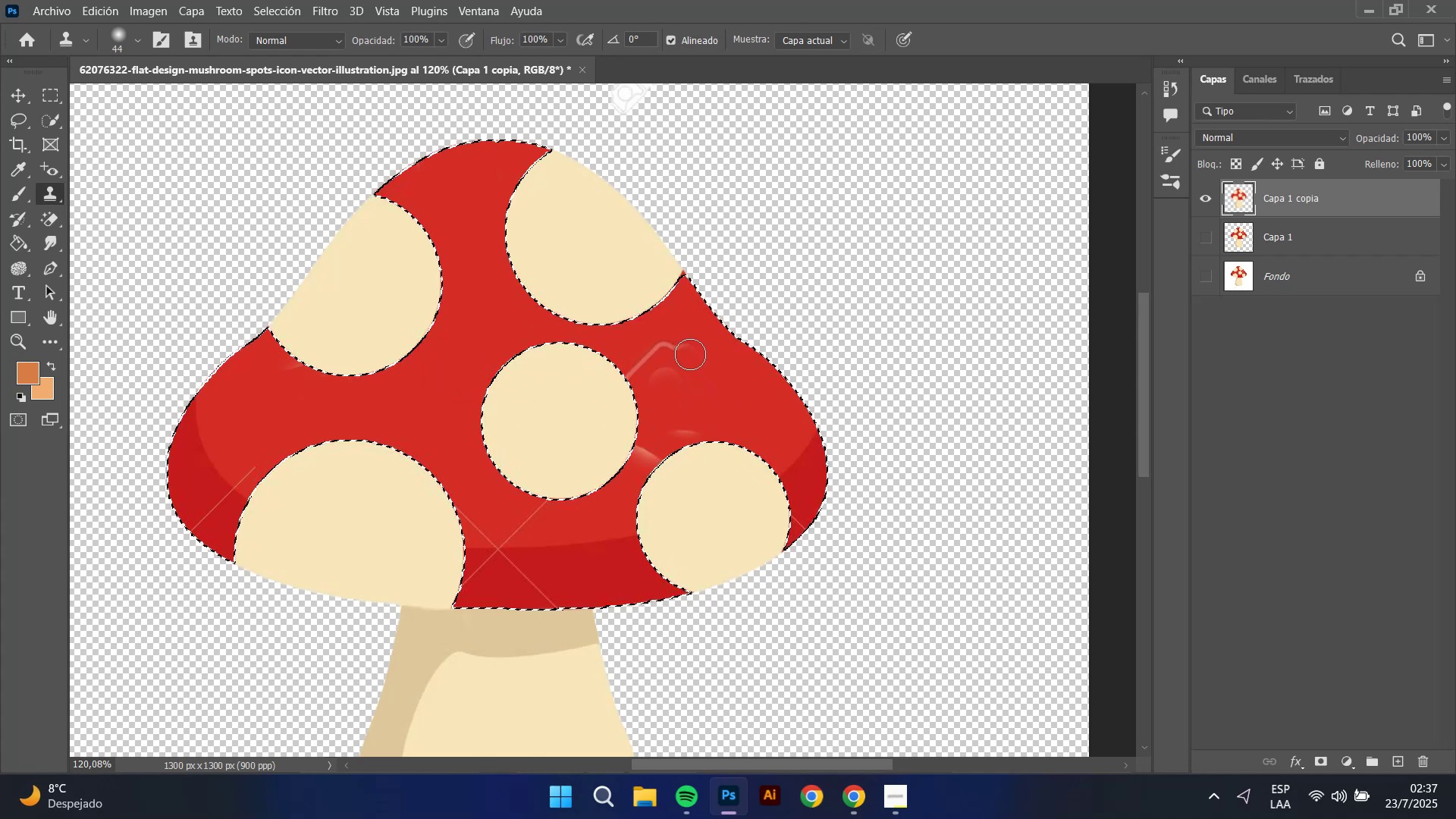 
triple_click([684, 350])
 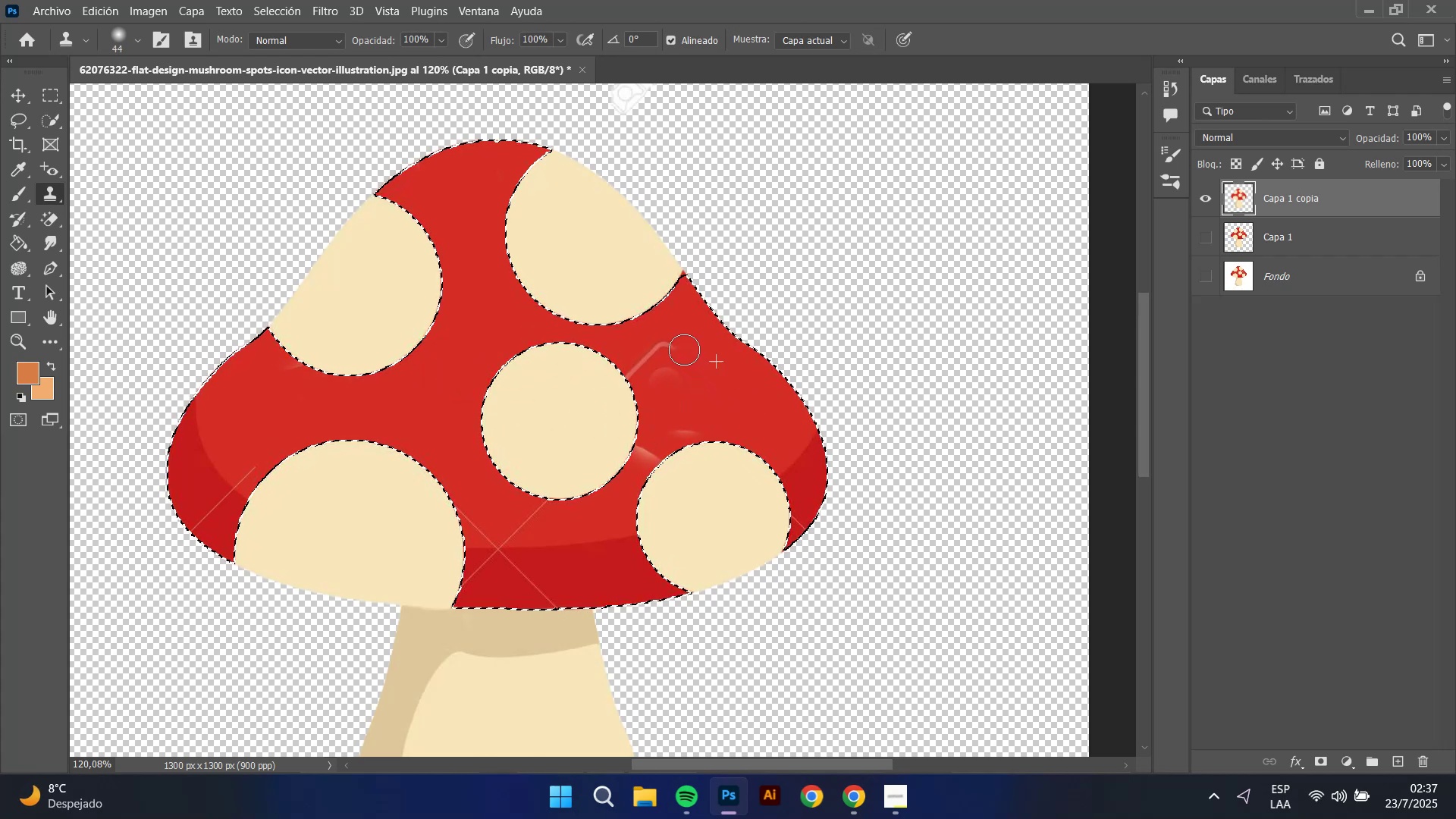 
triple_click([682, 348])
 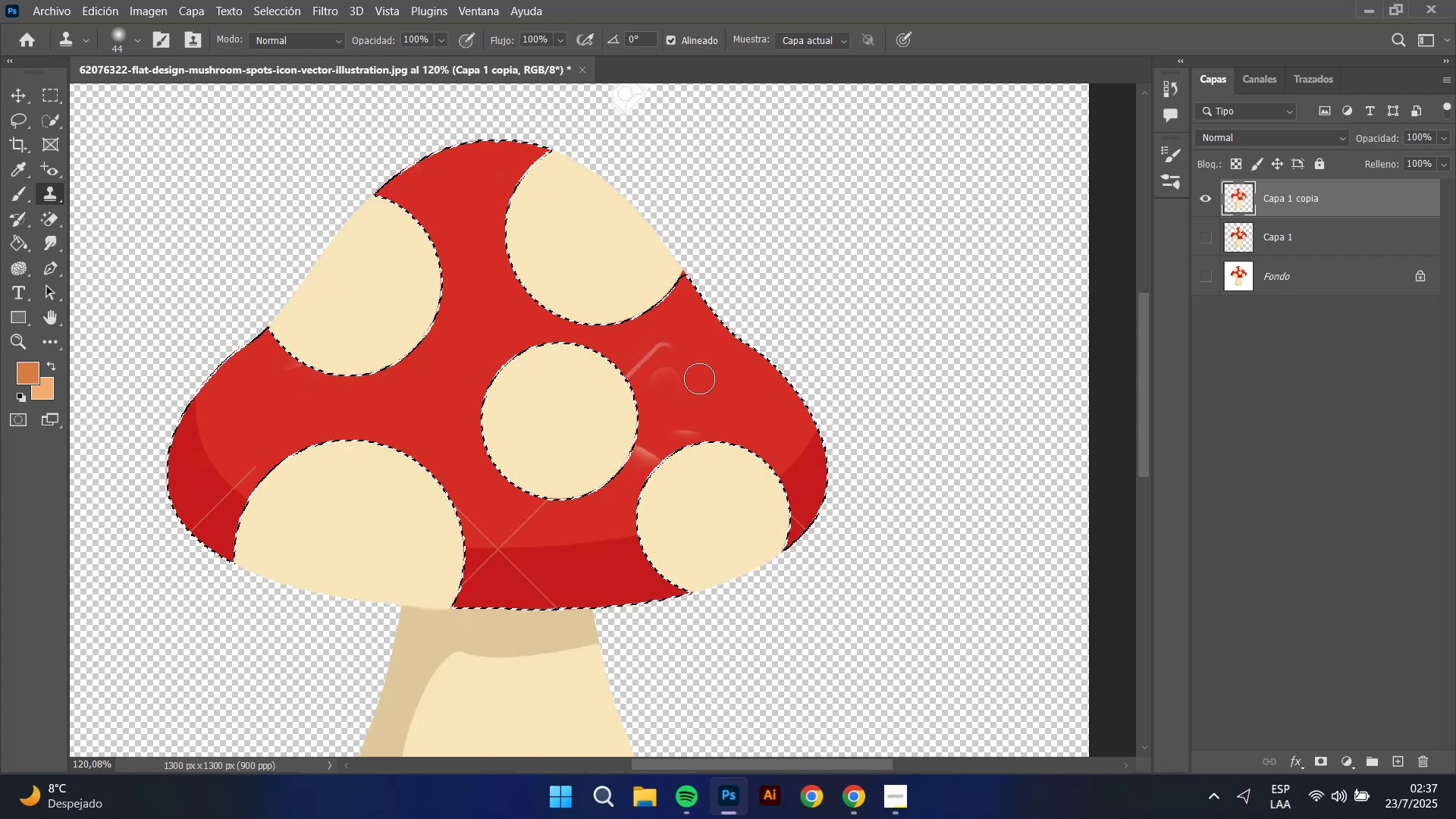 
hold_key(key=AltLeft, duration=0.42)
 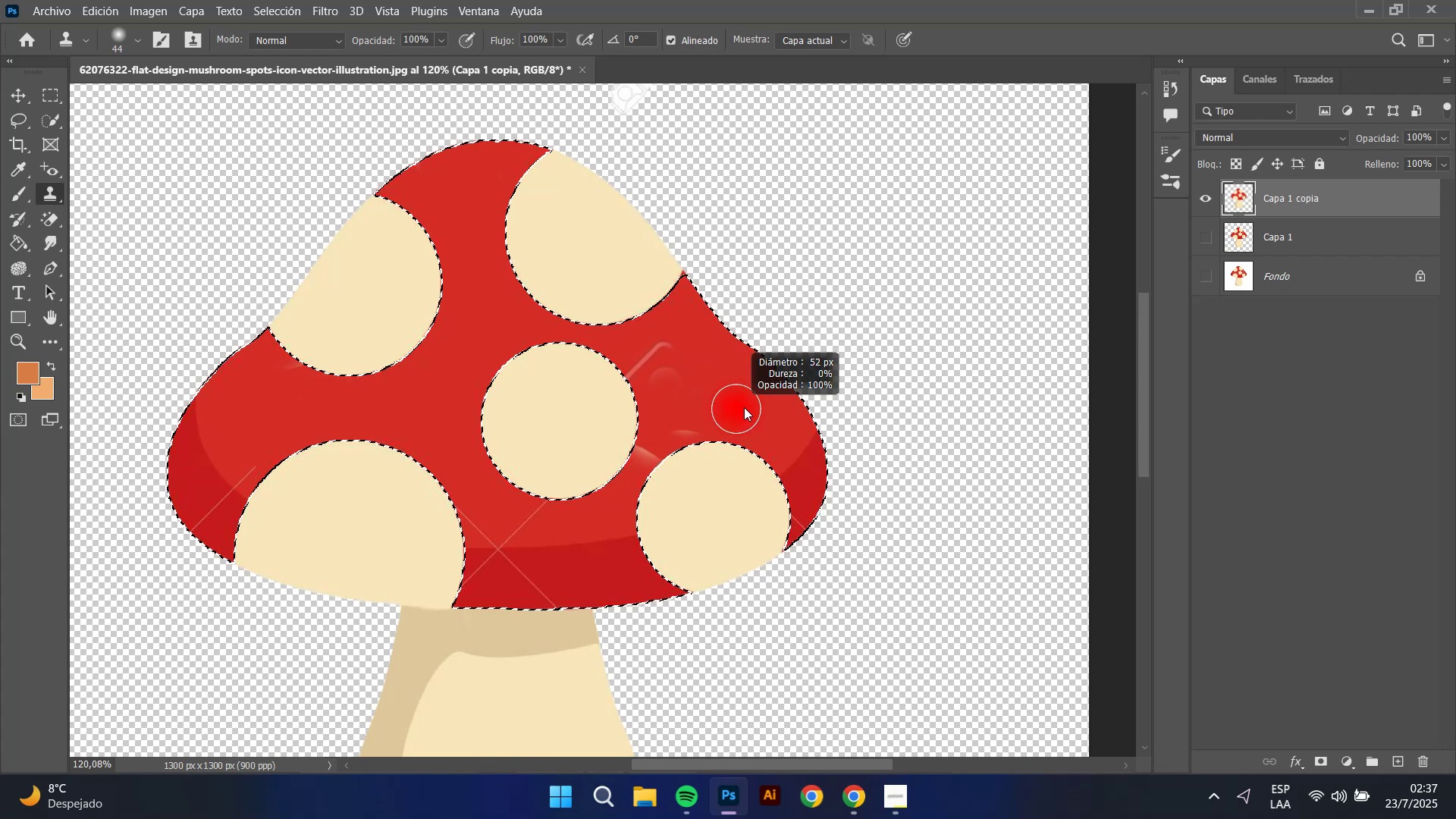 
key(Alt+AltLeft)
 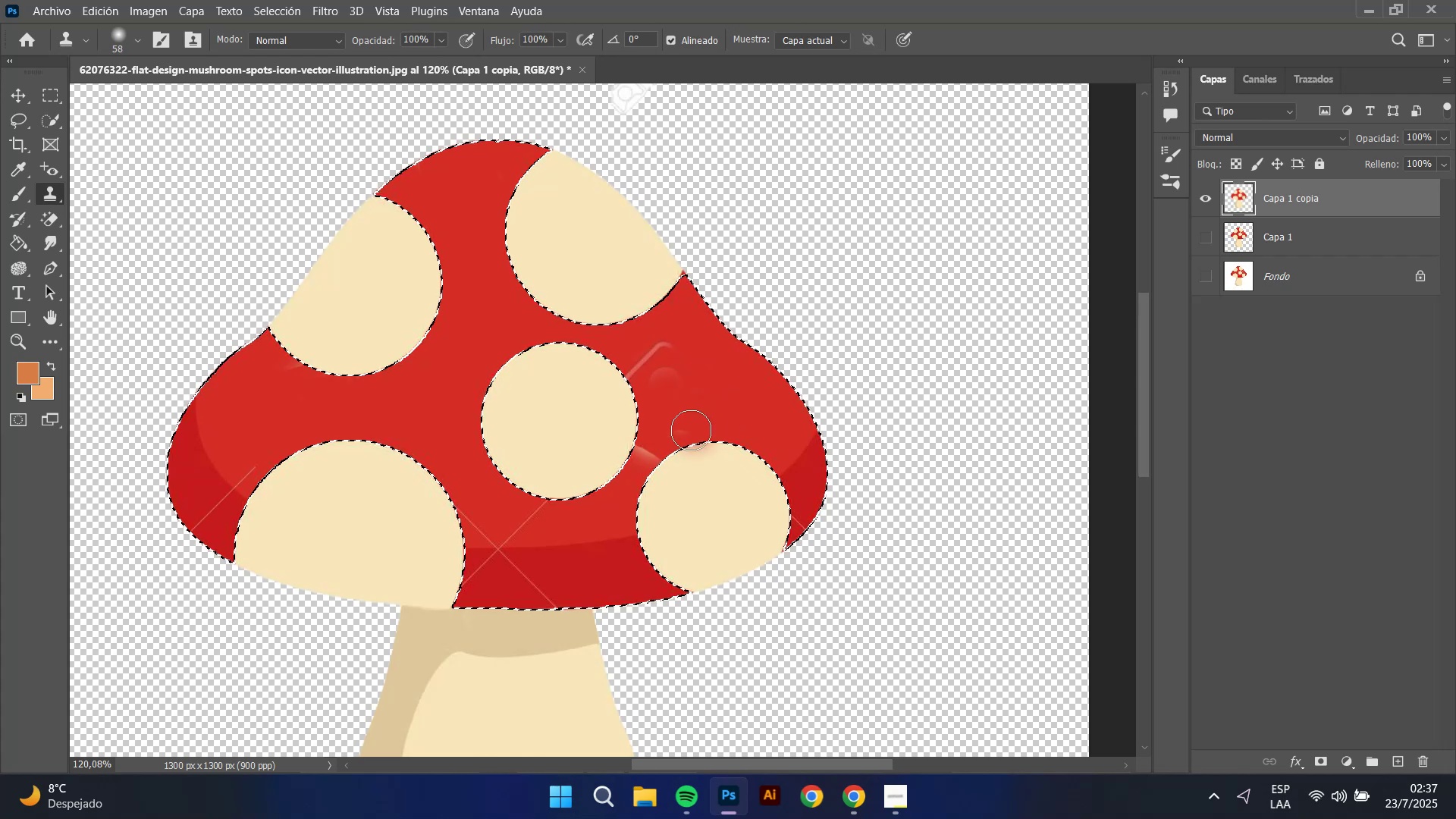 
left_click([687, 431])
 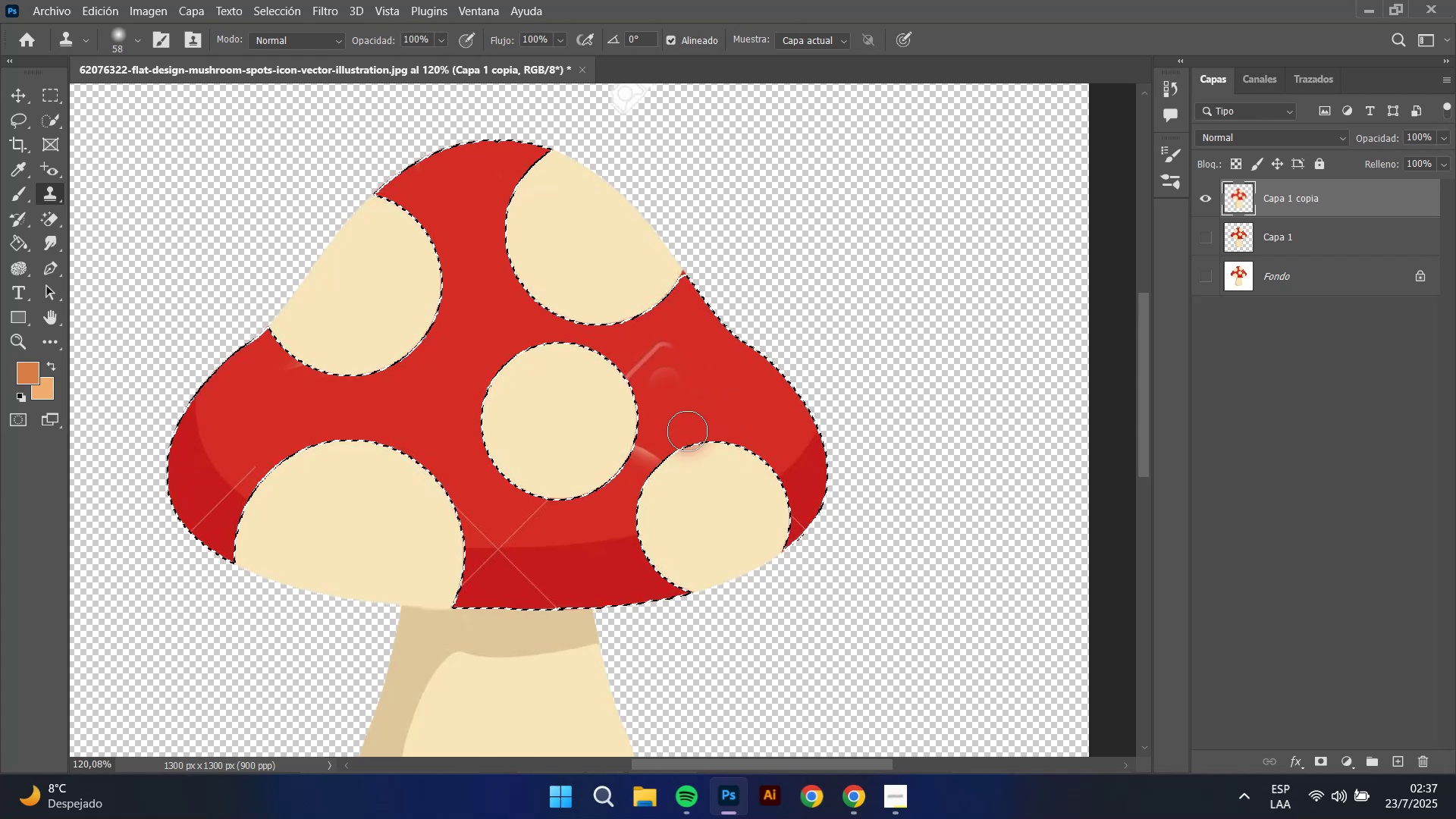 
left_click_drag(start_coordinate=[687, 431], to_coordinate=[683, 432])
 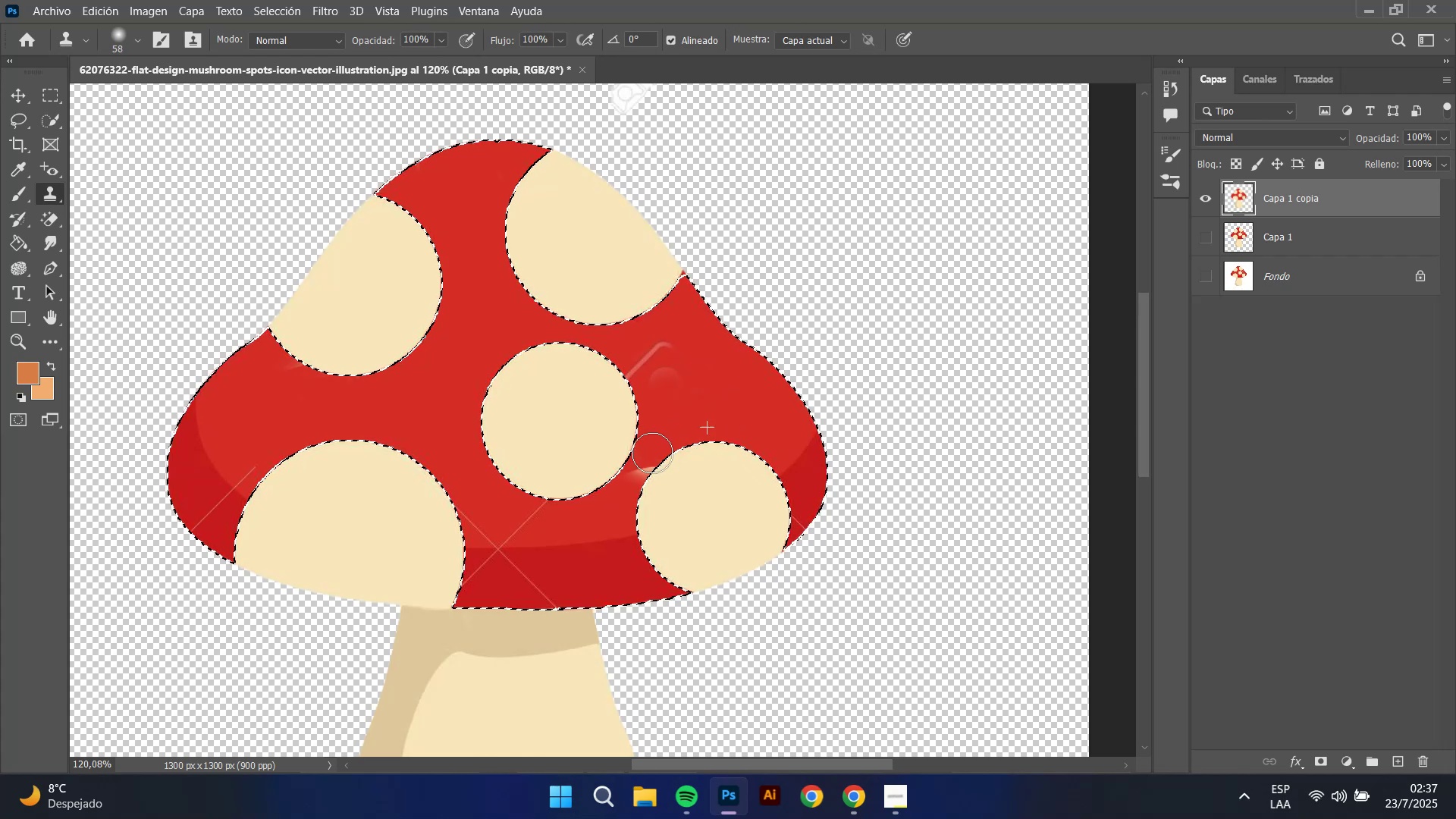 
key(Control+Z)
 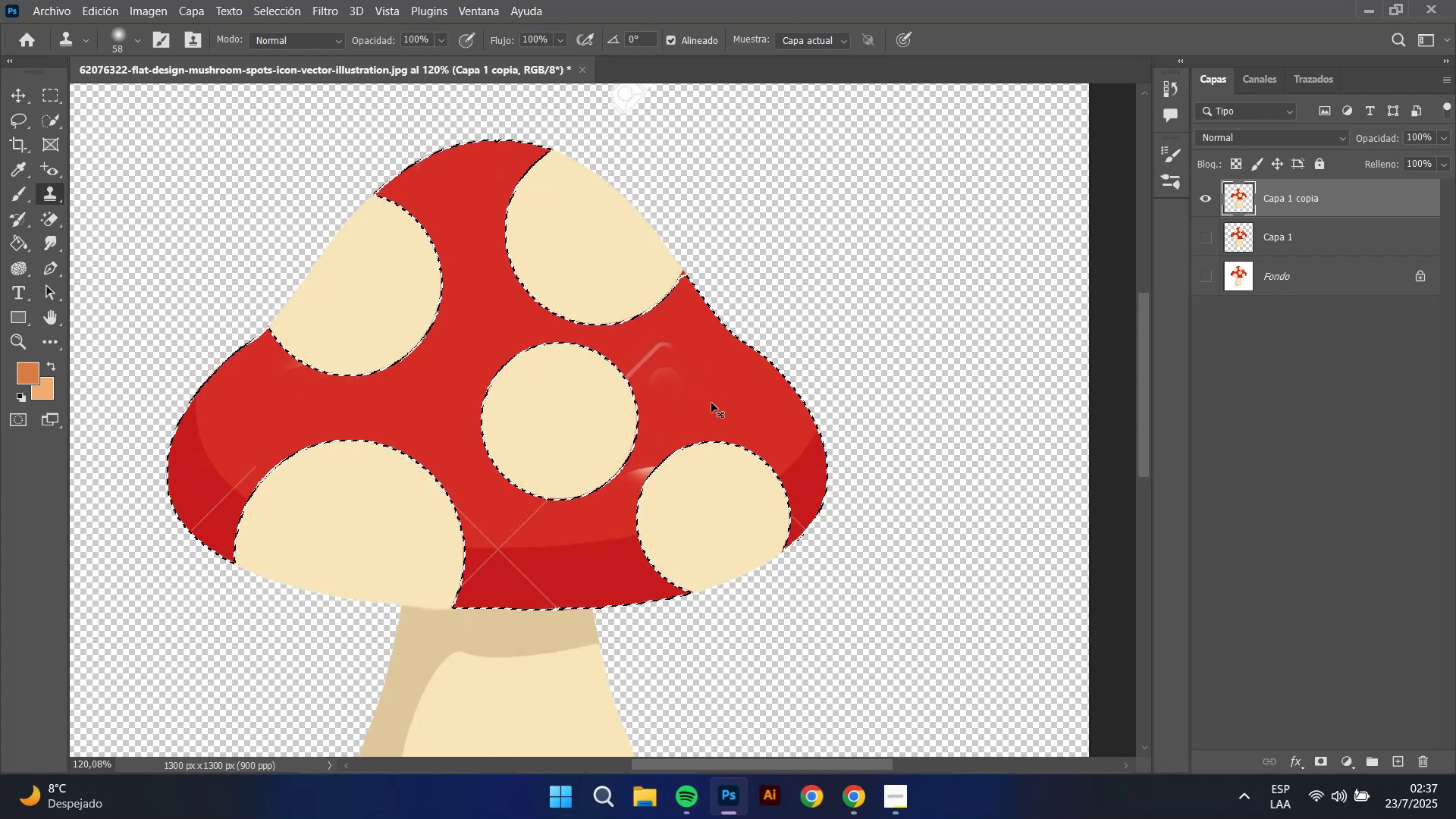 
key(Control+Z)
 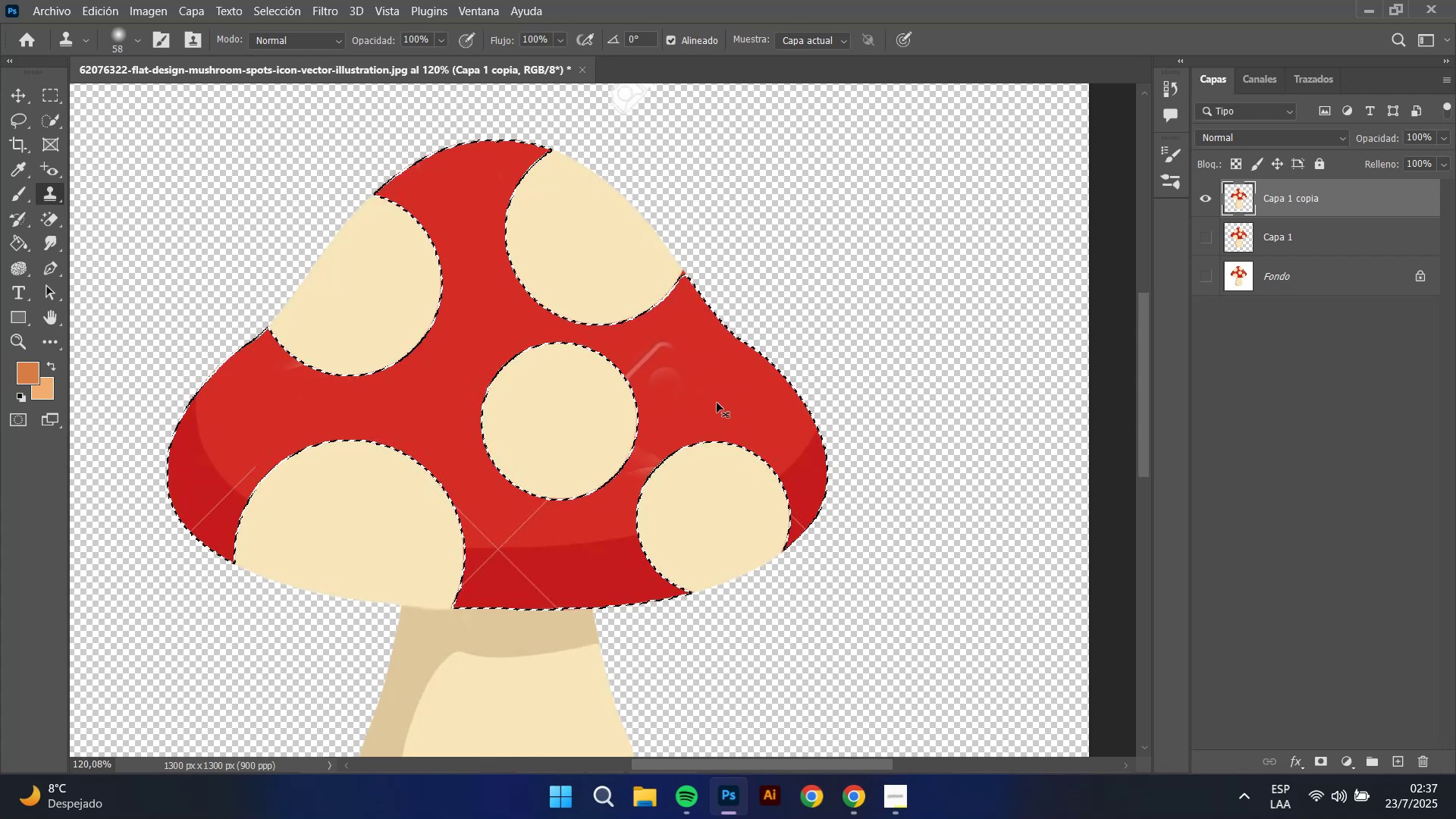 
key(Control+Z)
 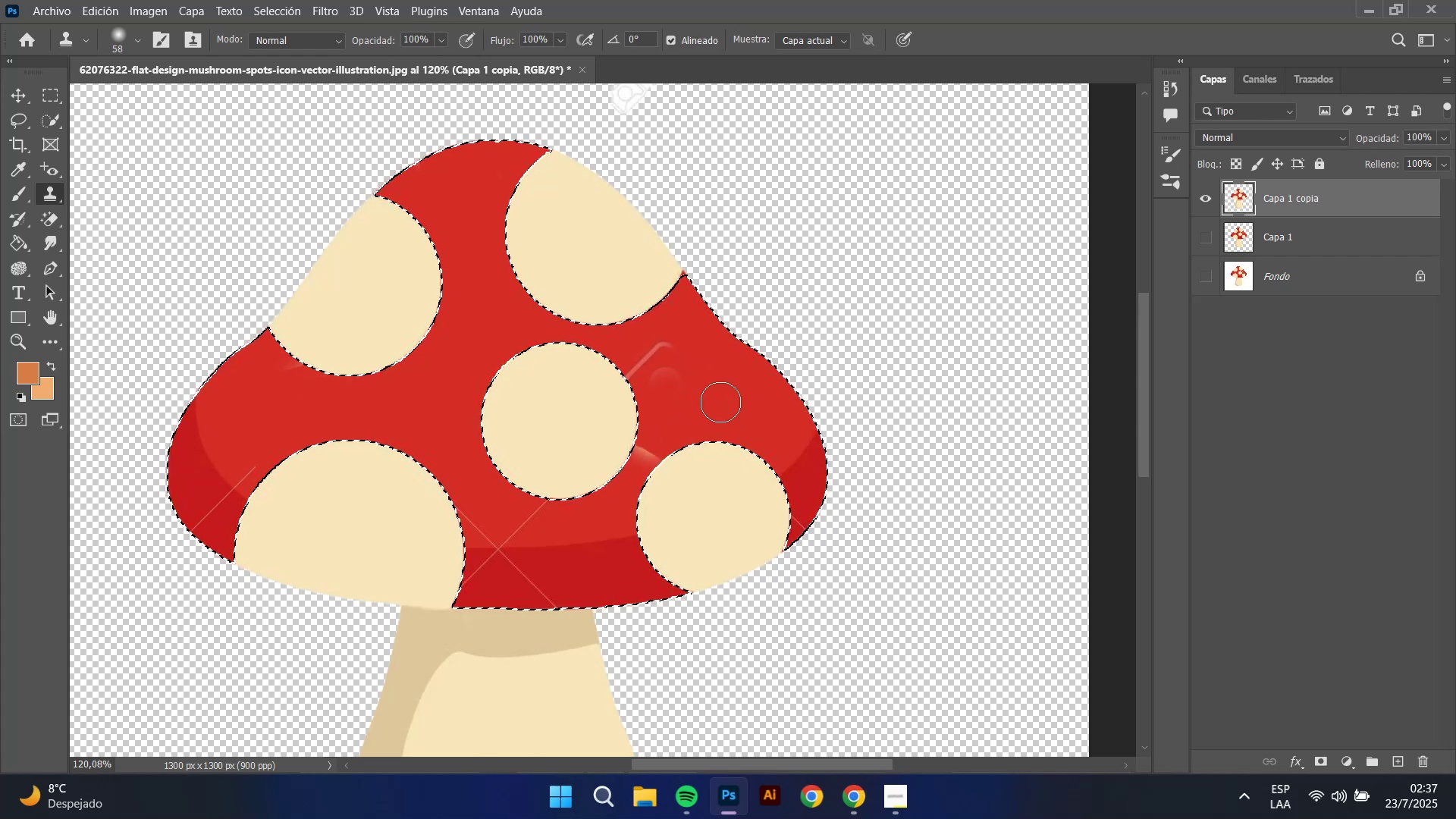 
hold_key(key=AltLeft, duration=0.46)
 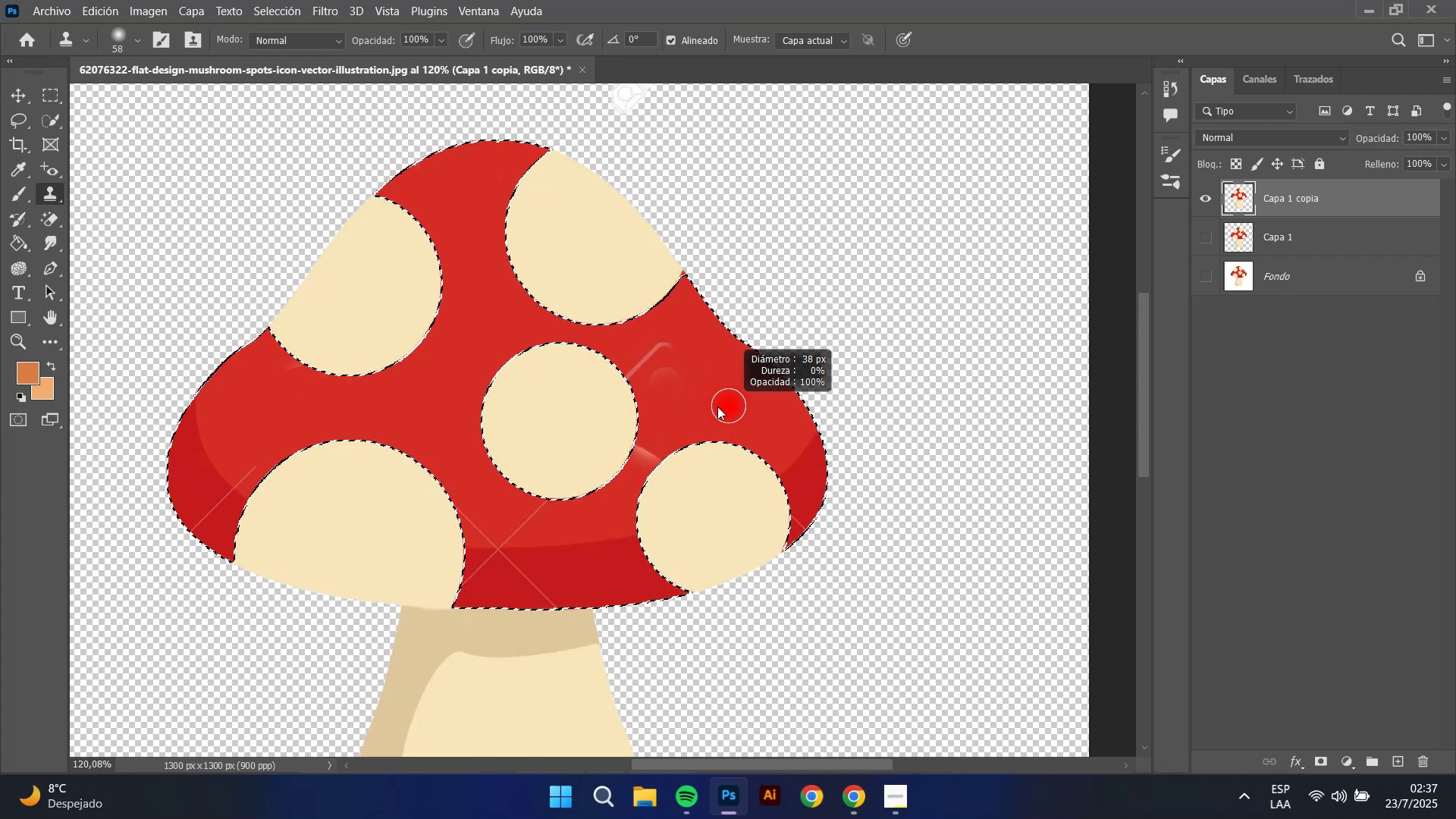 
key(Alt+AltLeft)
 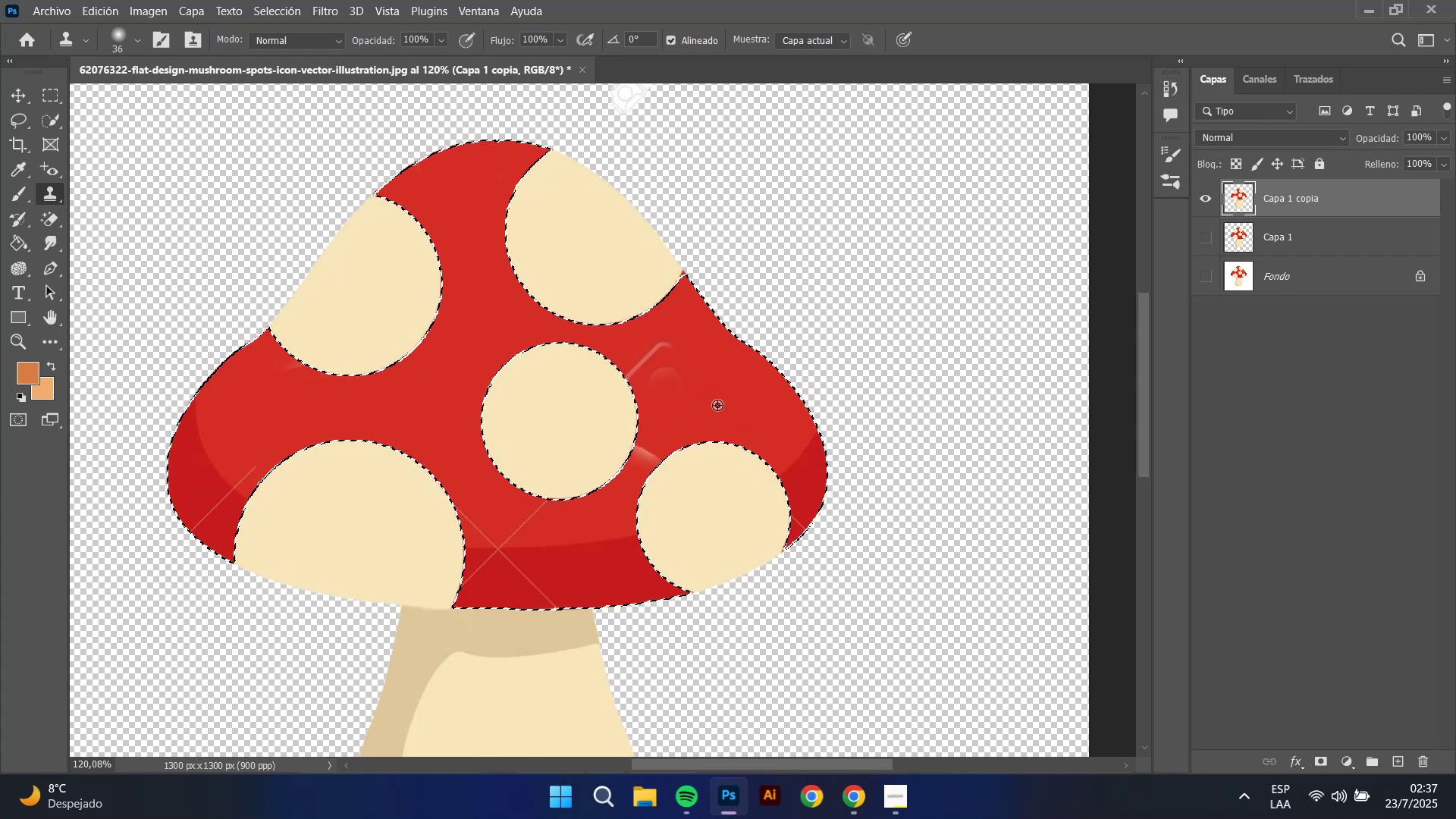 
left_click_drag(start_coordinate=[637, 469], to_coordinate=[647, 452])
 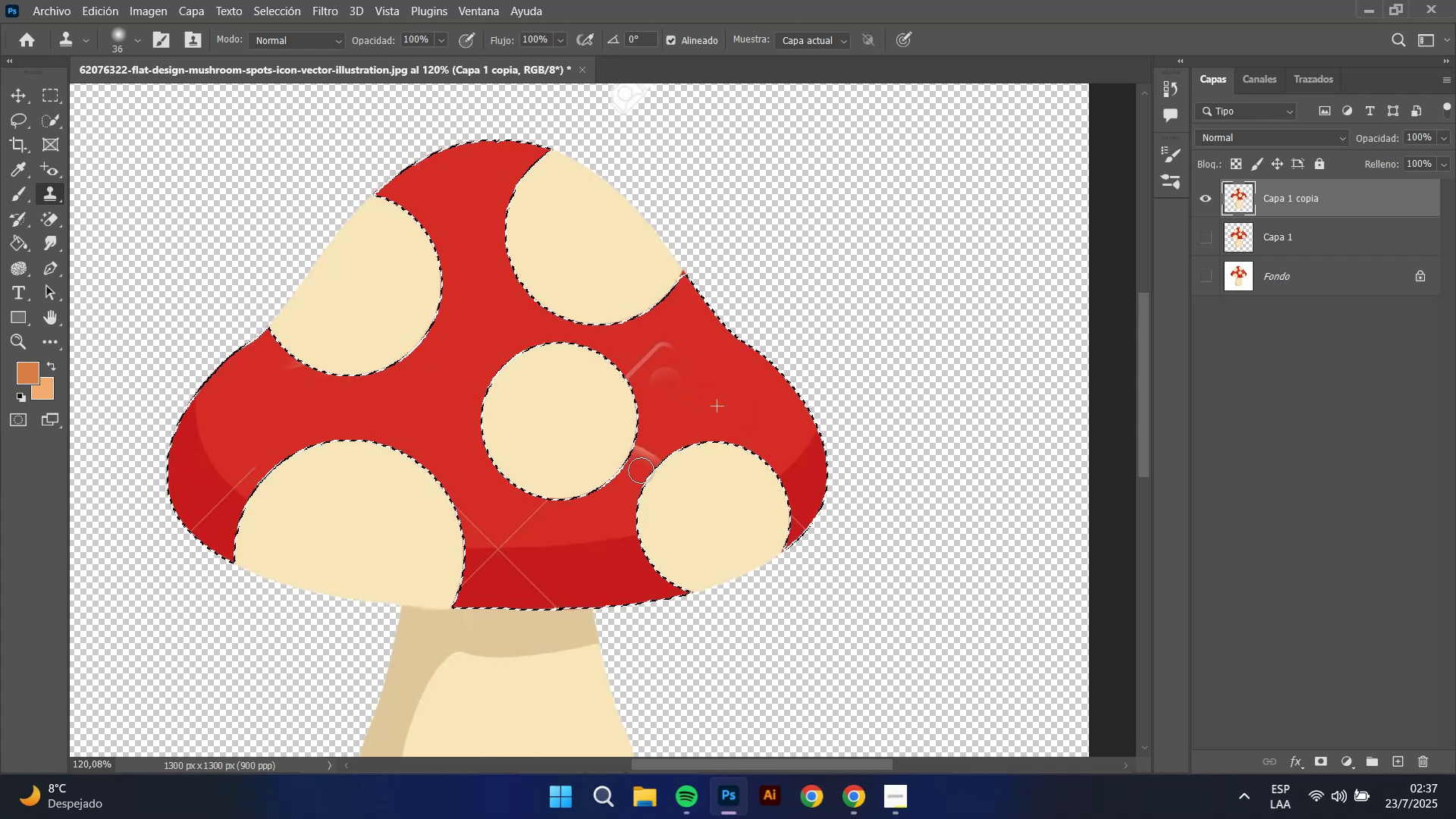 
left_click_drag(start_coordinate=[648, 443], to_coordinate=[645, 456])
 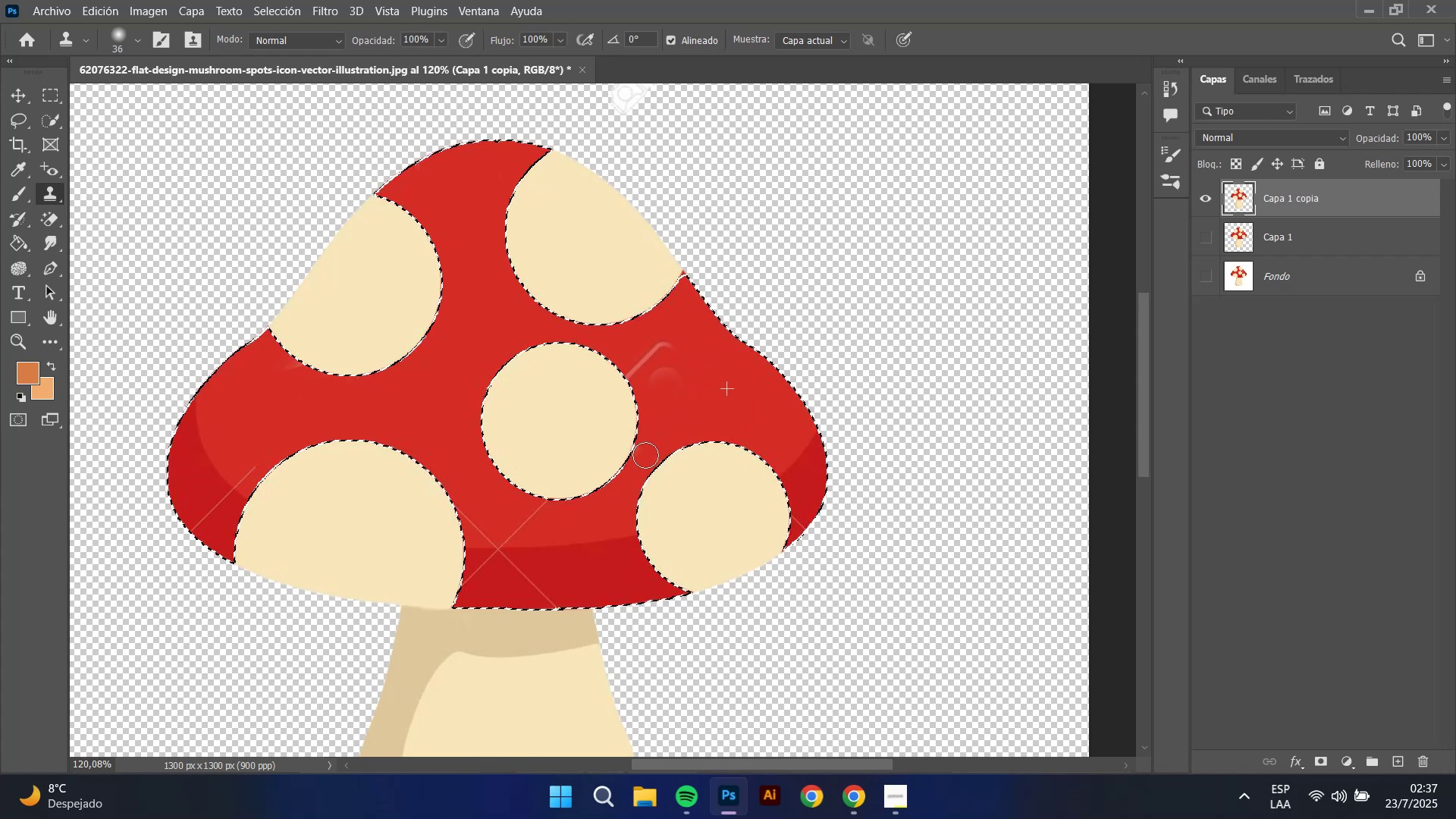 
left_click_drag(start_coordinate=[647, 447], to_coordinate=[645, 456])
 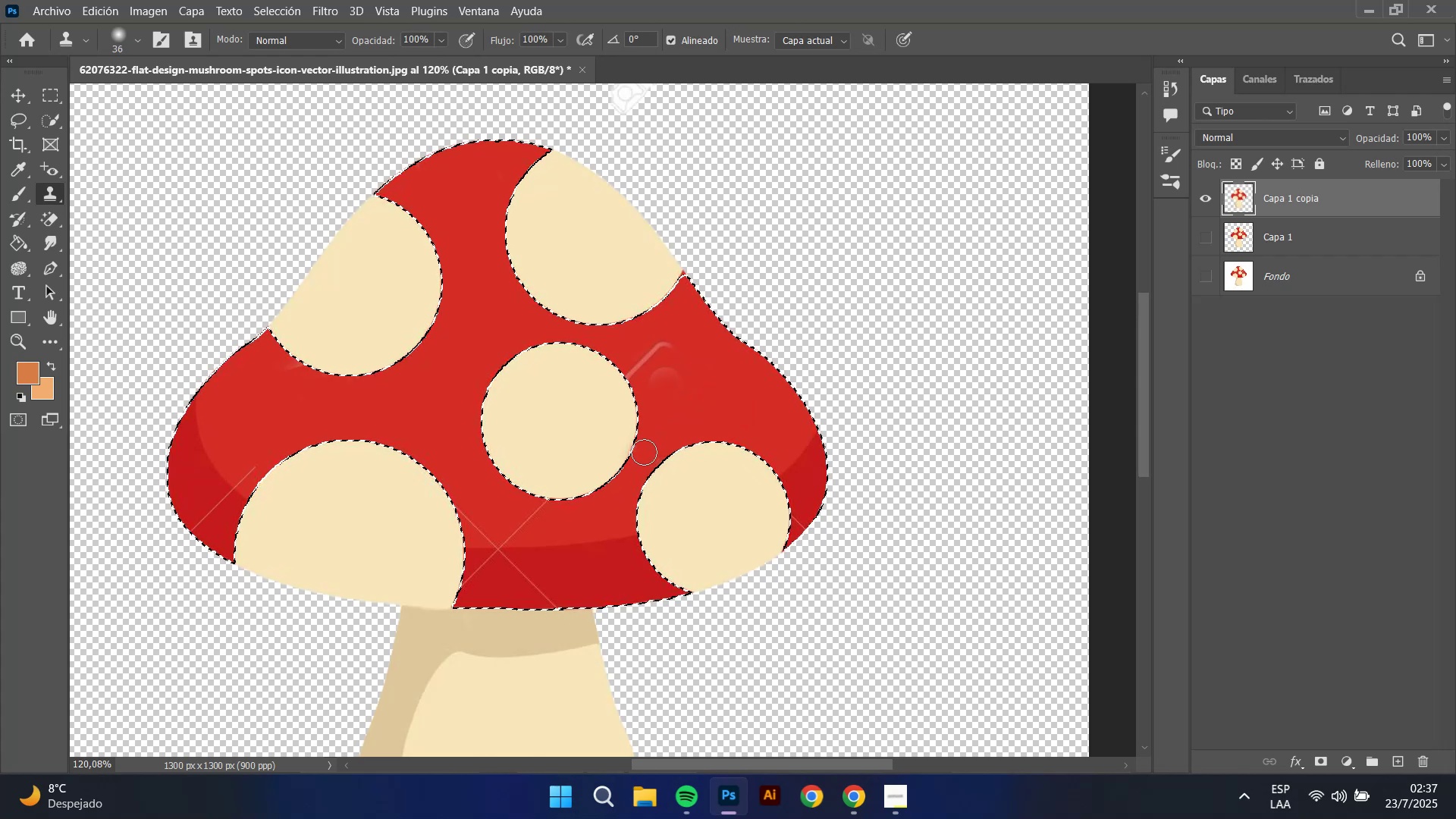 
left_click([644, 451])
 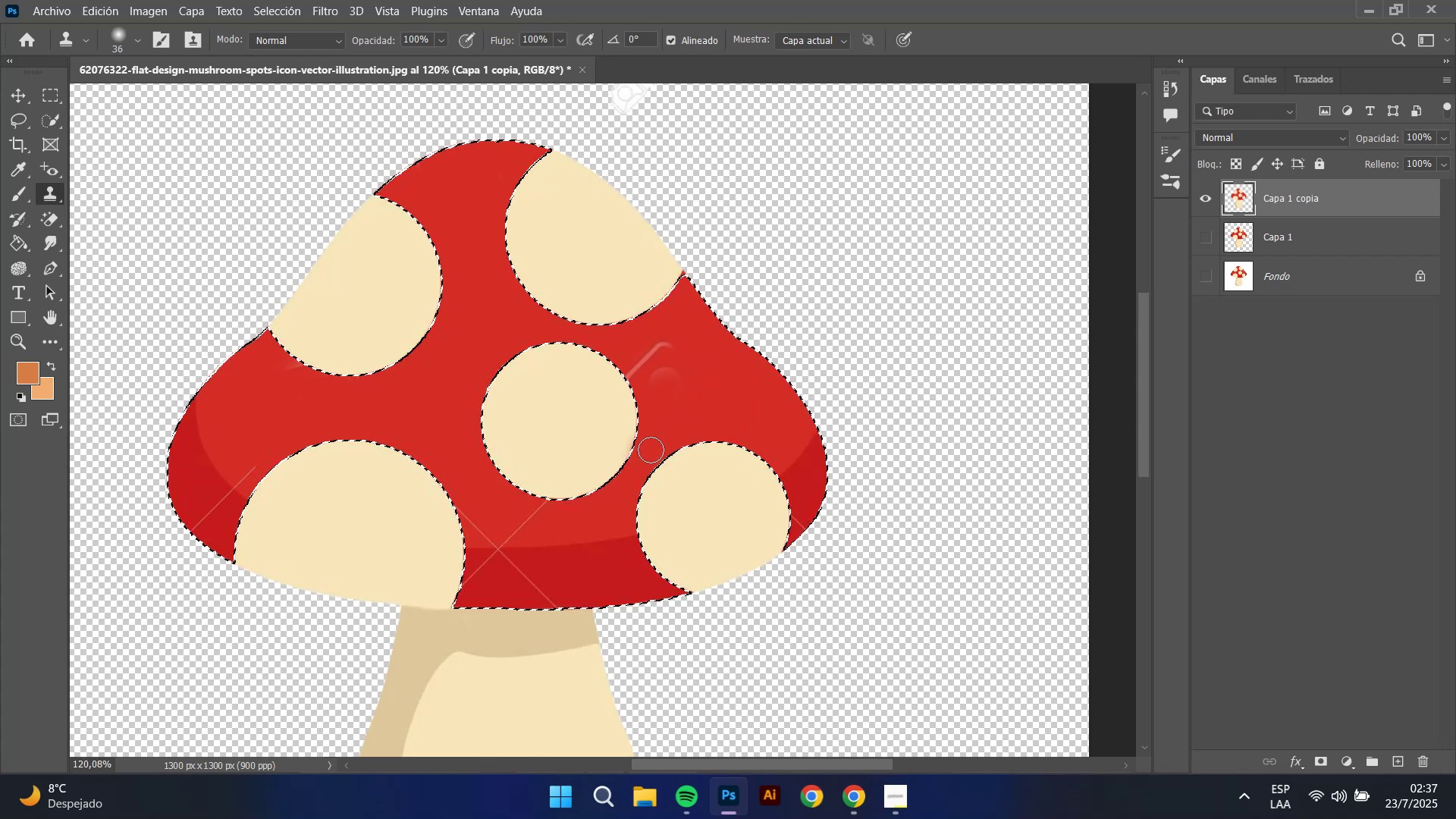 
left_click_drag(start_coordinate=[661, 450], to_coordinate=[664, 455])
 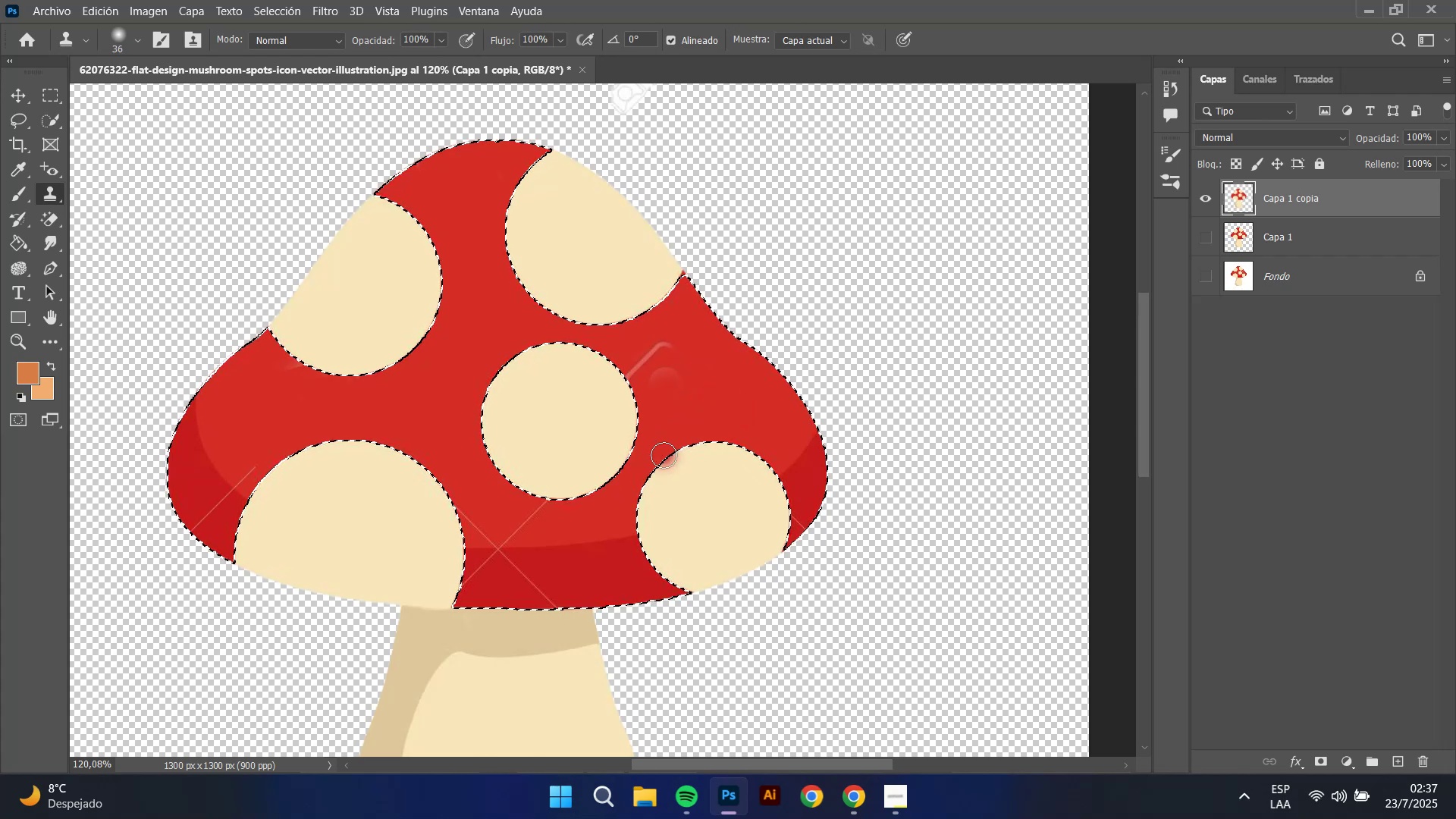 
left_click([664, 455])
 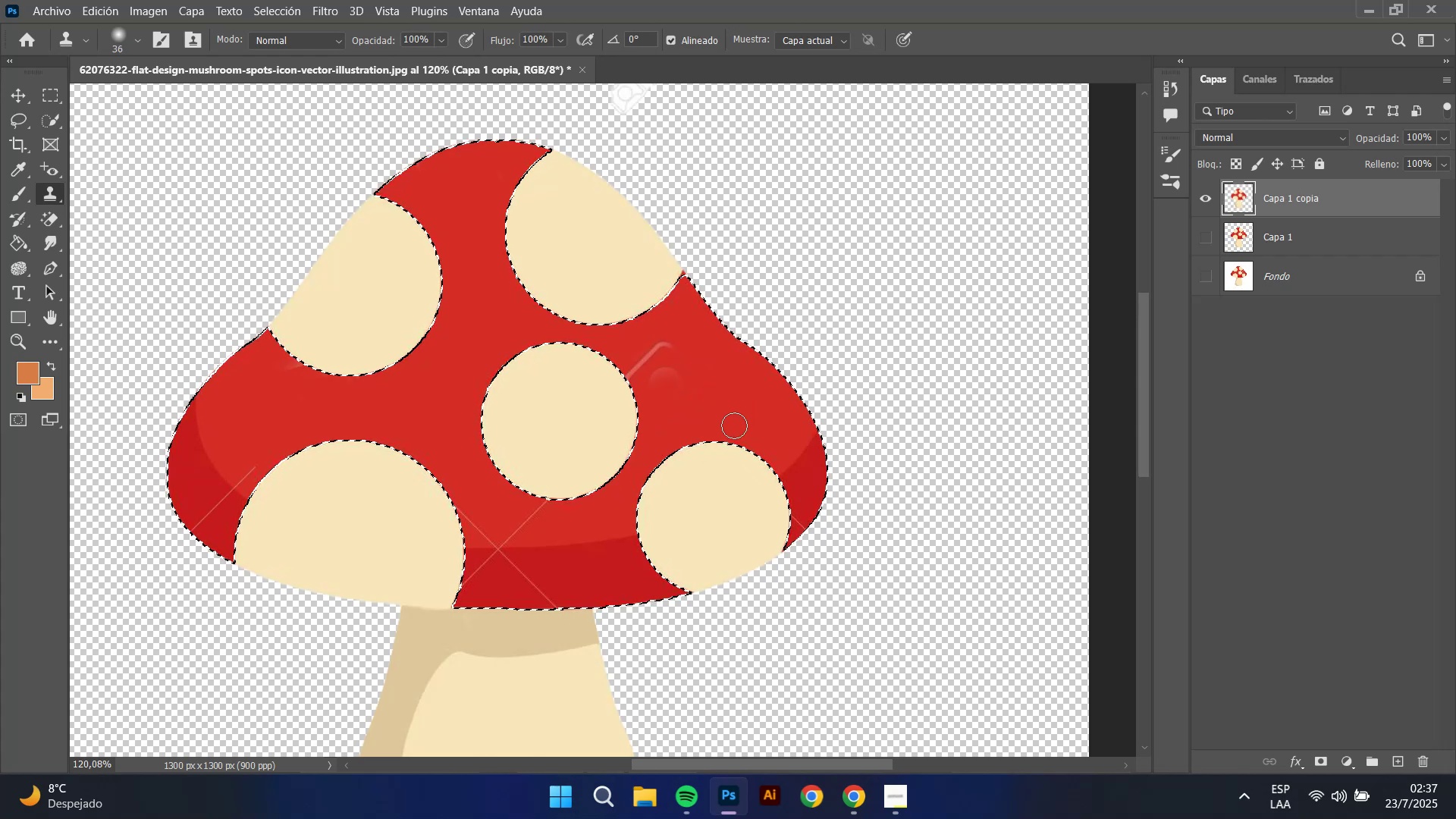 
key(Alt+AltLeft)
 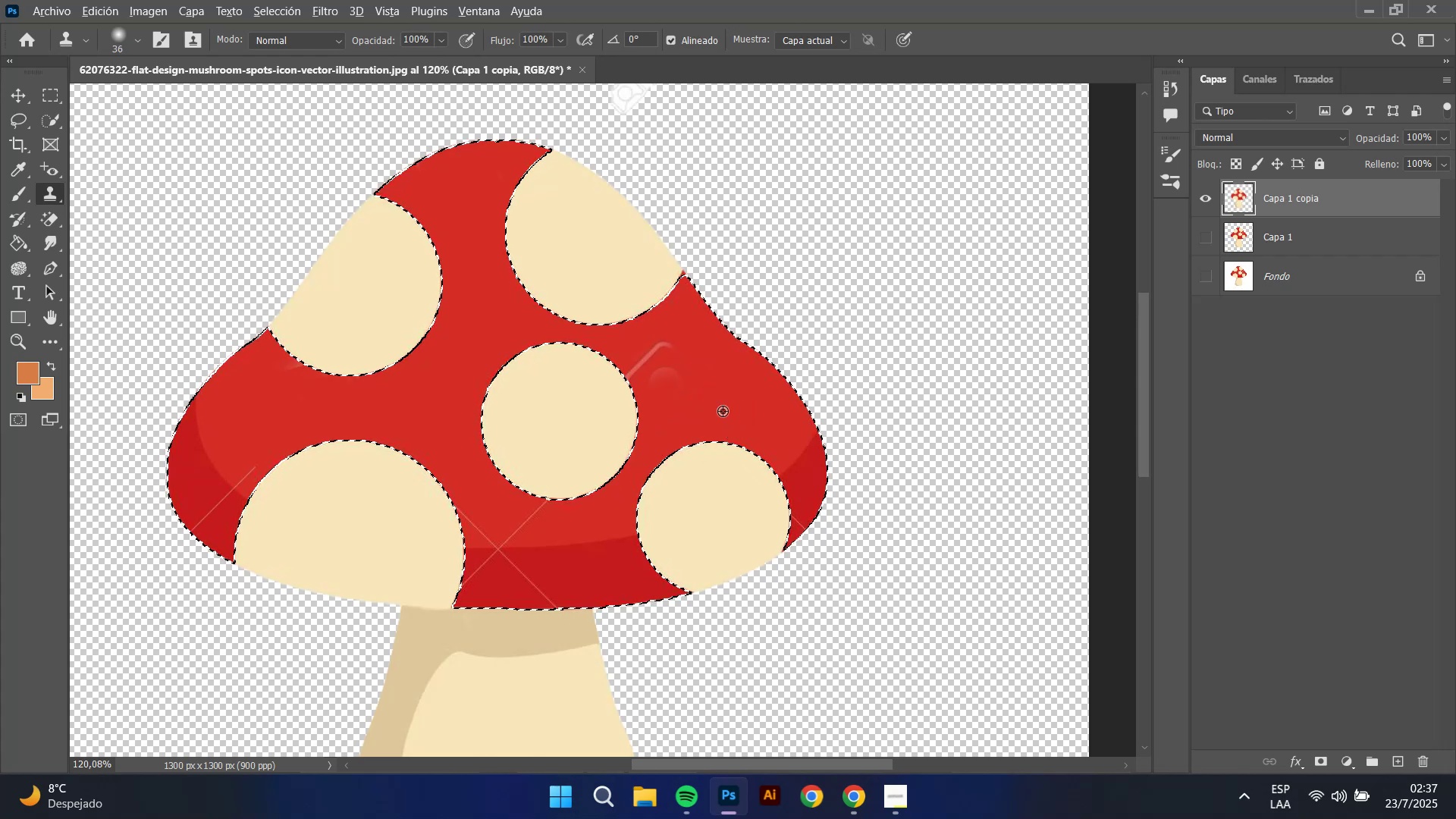 
left_click([722, 410])
 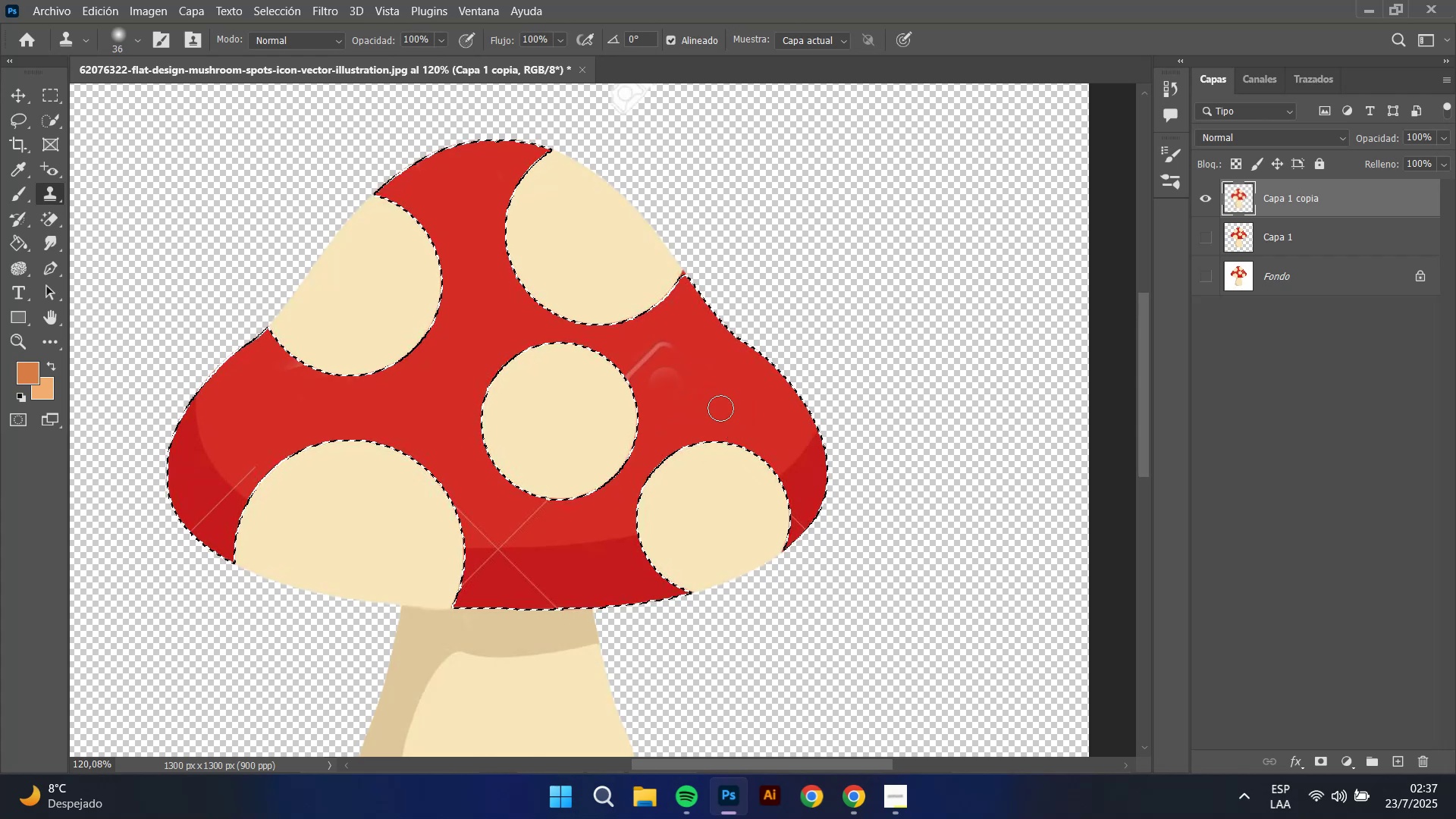 
left_click_drag(start_coordinate=[701, 375], to_coordinate=[657, 378])
 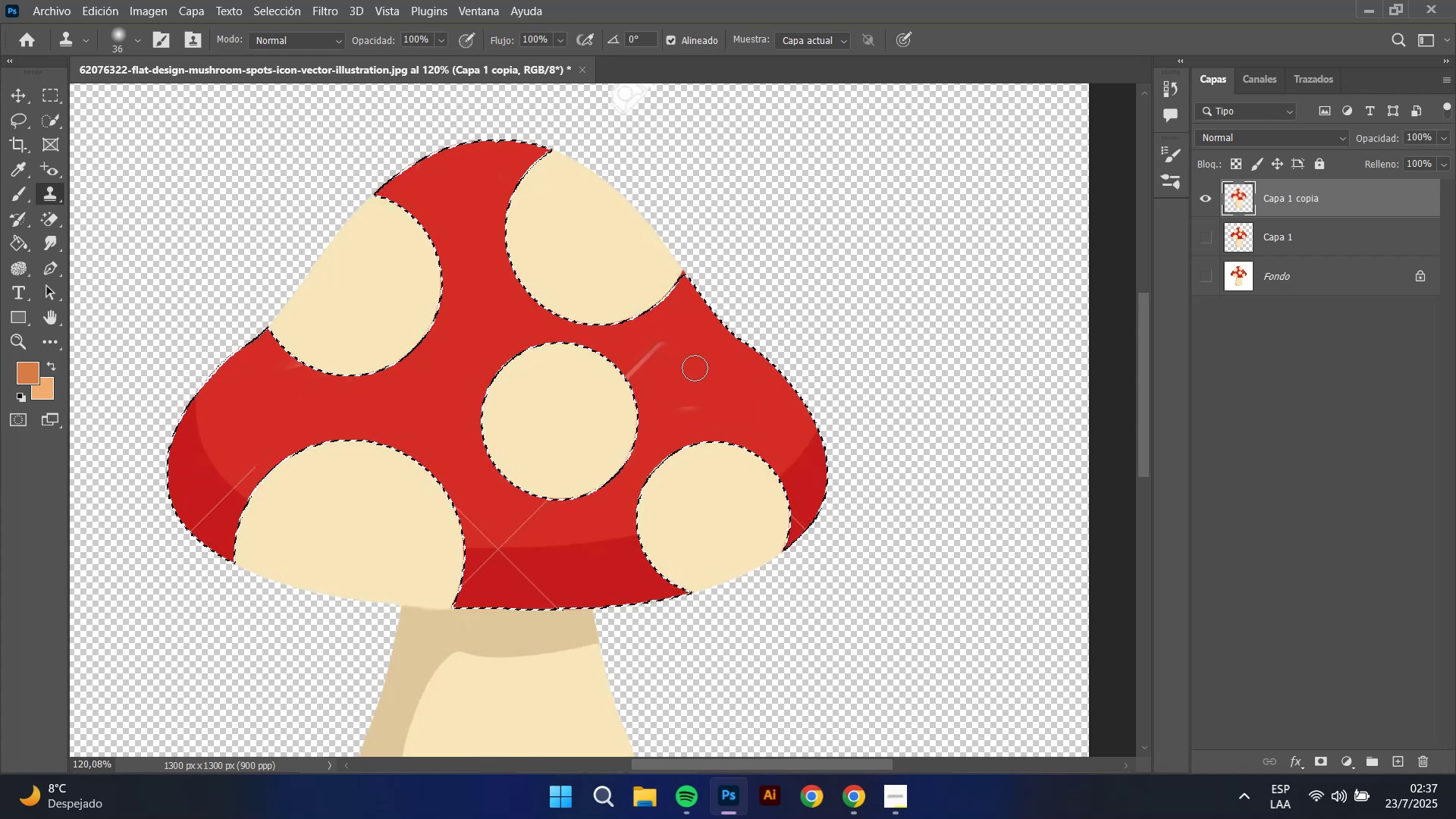 
key(Alt+AltLeft)
 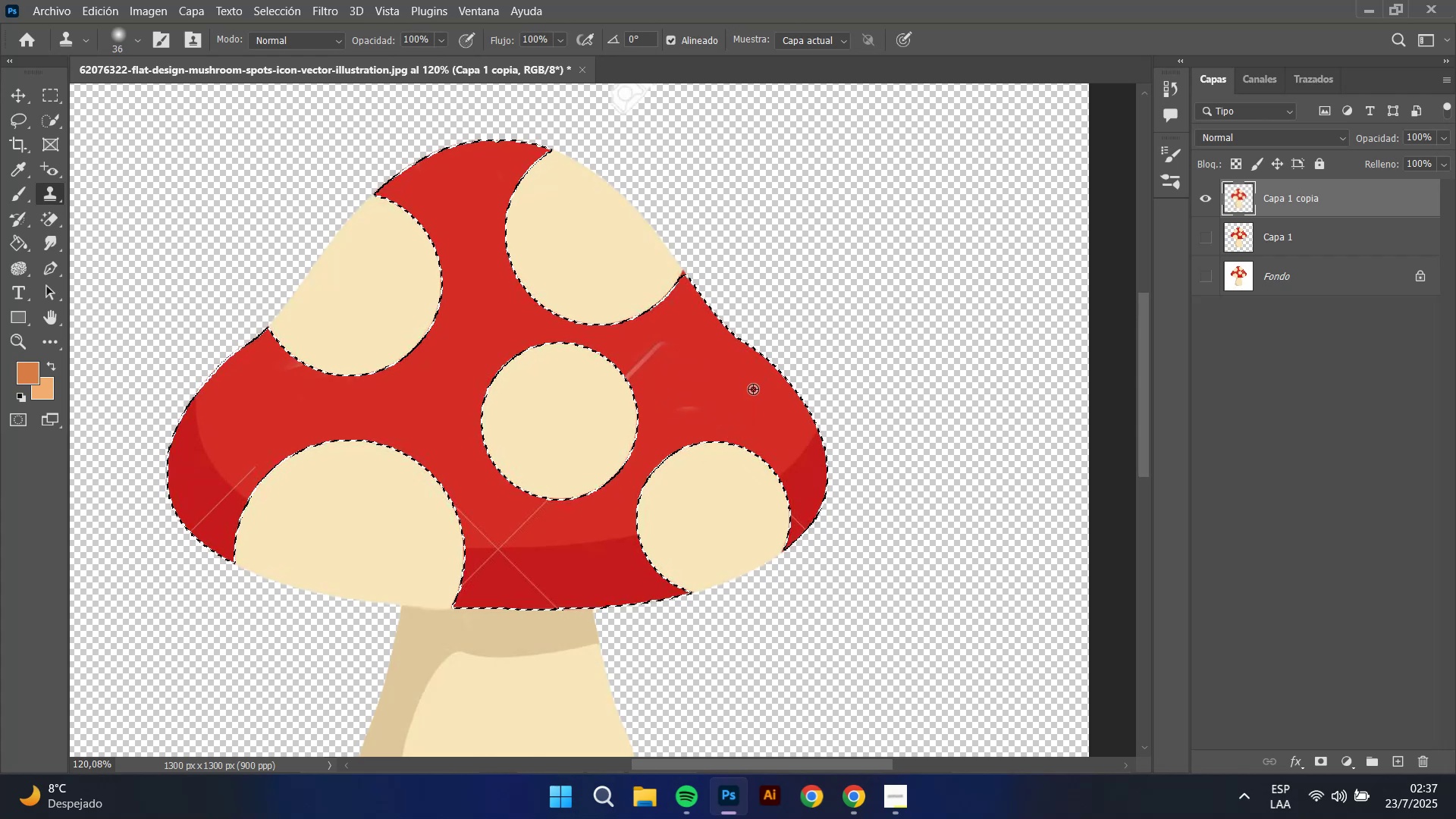 
left_click_drag(start_coordinate=[698, 401], to_coordinate=[659, 423])
 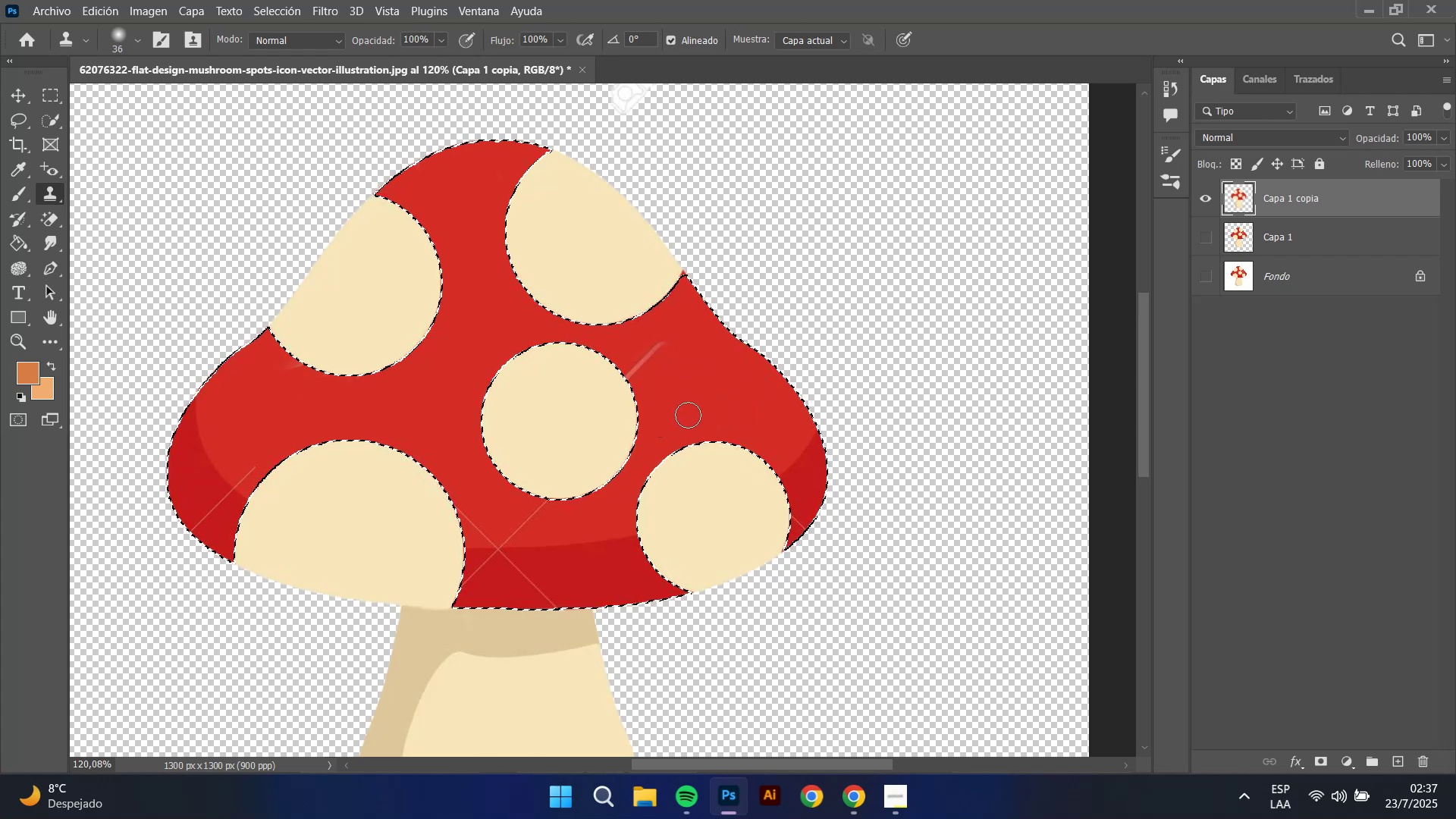 
key(Alt+AltLeft)
 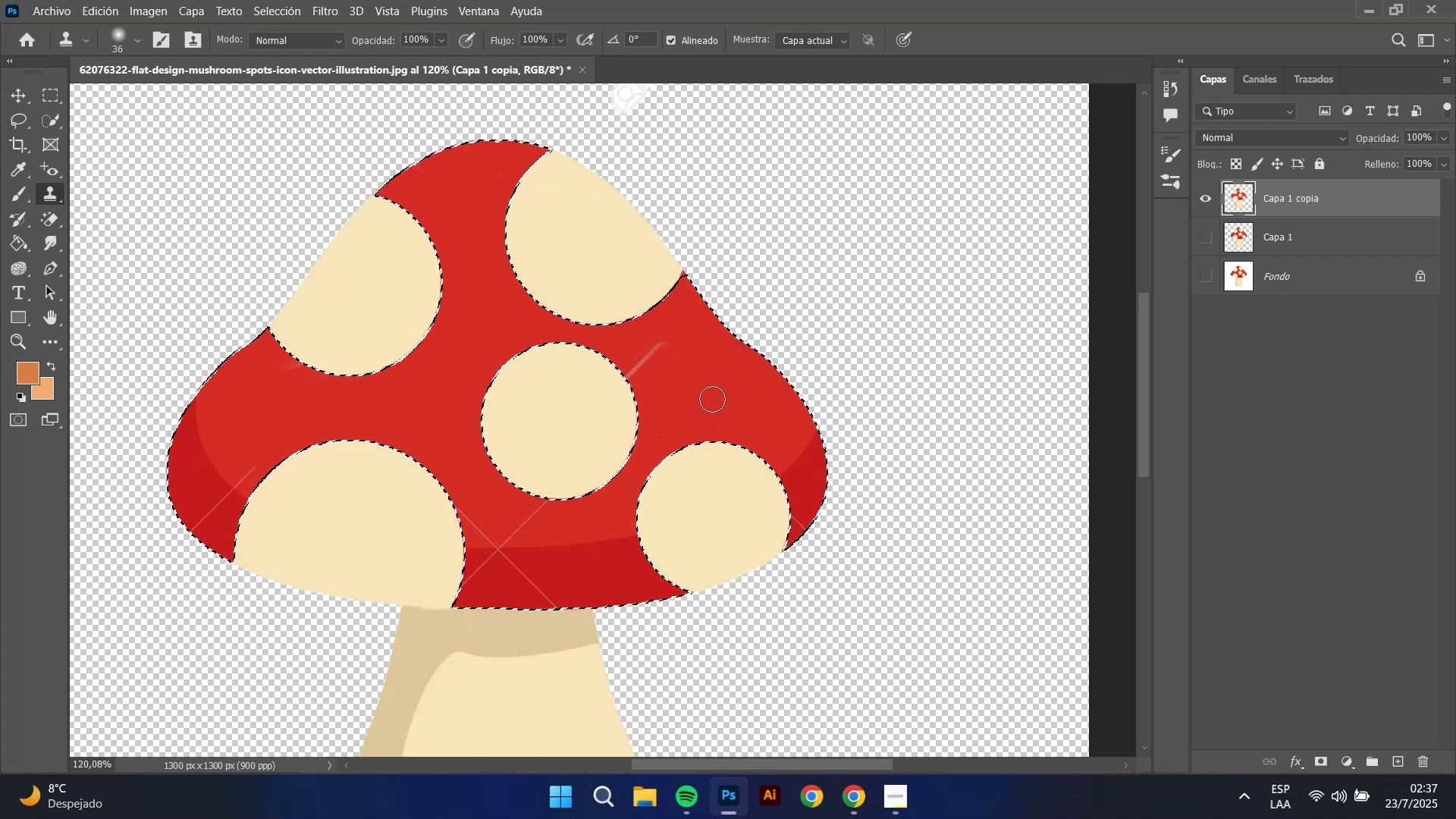 
left_click_drag(start_coordinate=[712, 397], to_coordinate=[707, 392])
 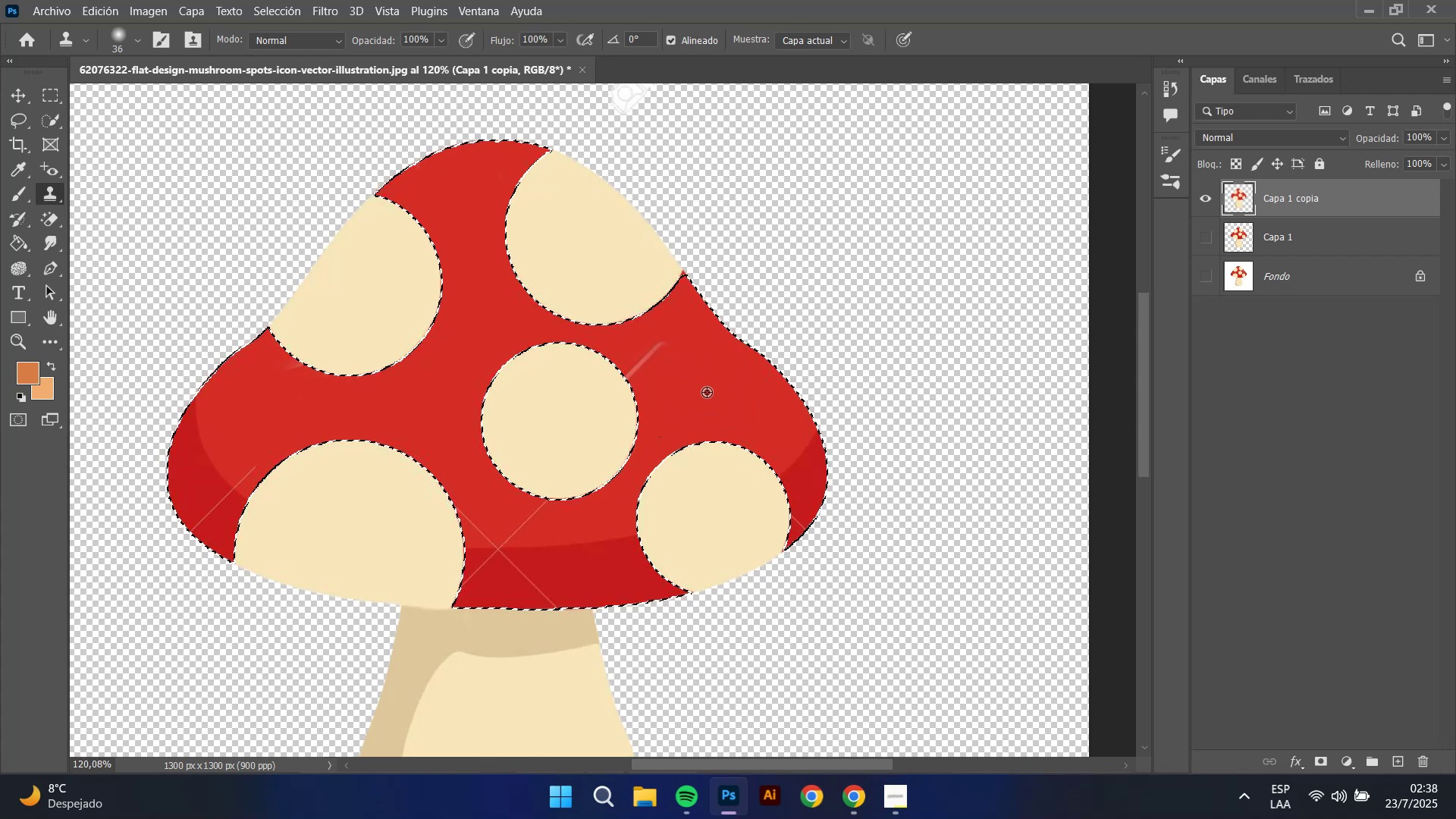 
left_click_drag(start_coordinate=[675, 346], to_coordinate=[623, 382])
 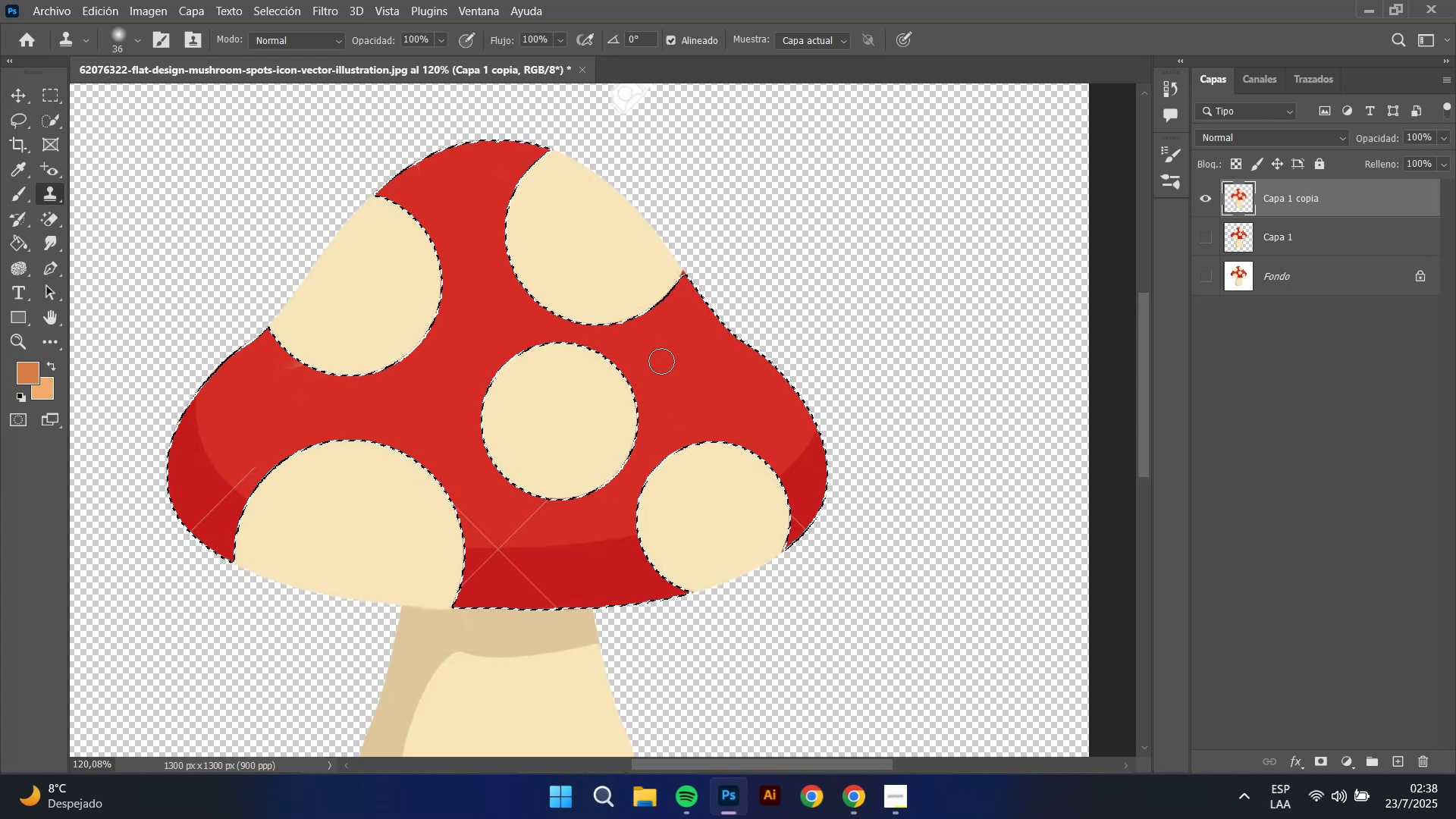 
key(Alt+AltLeft)
 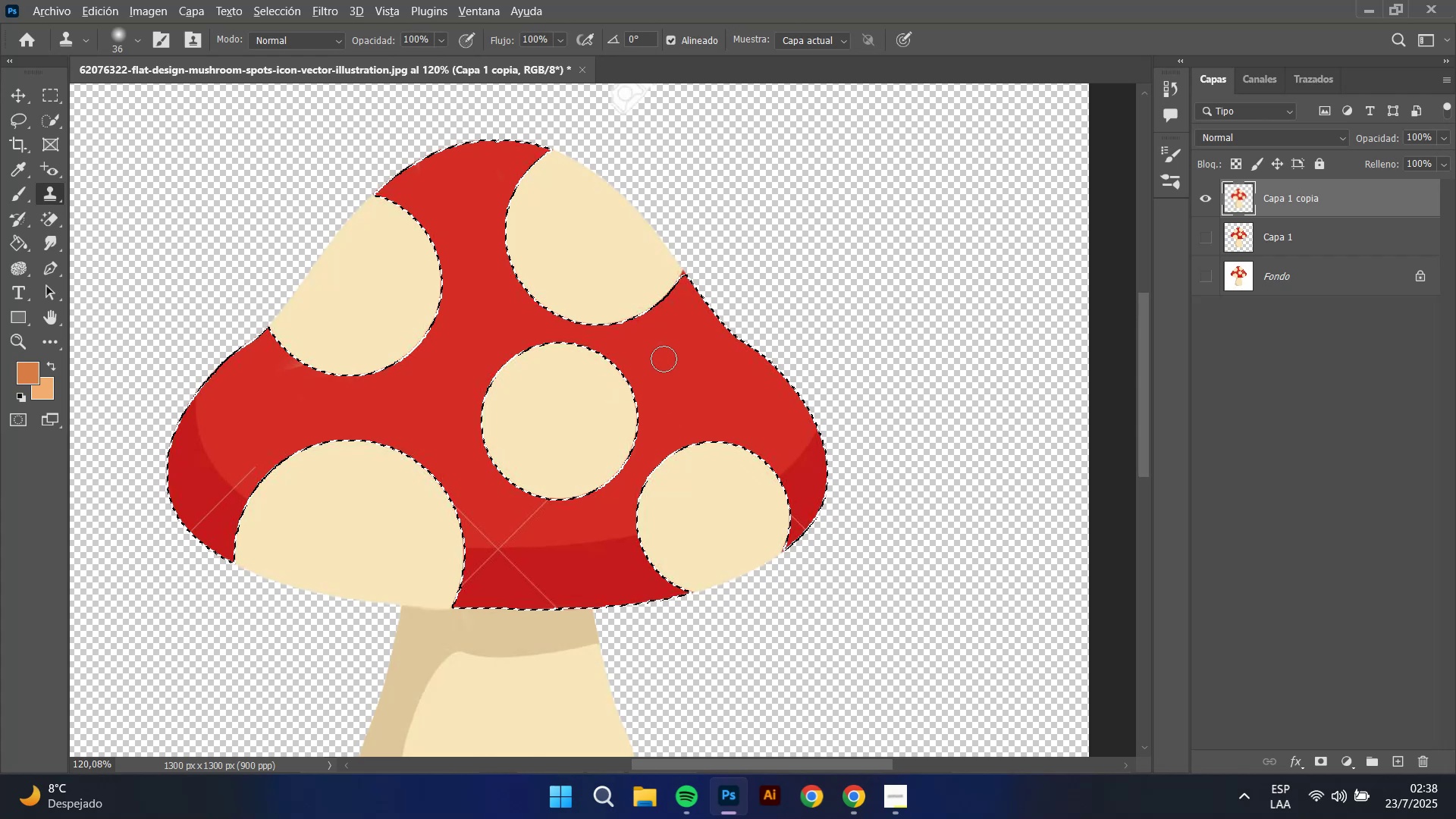 
left_click_drag(start_coordinate=[664, 358], to_coordinate=[664, 350])
 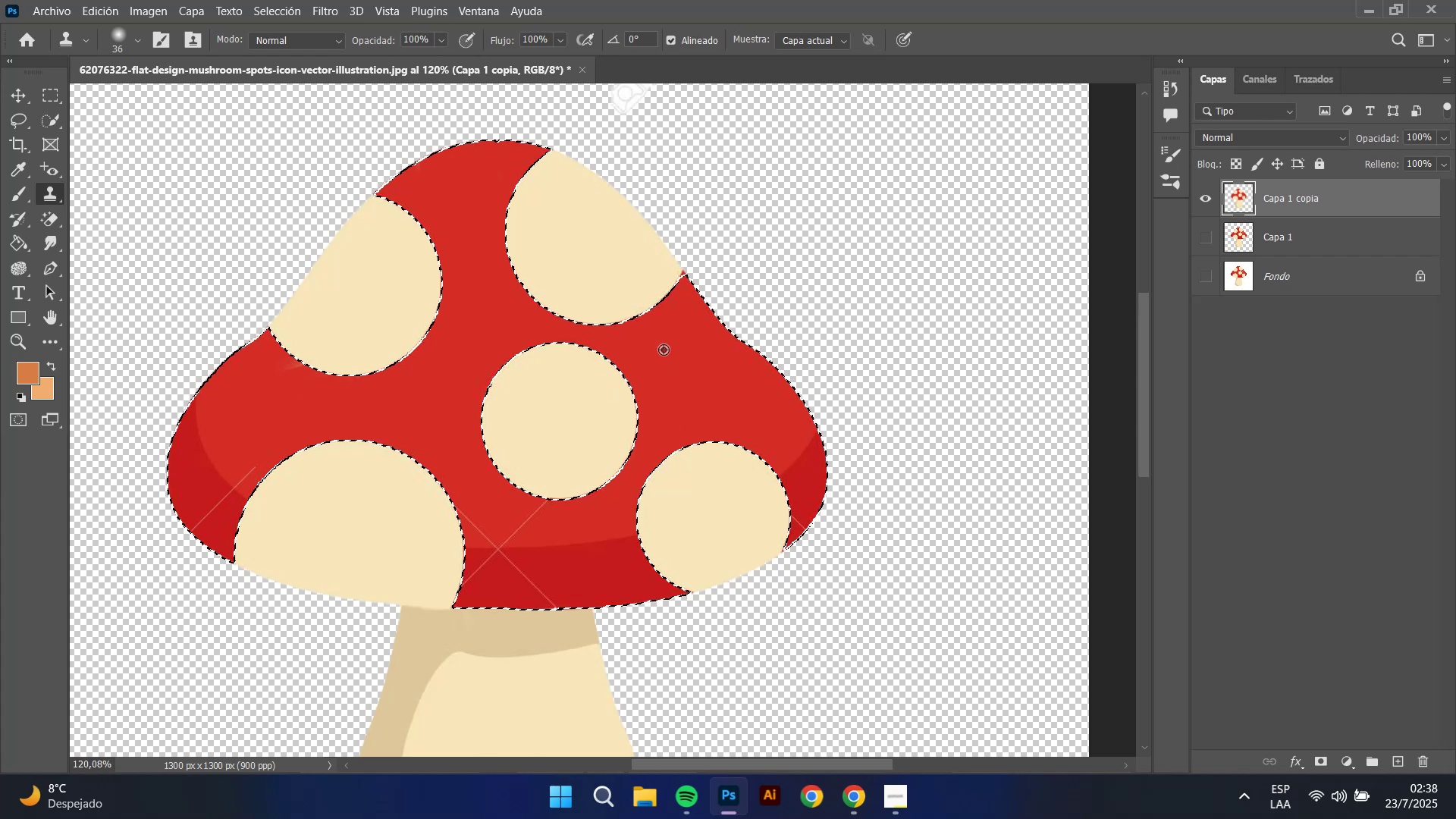 
left_click_drag(start_coordinate=[663, 306], to_coordinate=[667, 309])
 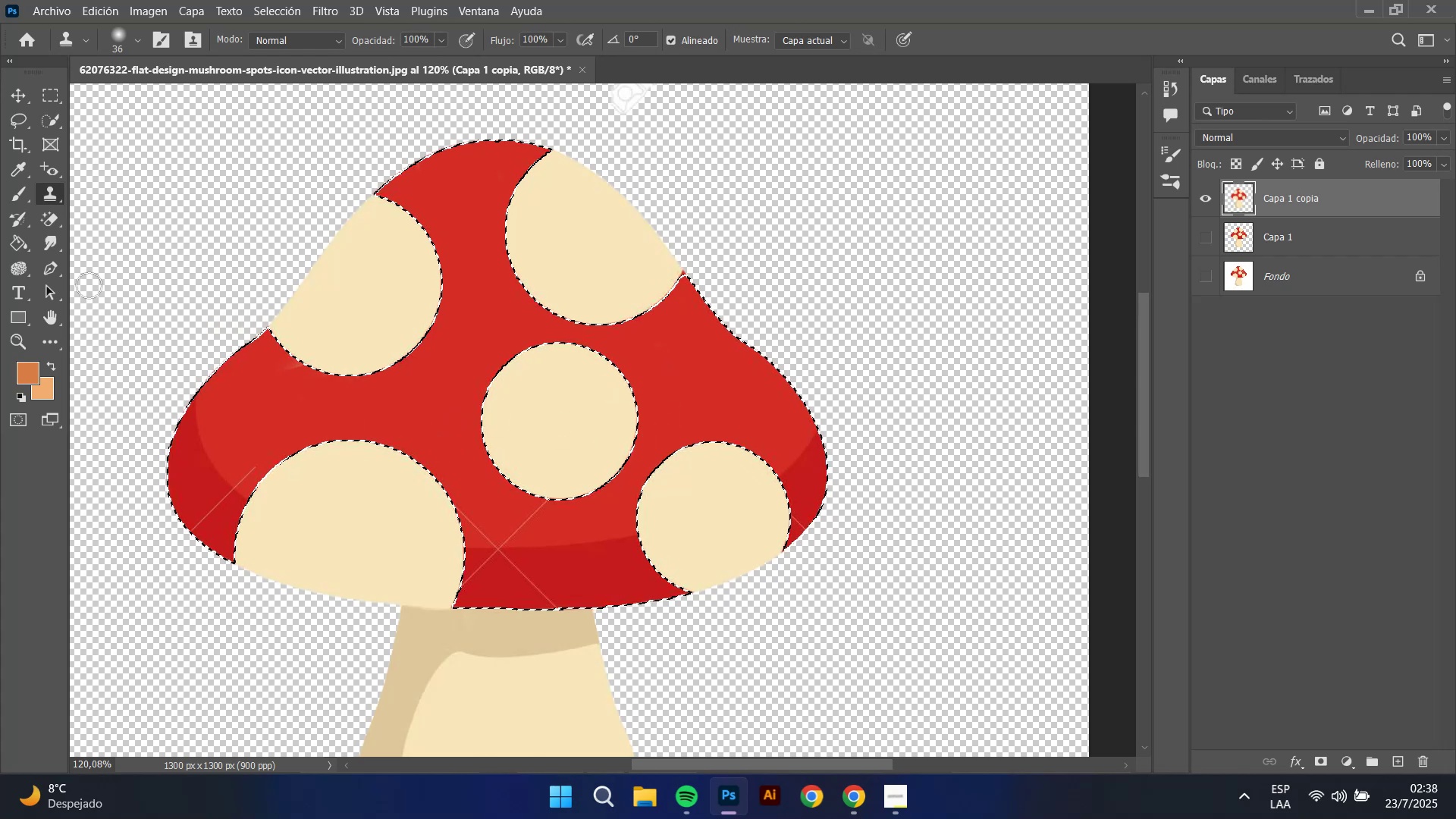 
left_click([52, 84])
 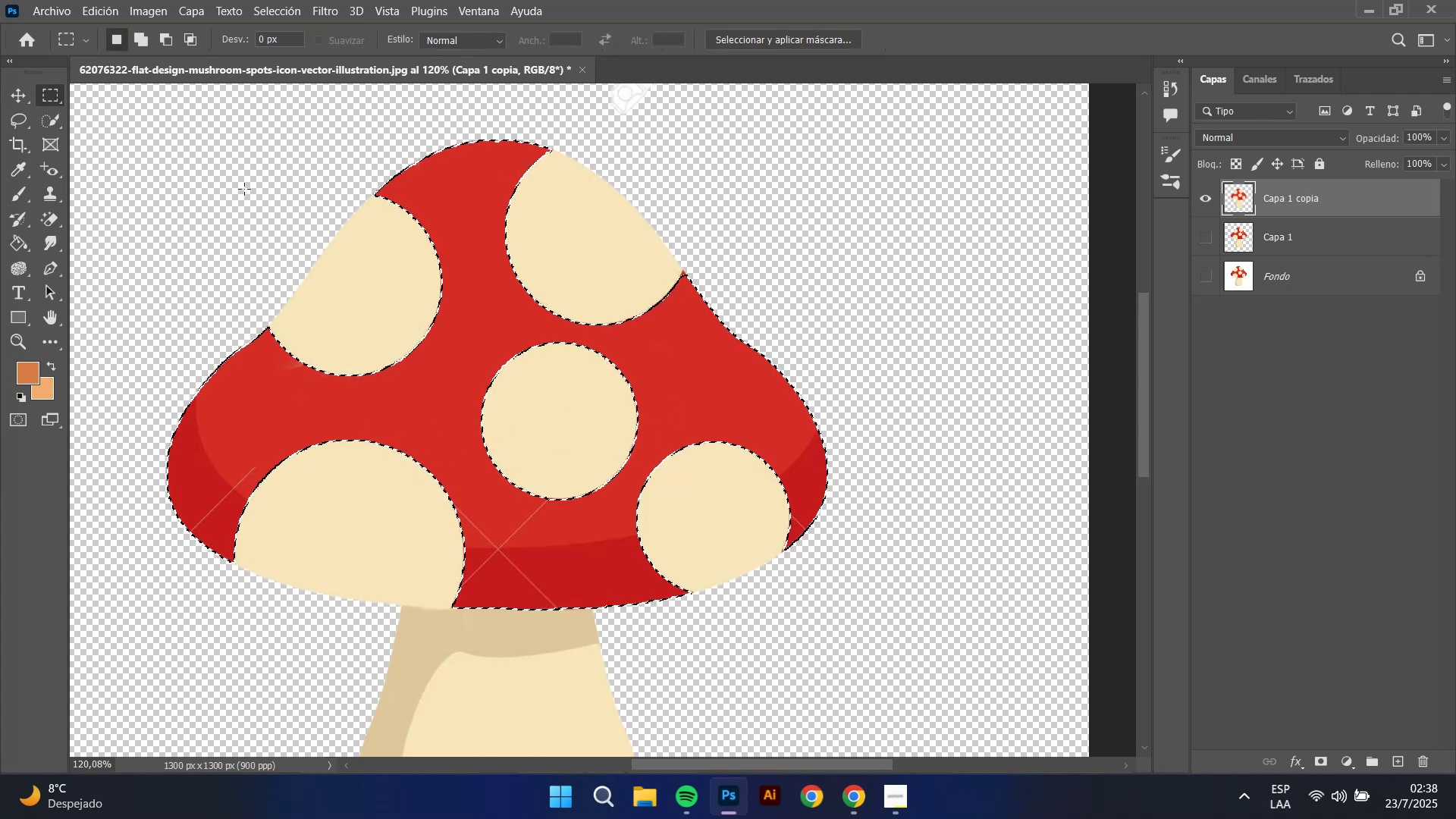 
left_click([301, 209])
 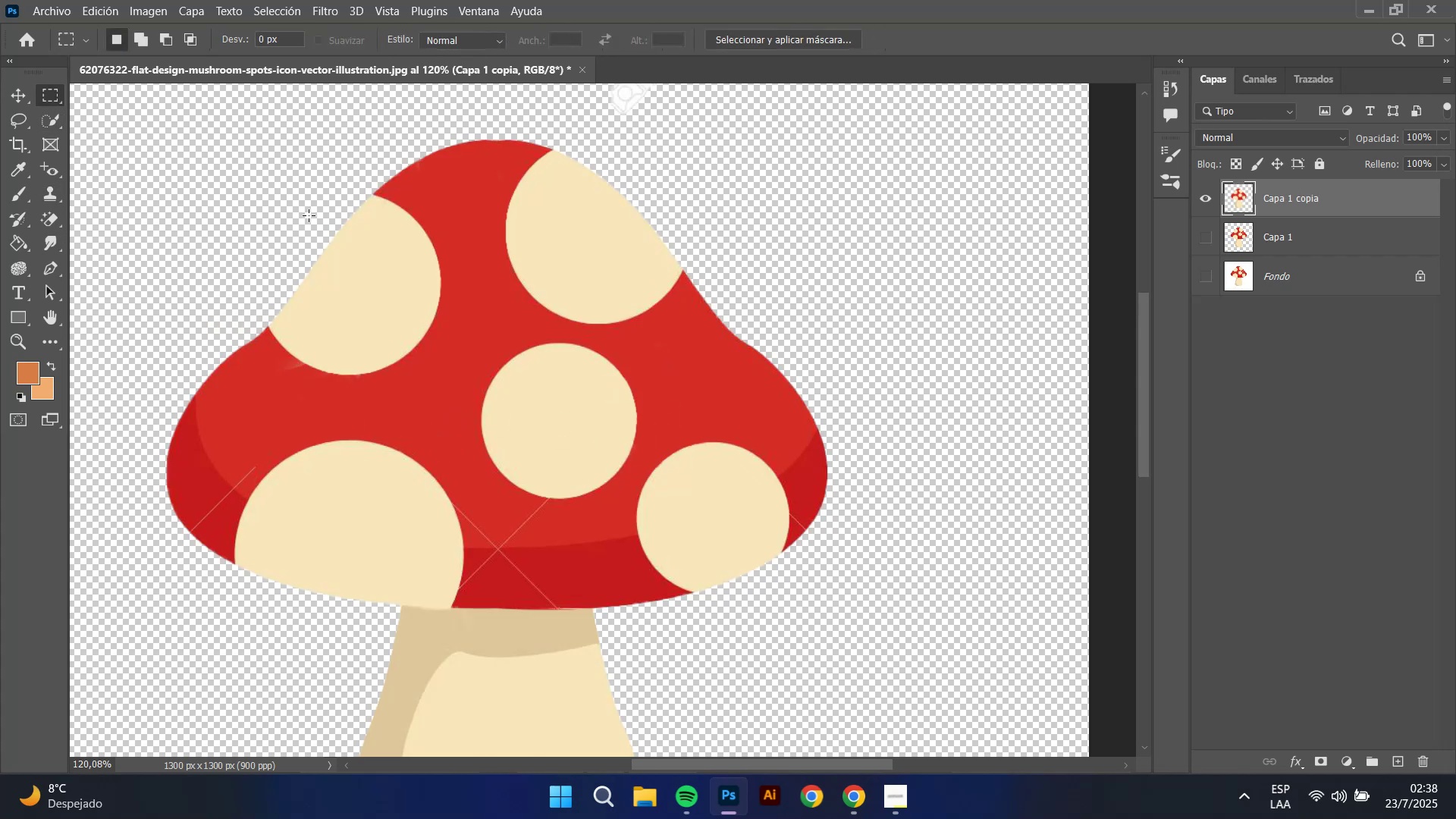 
hold_key(key=AltLeft, duration=1.52)
scroll: coordinate [469, 291], scroll_direction: down, amount: 3.0
 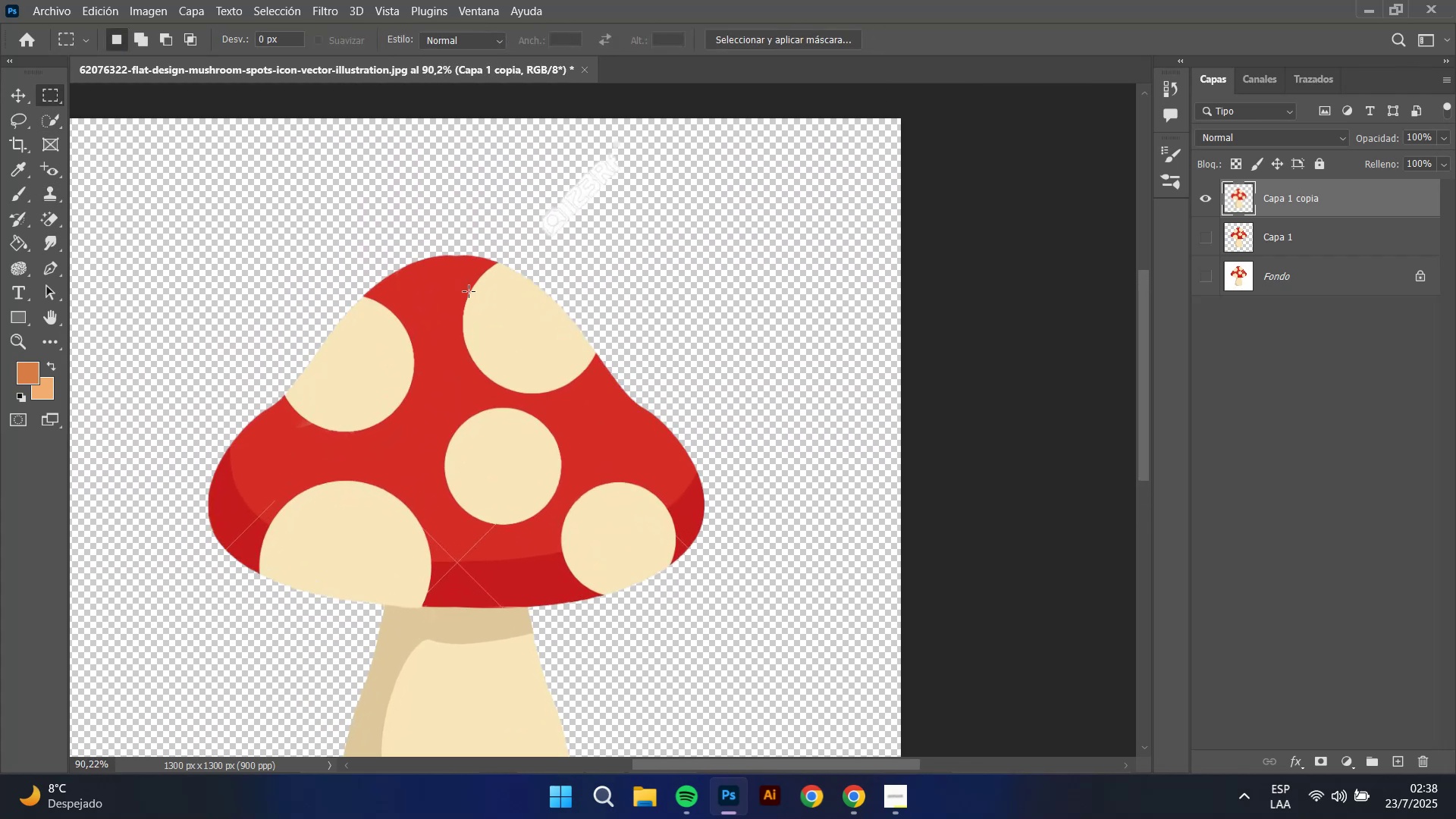 
key(Alt+AltLeft)
 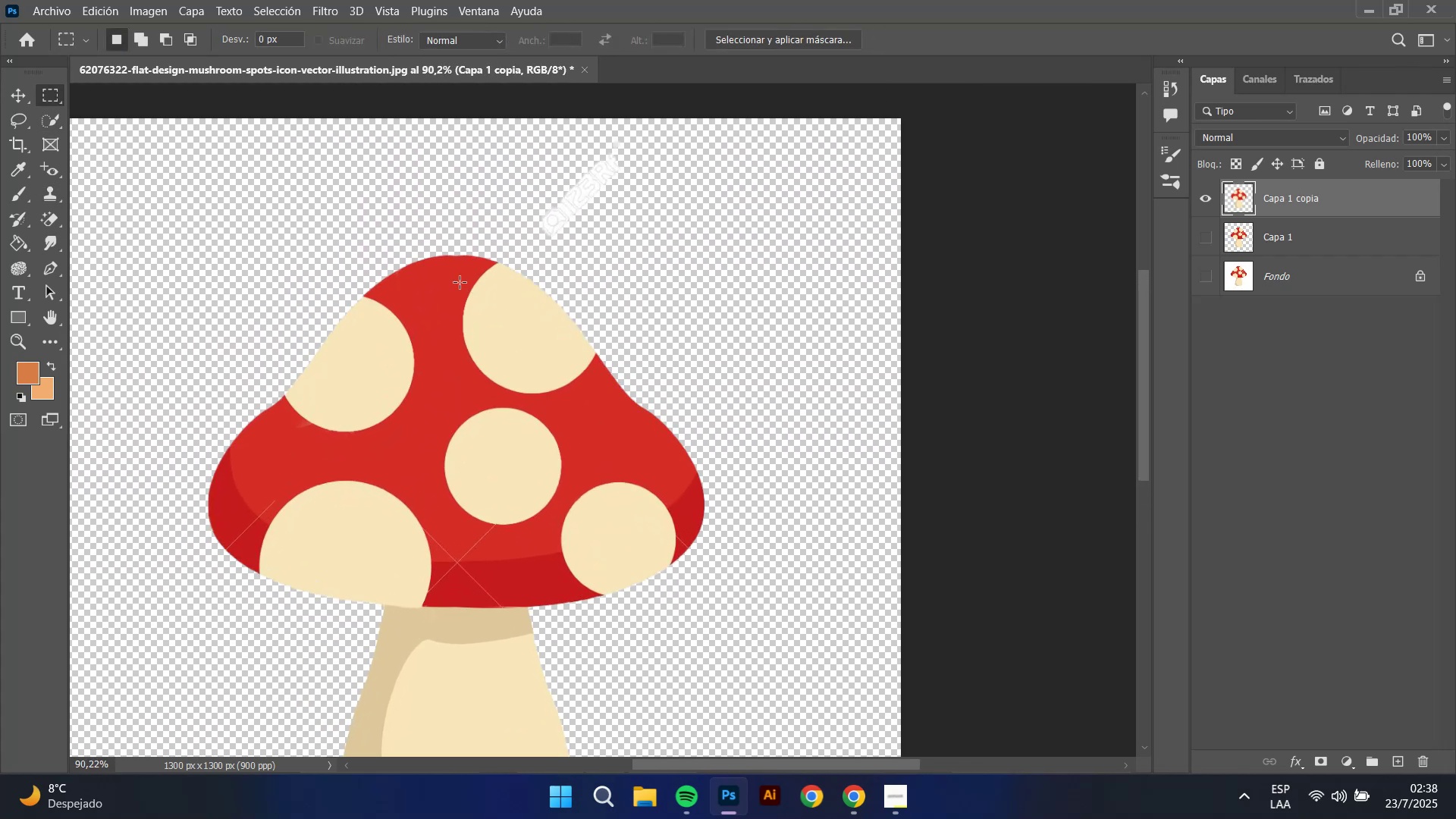 
key(Alt+AltLeft)
 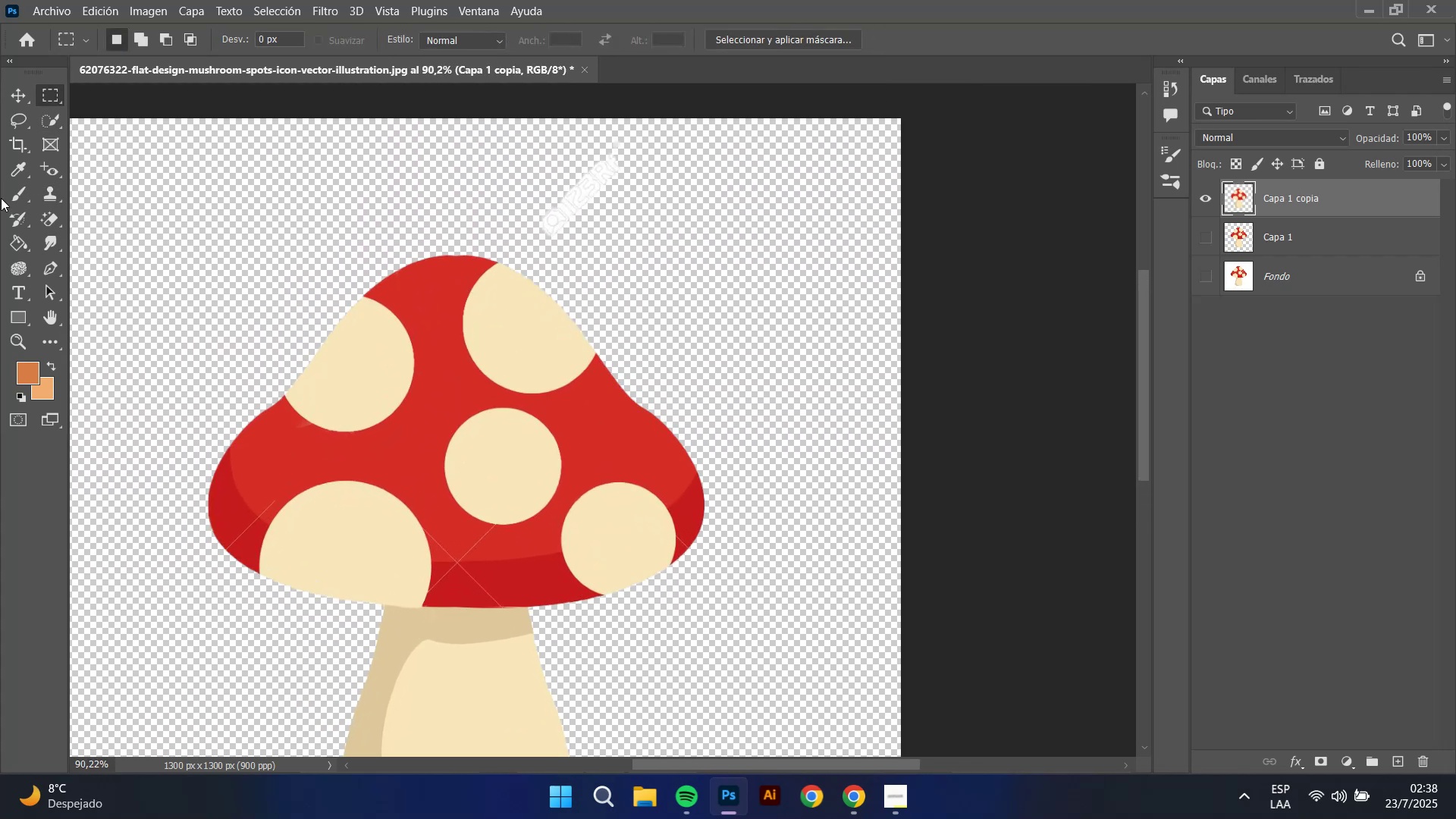 
left_click([10, 193])
 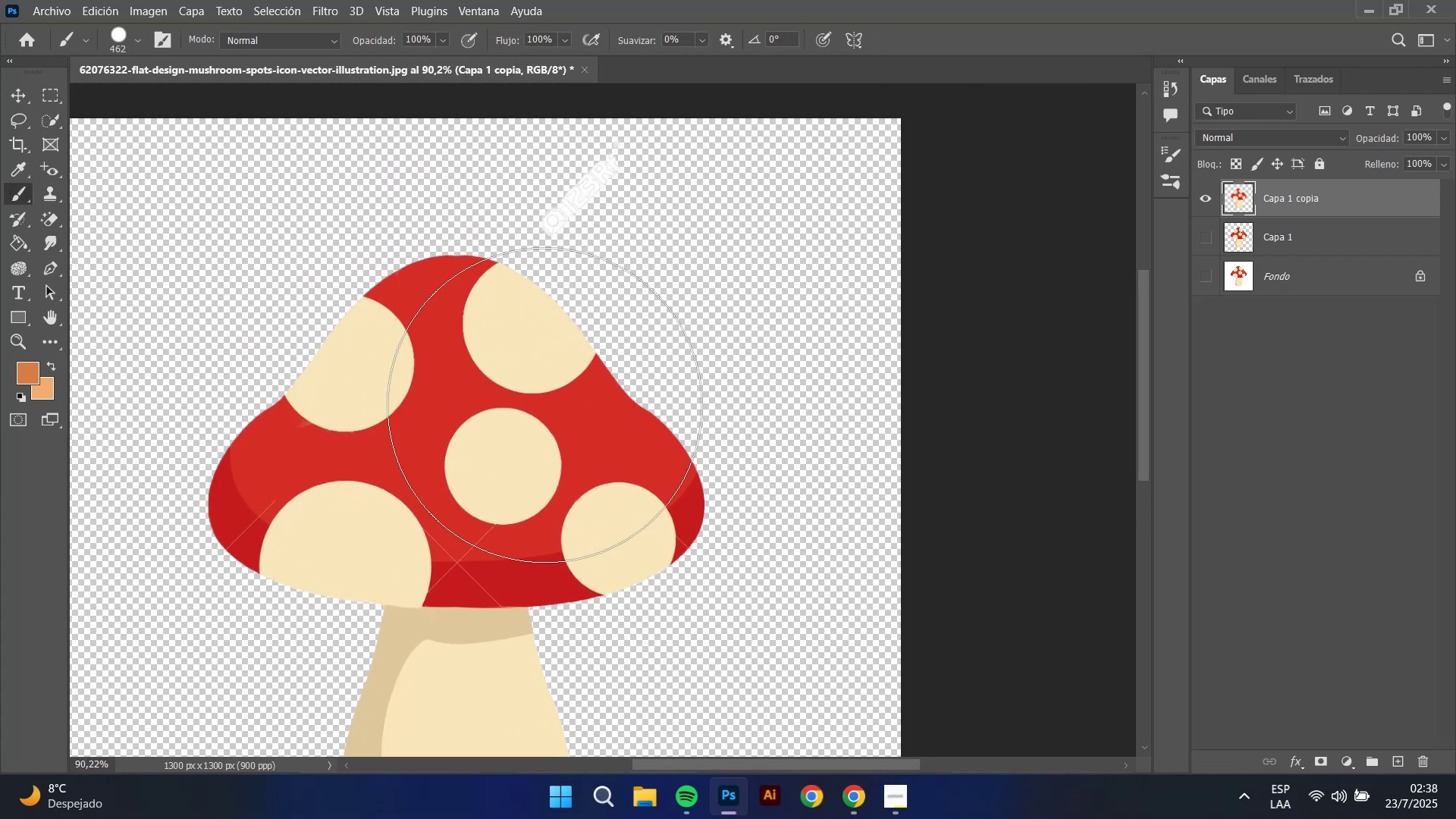 
hold_key(key=AltLeft, duration=0.49)
scroll: coordinate [513, 524], scroll_direction: up, amount: 8.0
 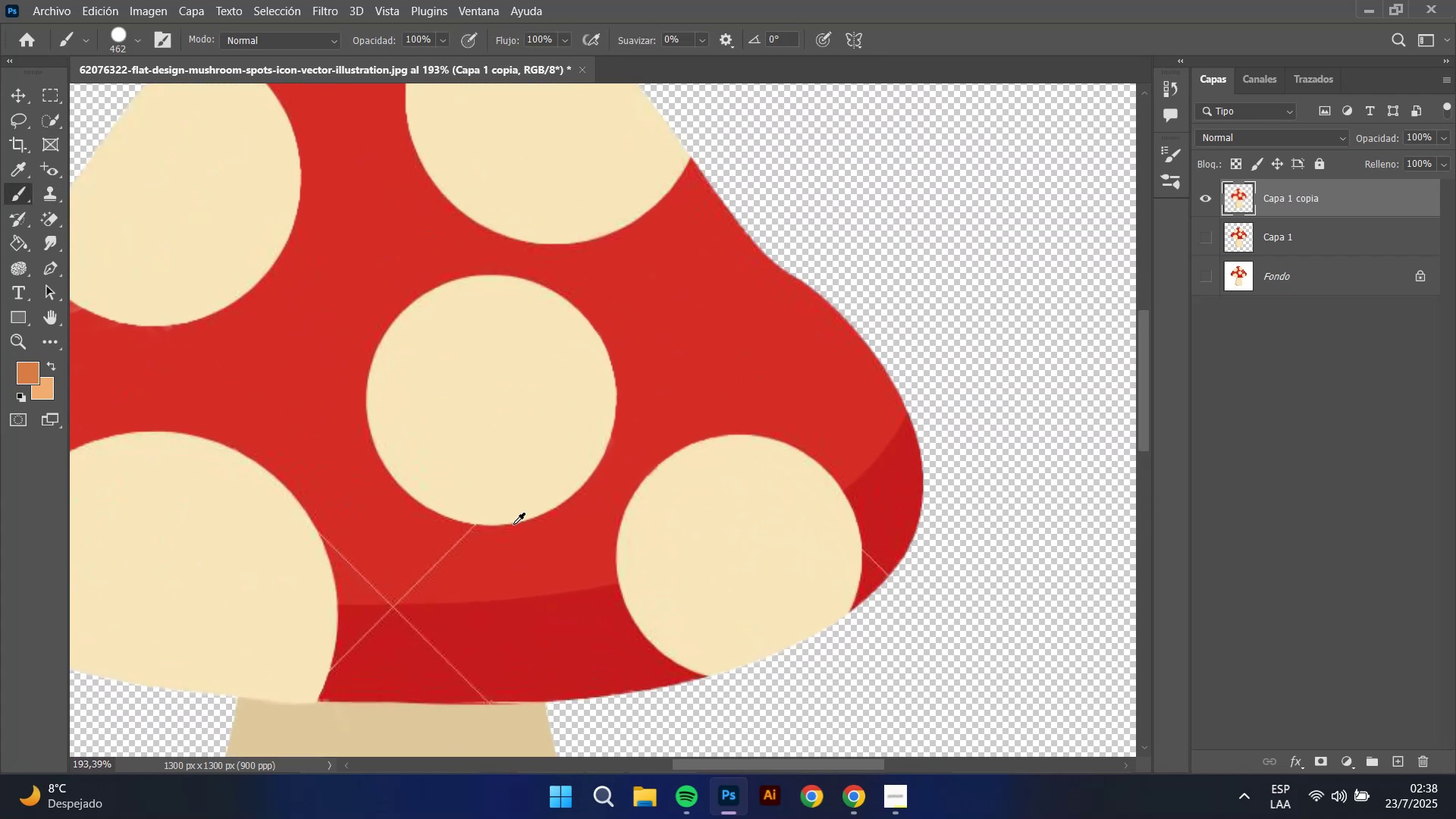 
hold_key(key=Space, duration=0.63)
 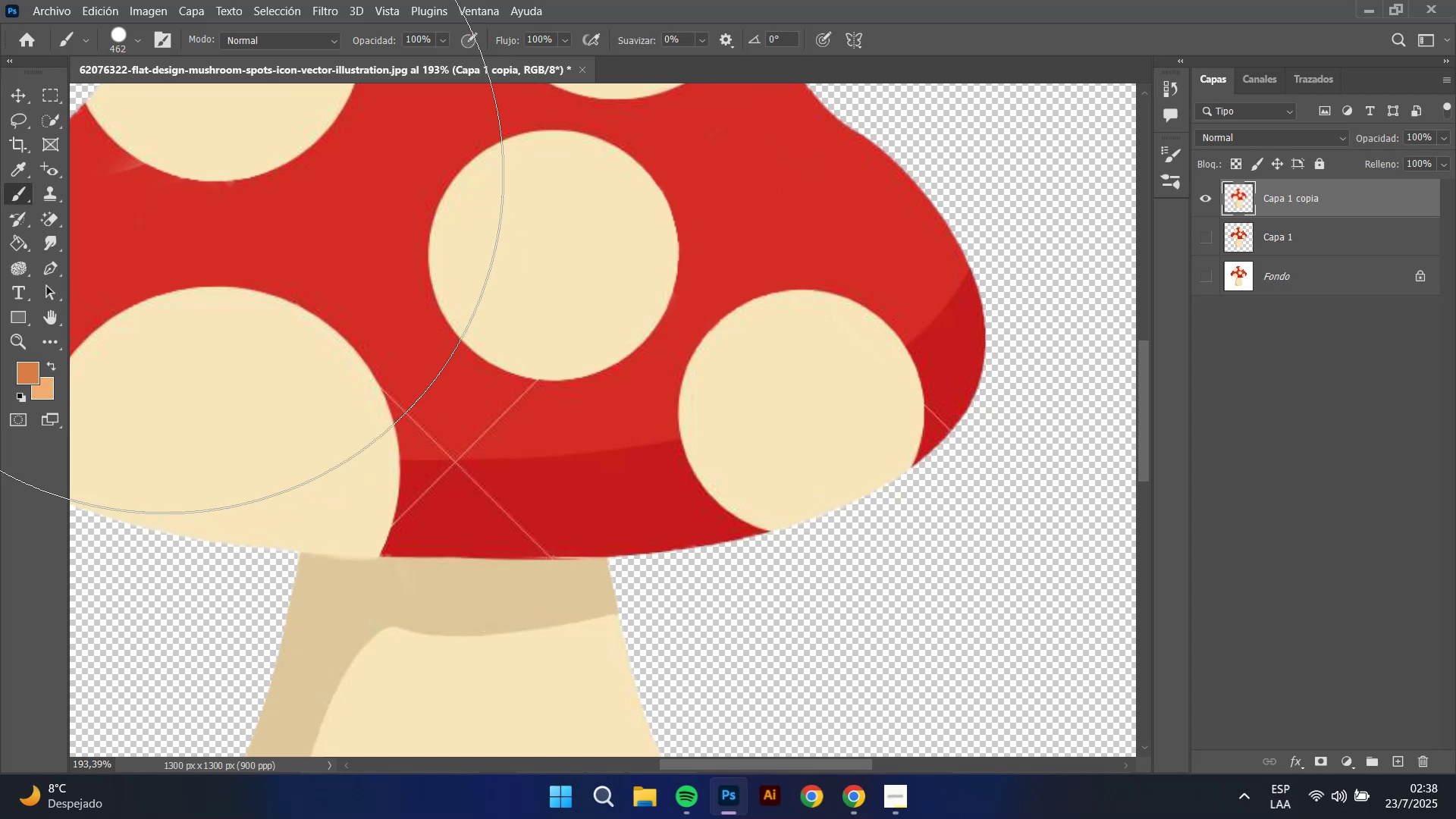 
left_click_drag(start_coordinate=[529, 449], to_coordinate=[592, 304])
 